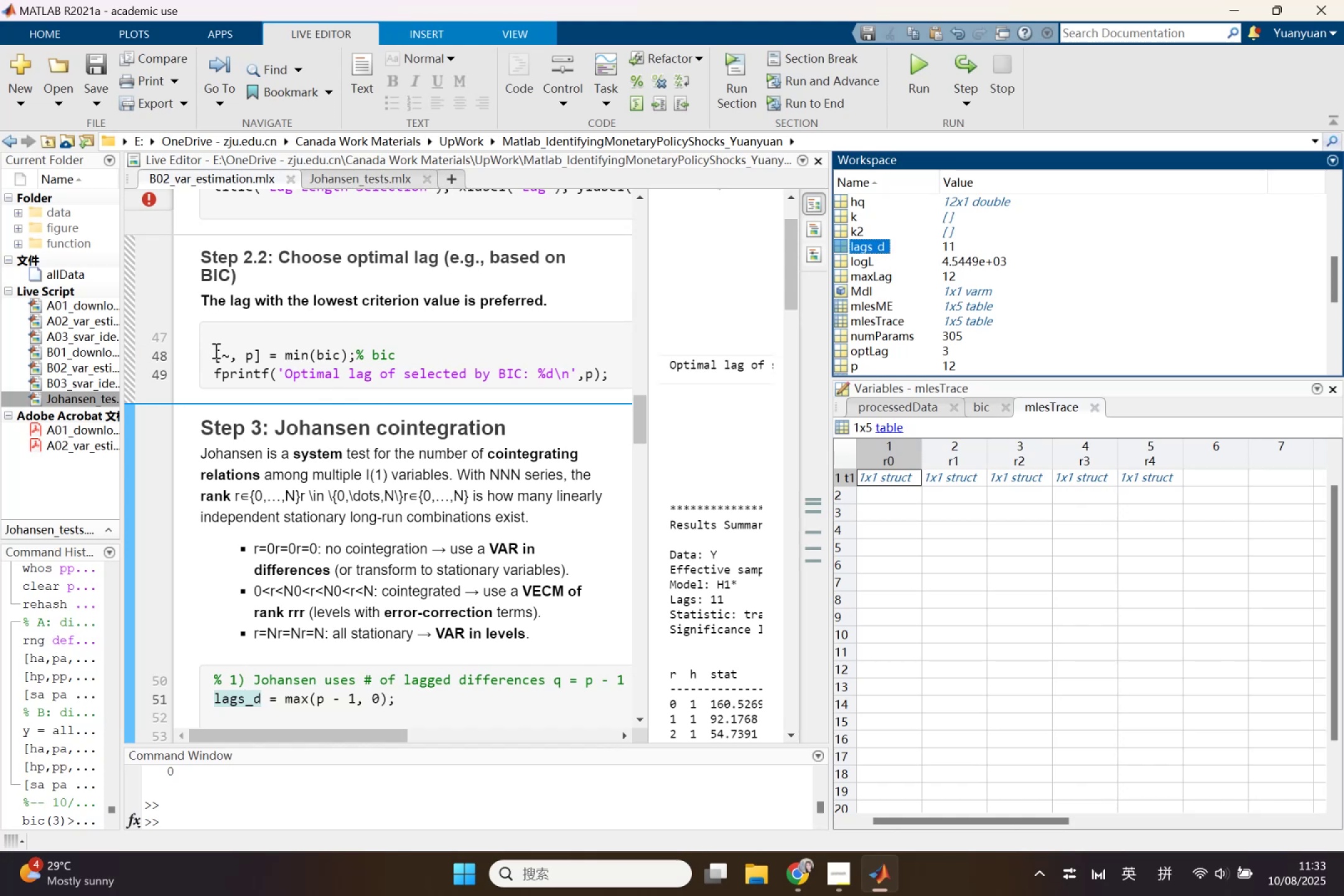 
left_click([275, 358])
 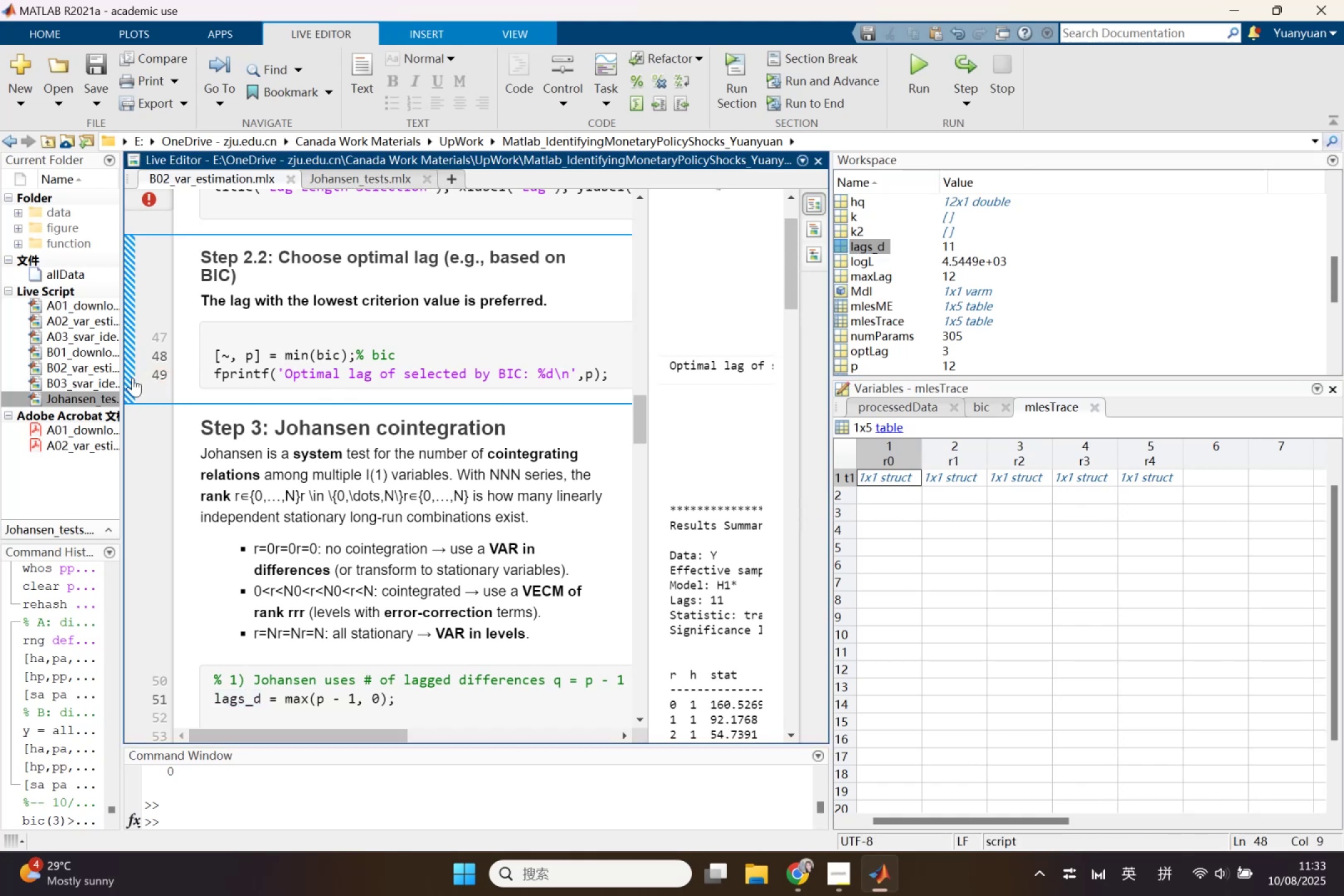 
left_click([129, 379])
 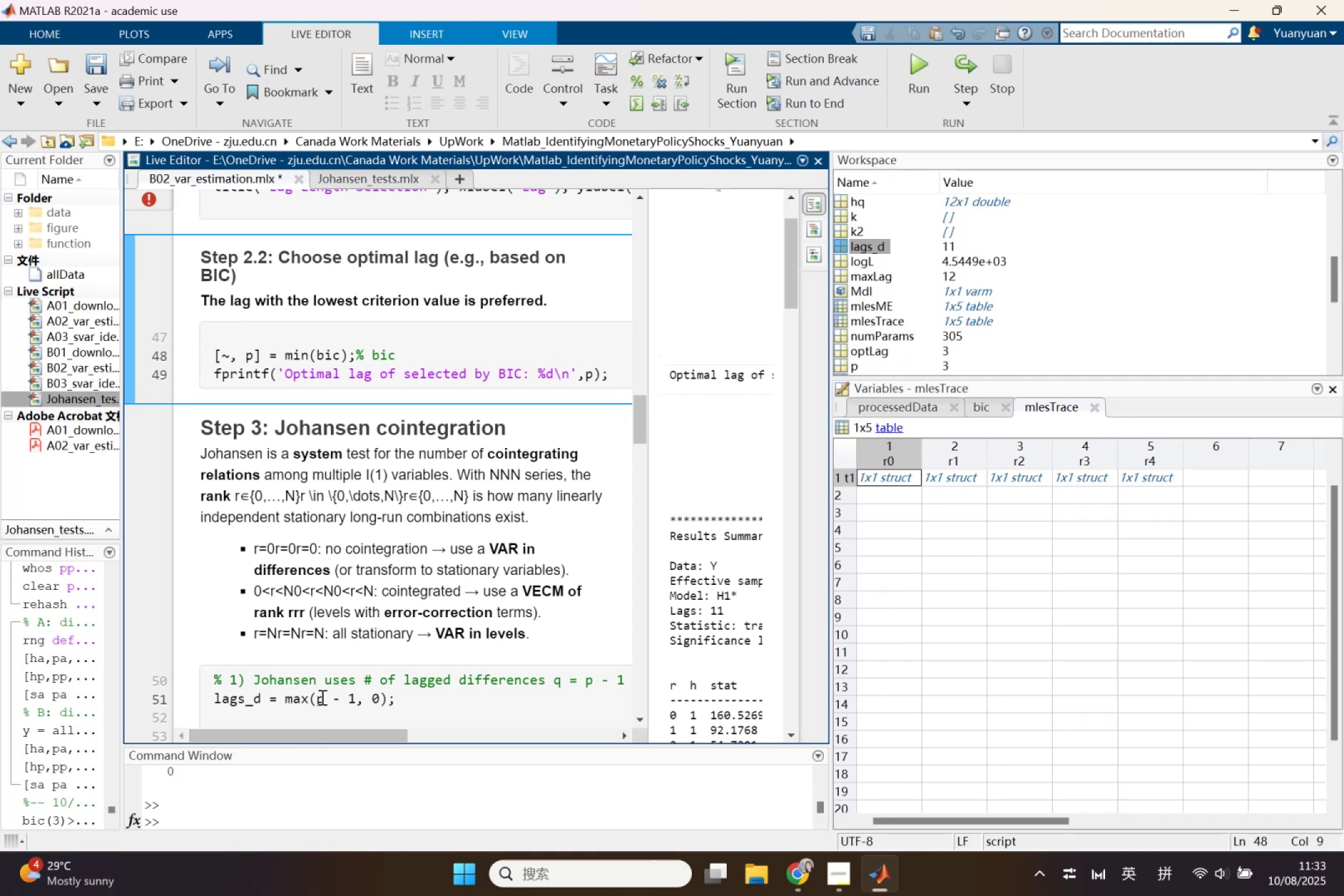 
left_click([323, 698])
 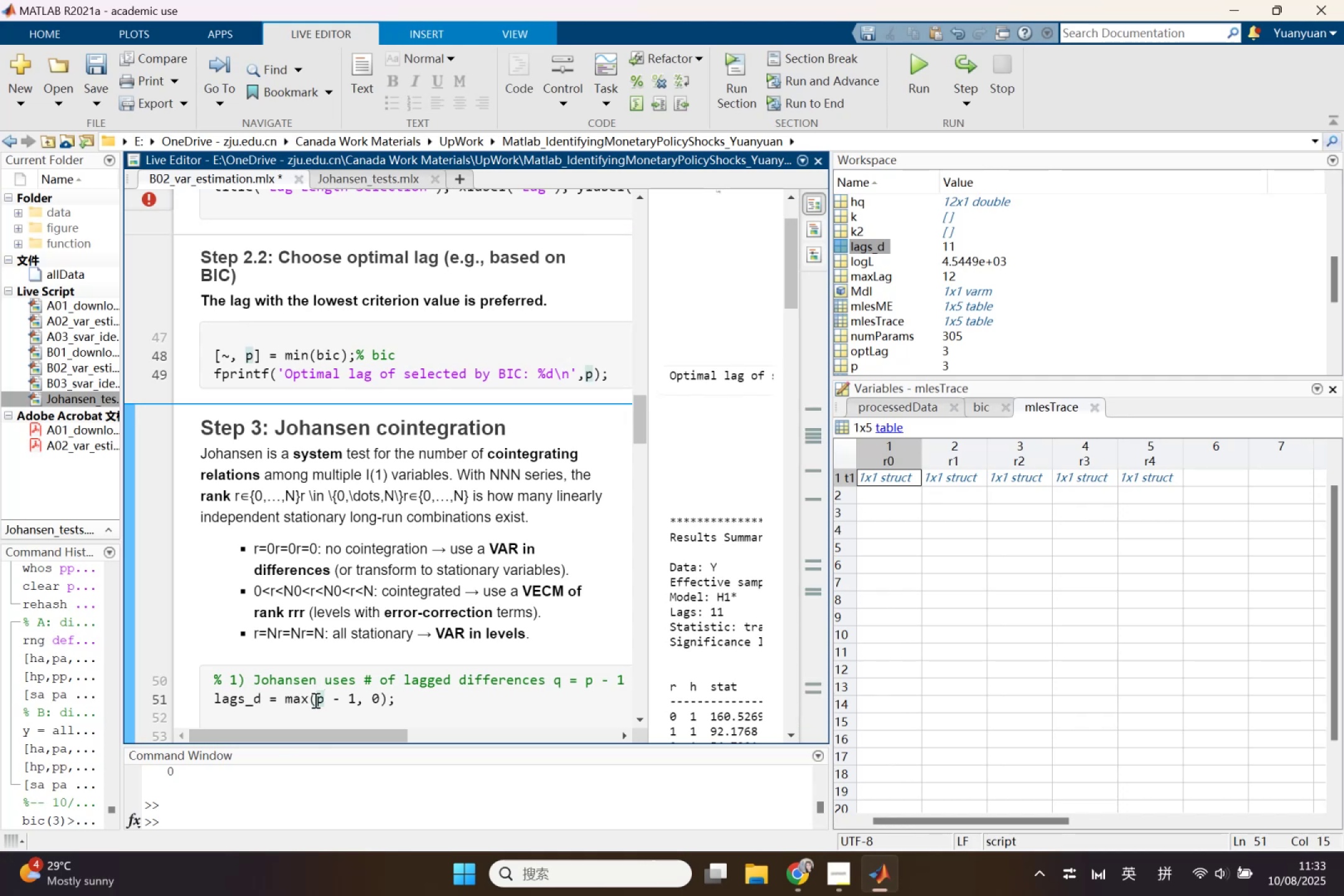 
scroll: coordinate [253, 660], scroll_direction: down, amount: 2.0
 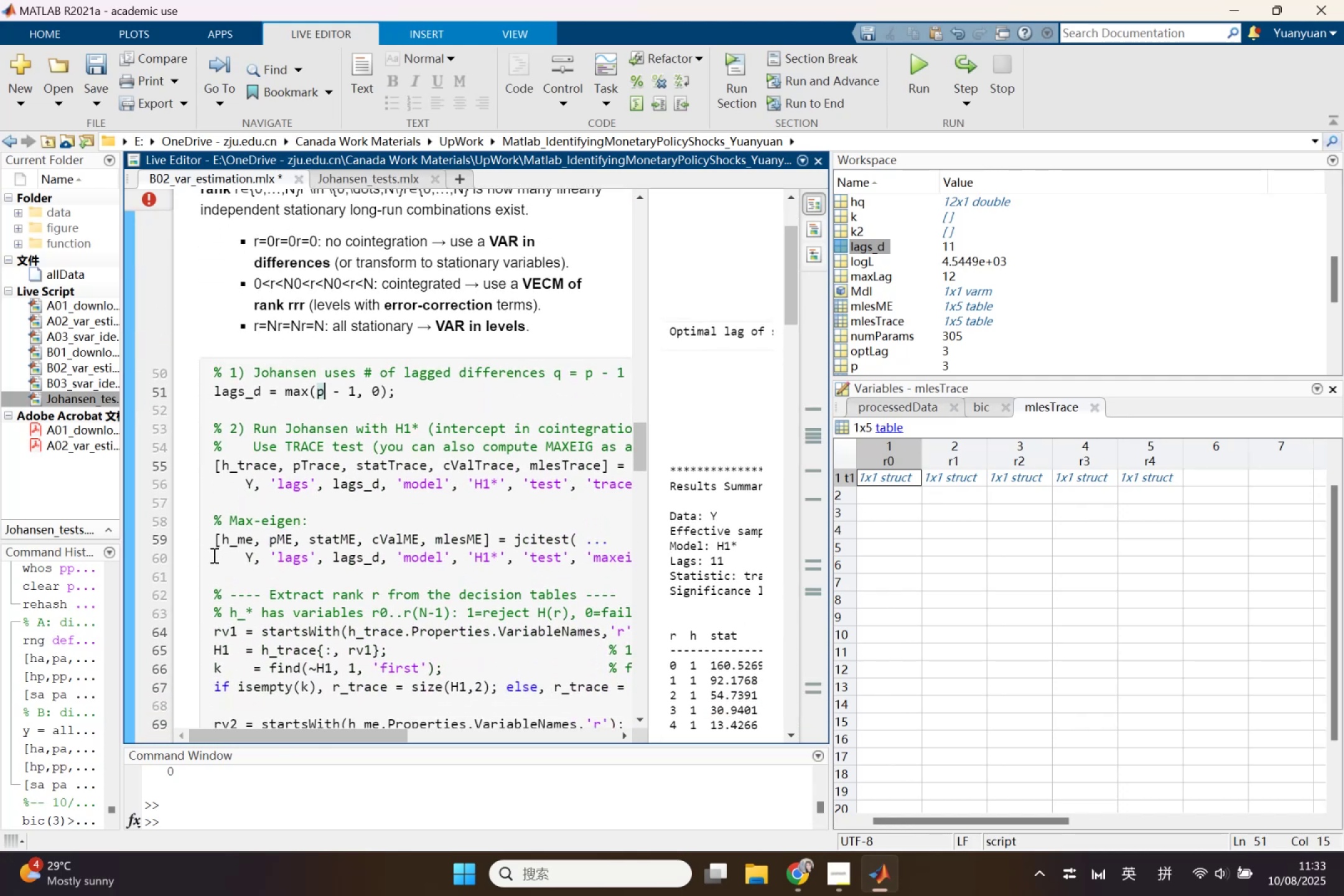 
left_click([215, 571])
 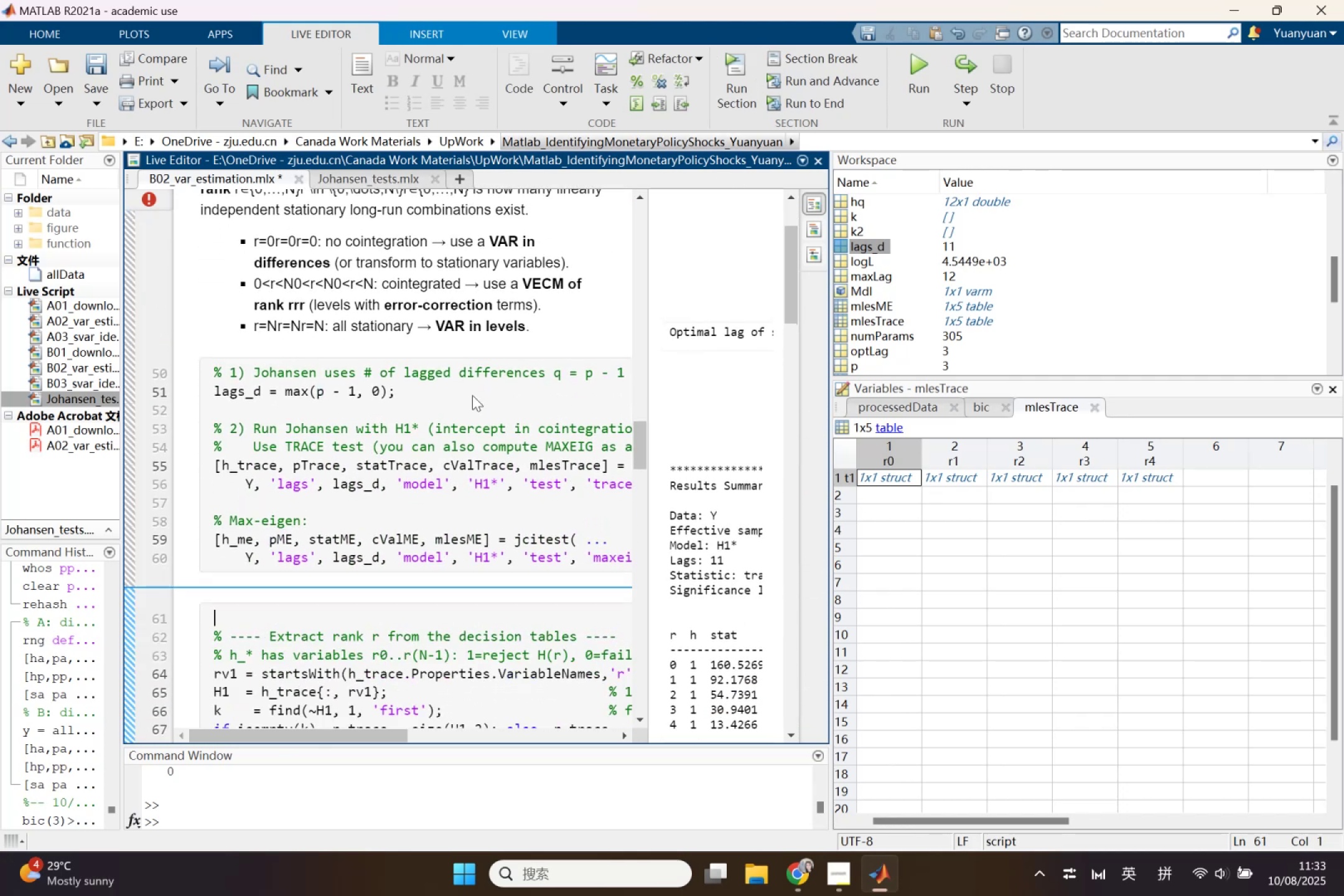 
left_click([472, 395])
 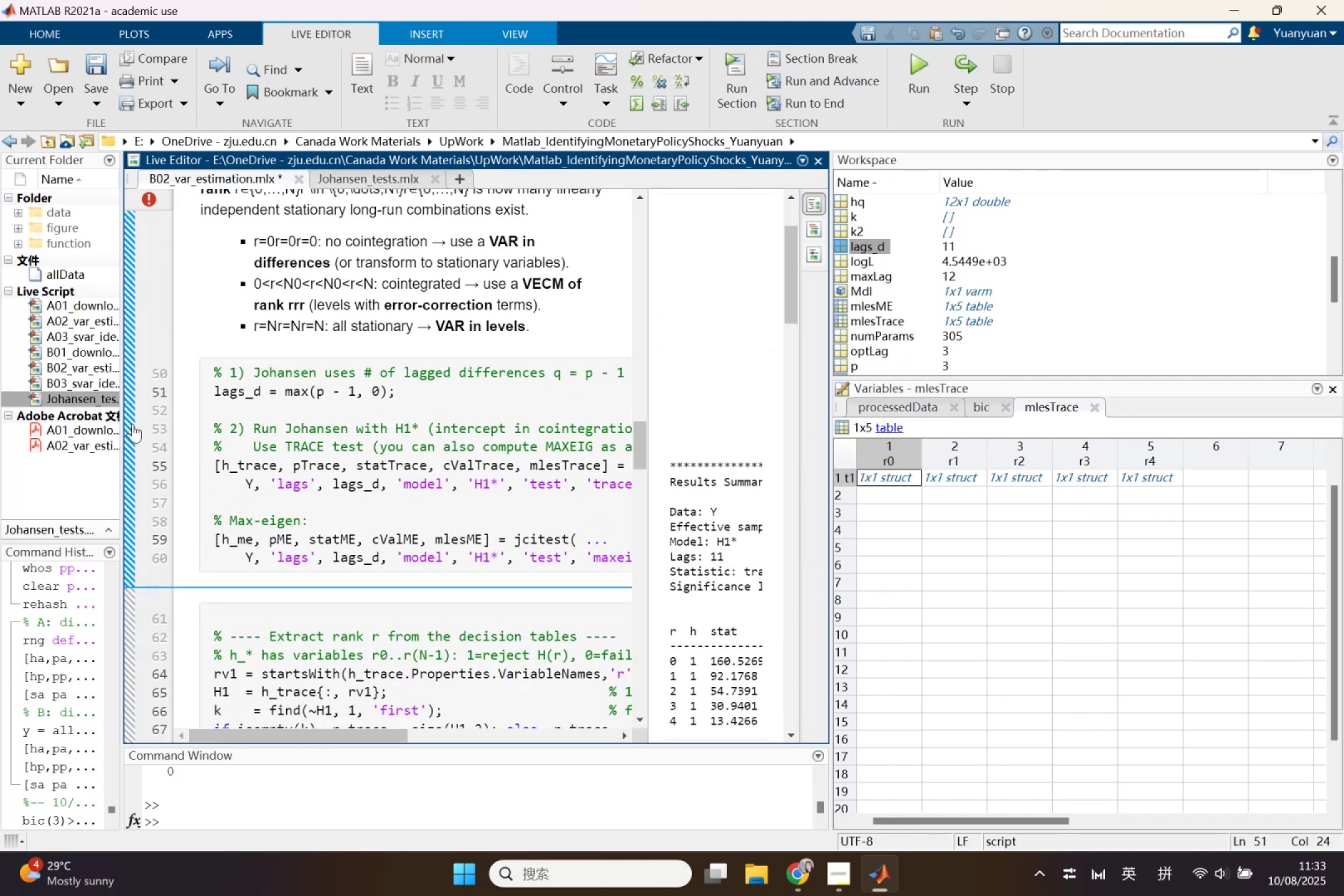 
left_click([130, 424])
 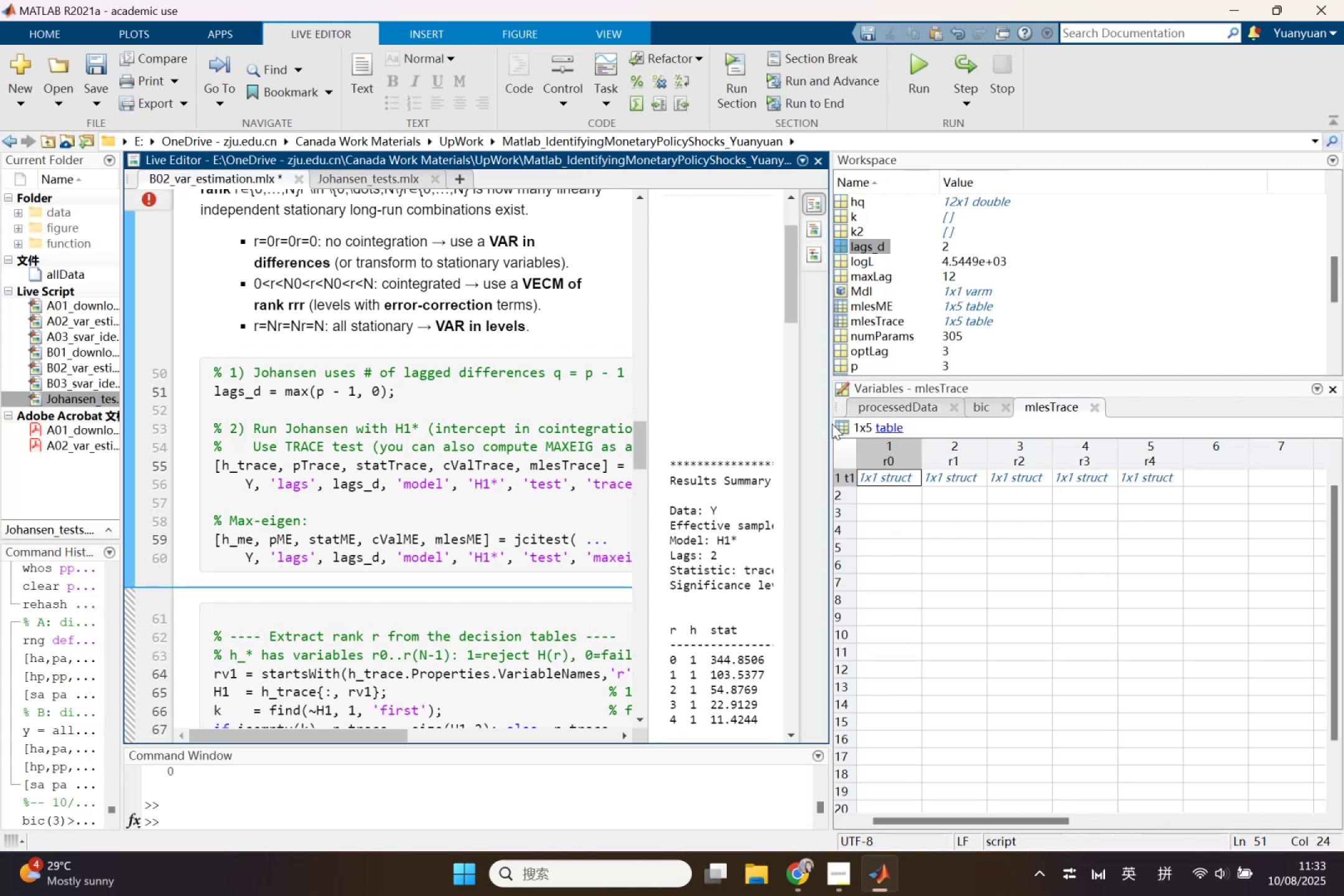 
wait(8.94)
 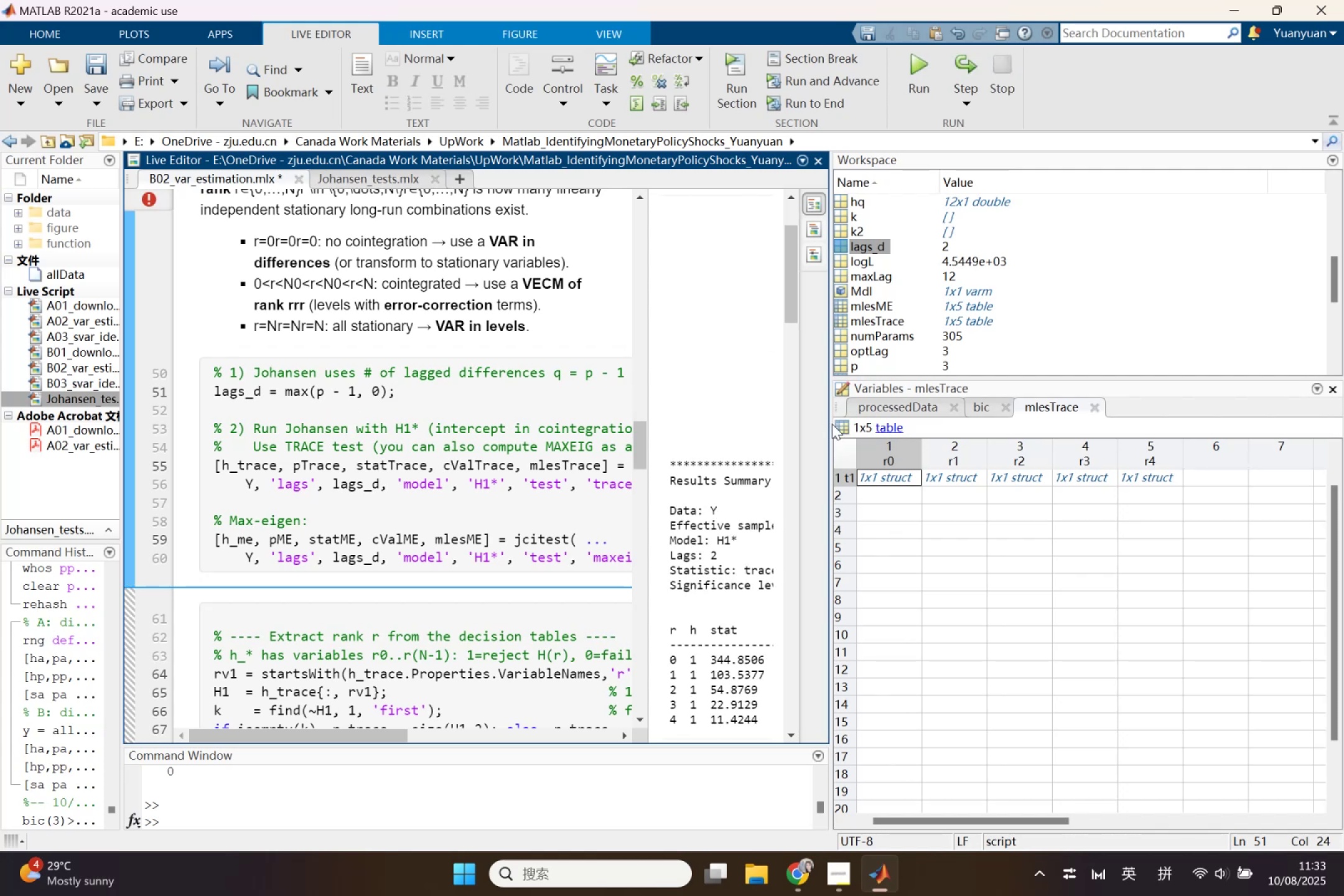 
left_click([918, 343])
 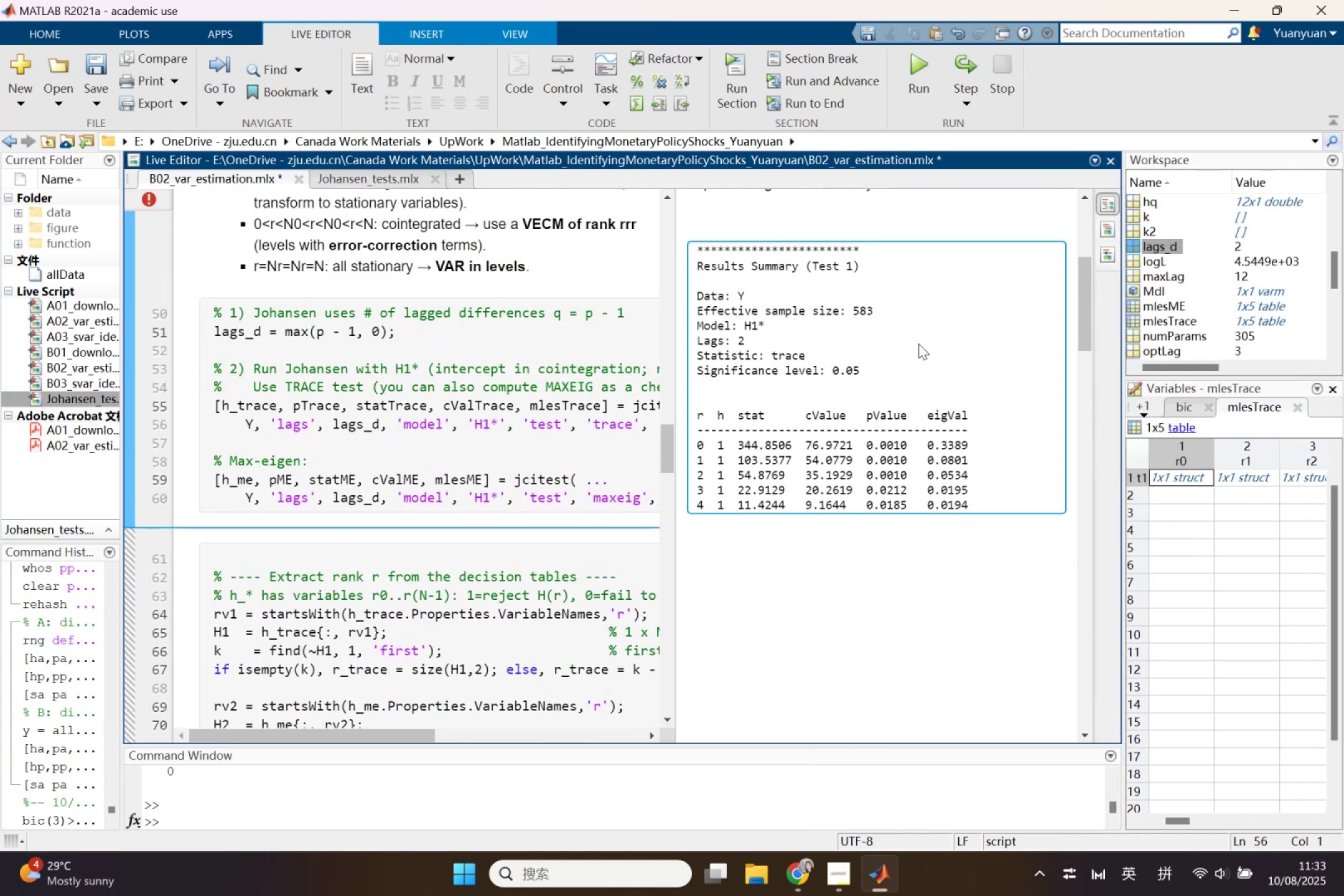 
right_click([918, 343])
 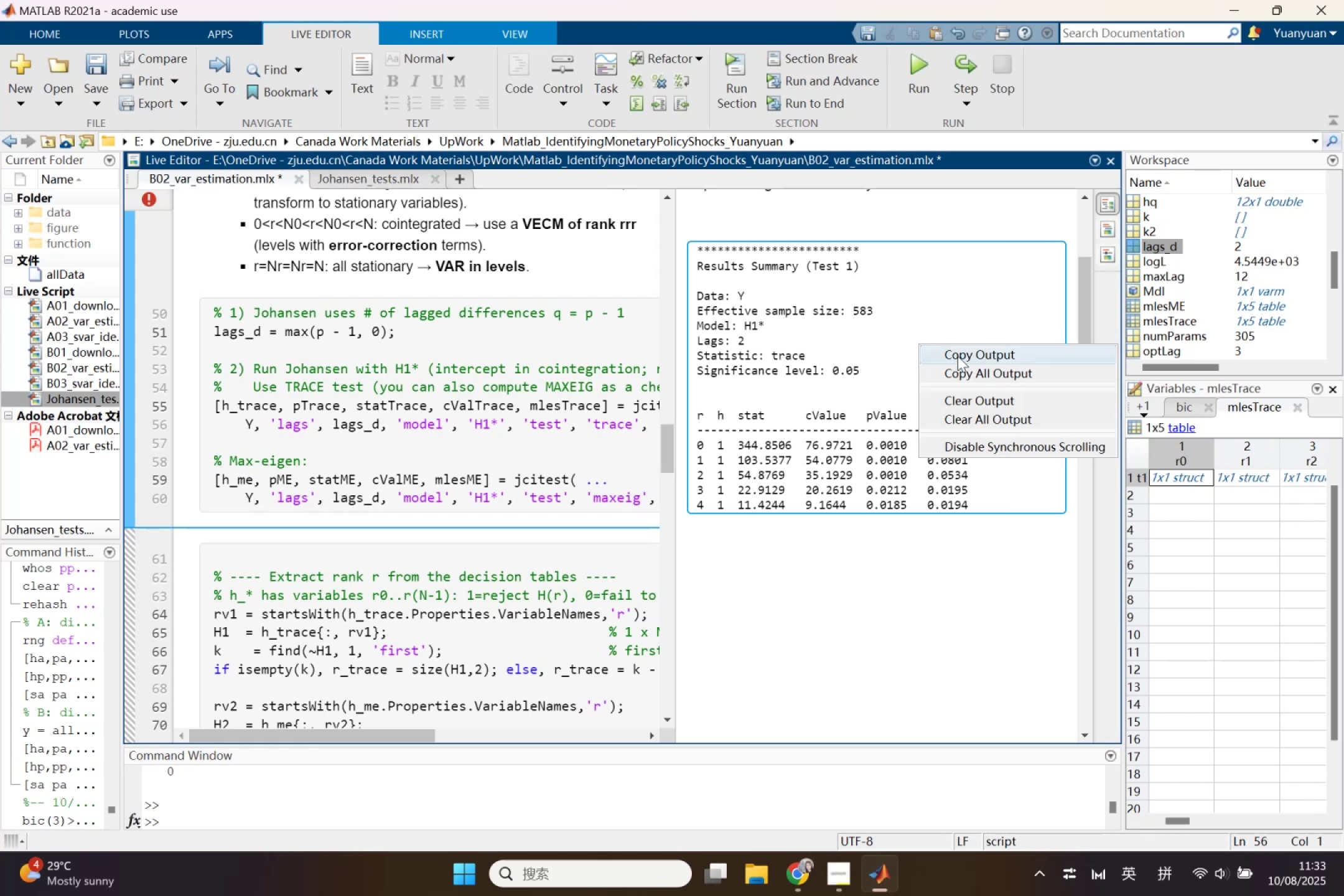 
left_click([958, 356])
 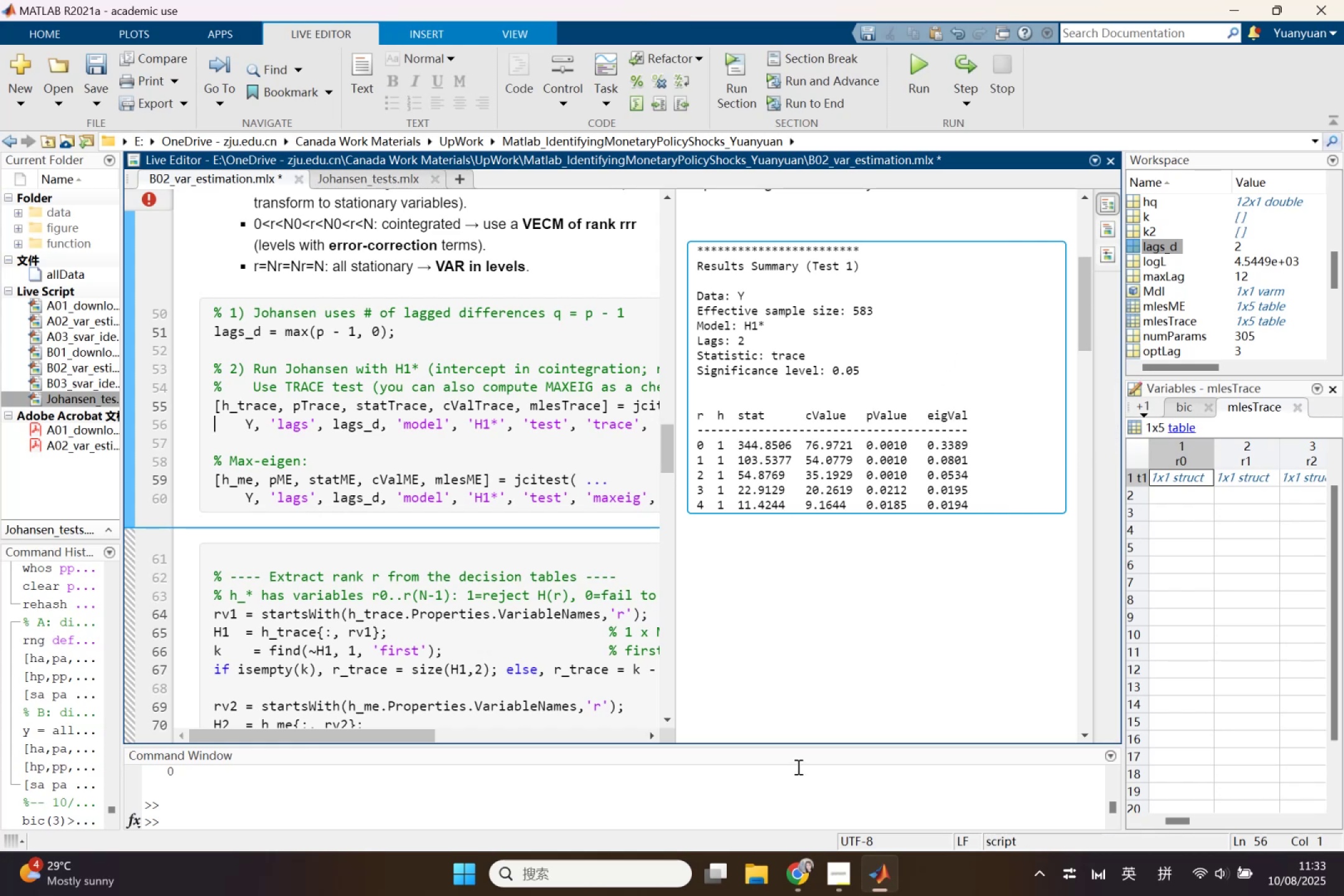 
left_click([788, 879])
 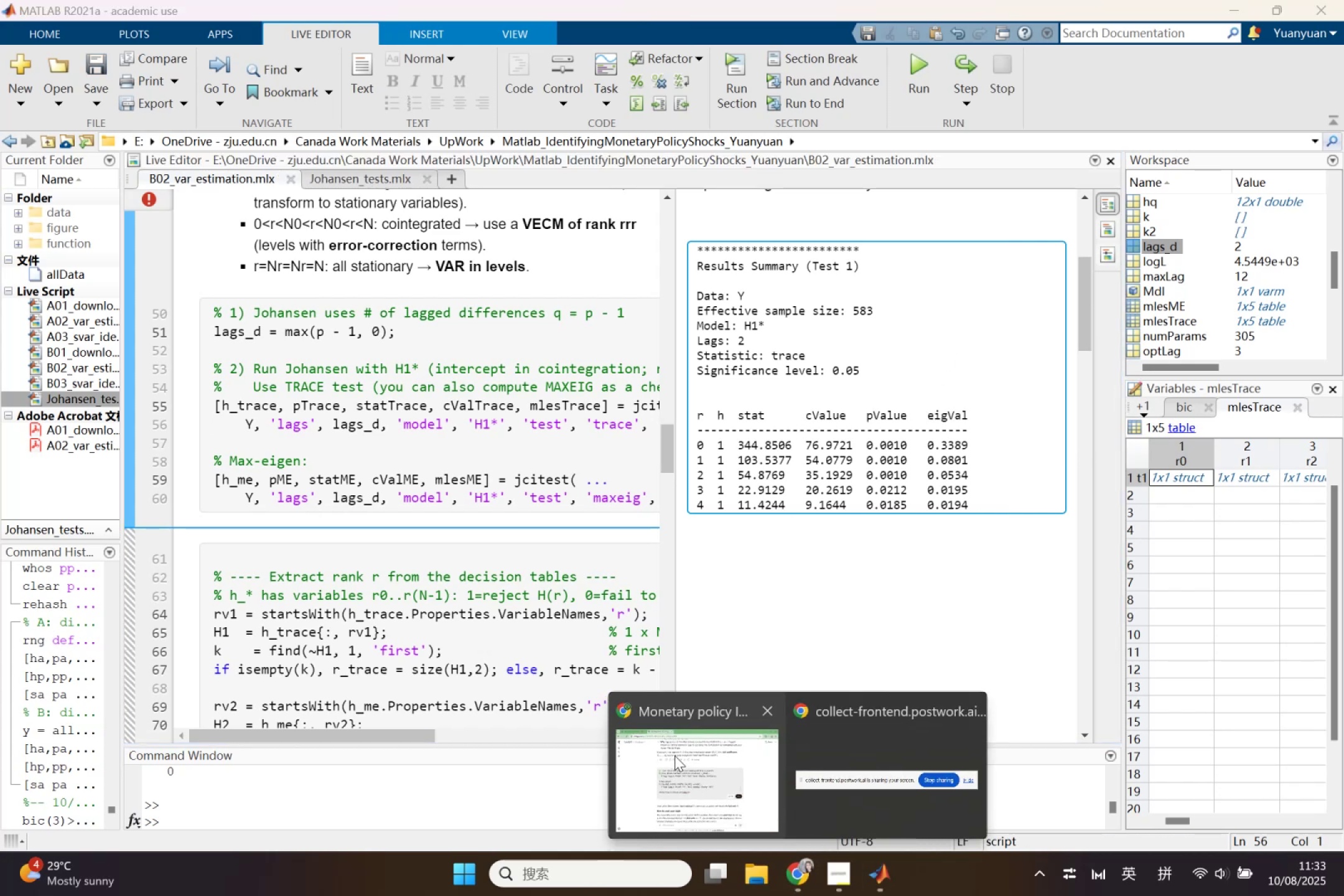 
left_click([674, 755])
 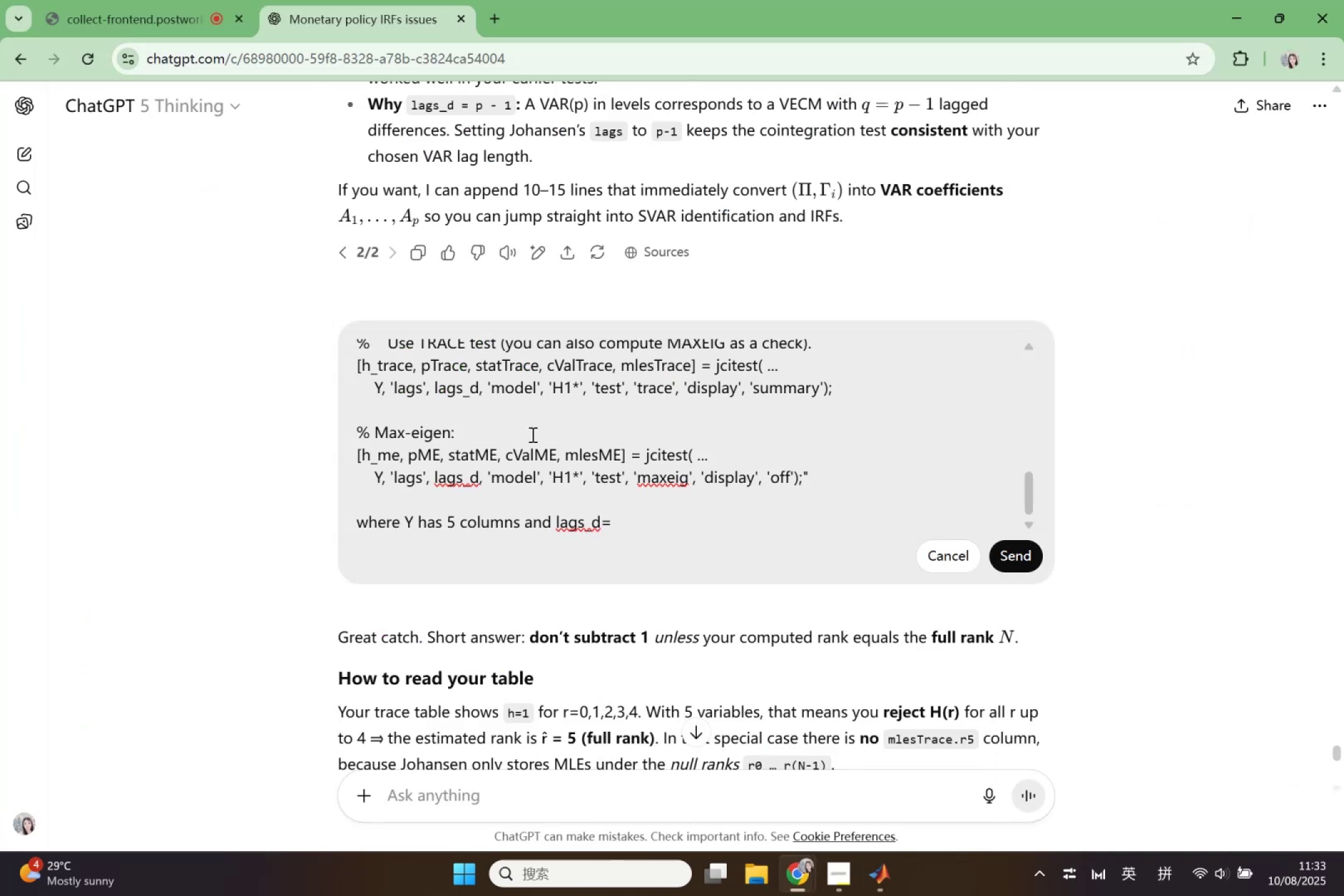 
scroll: coordinate [543, 492], scroll_direction: up, amount: 4.0
 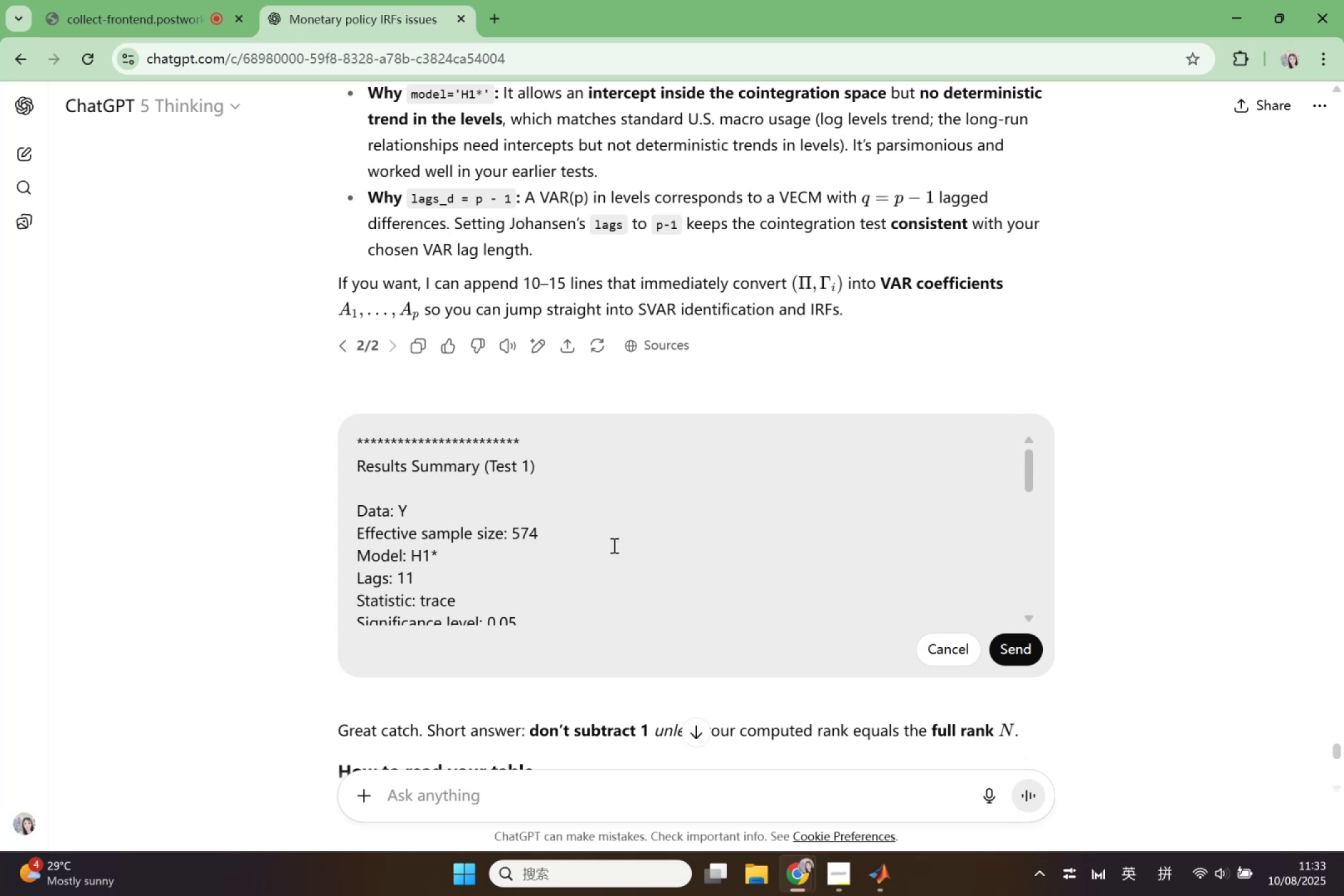 
left_click([477, 484])
 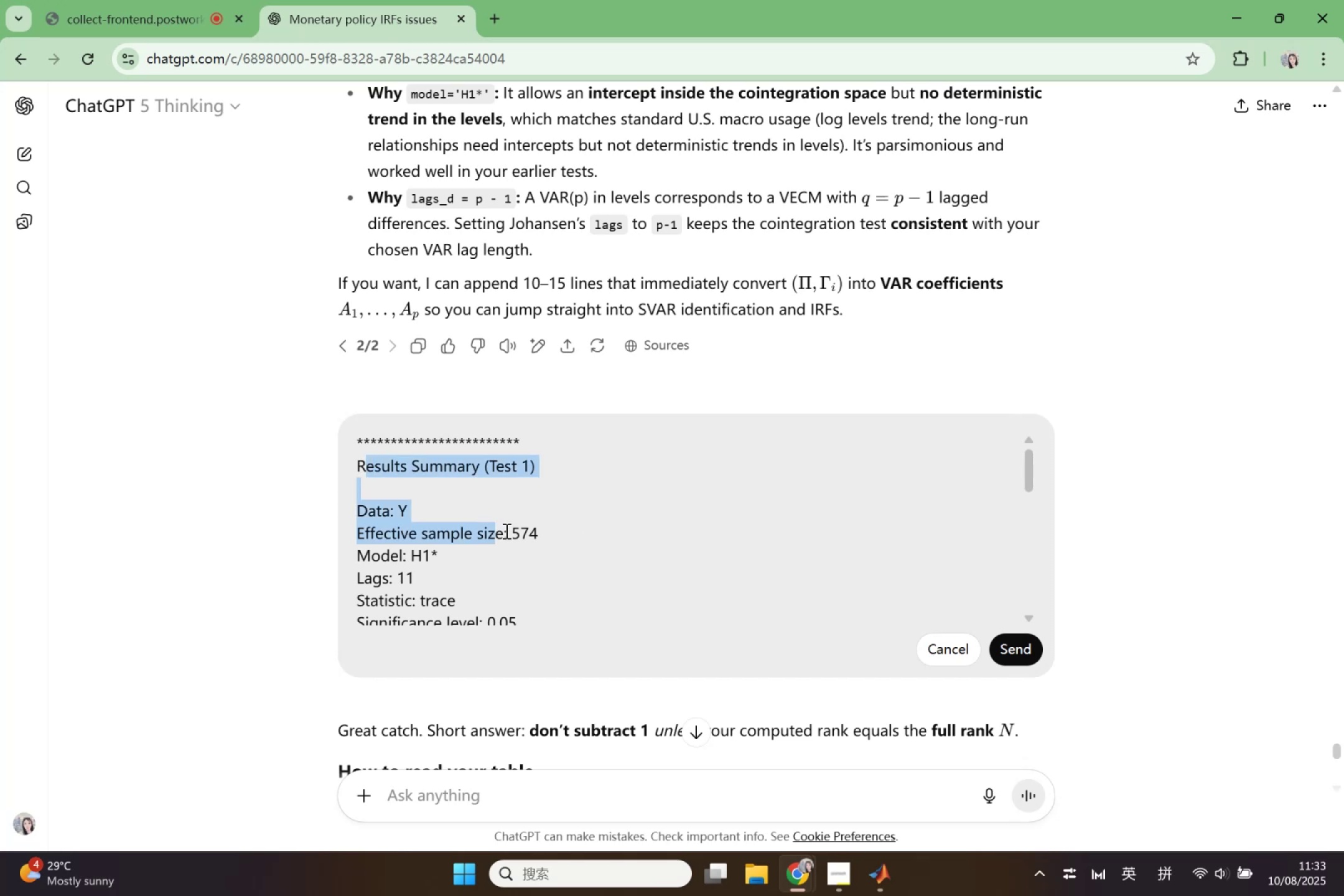 
left_click([505, 531])
 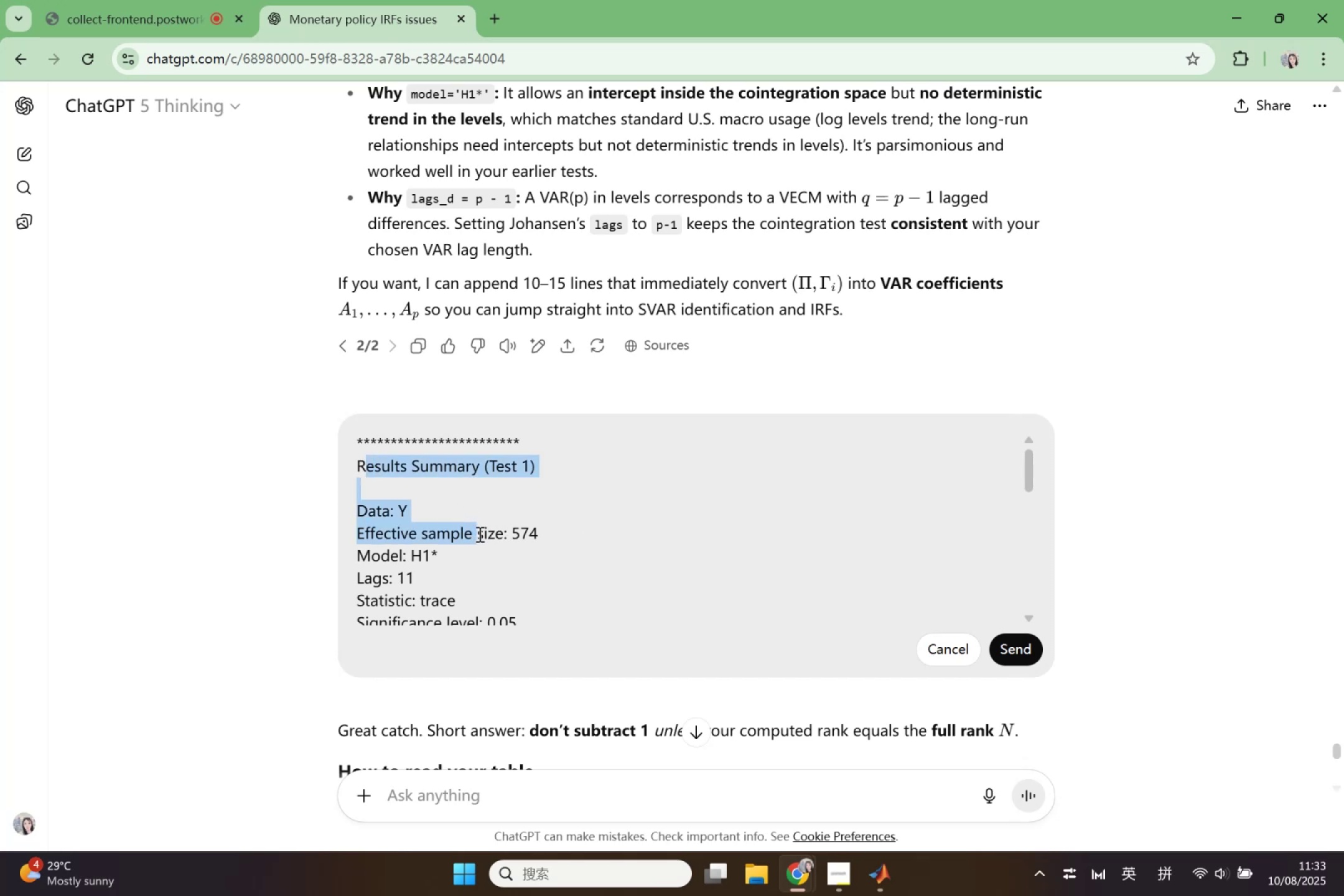 
left_click([464, 516])
 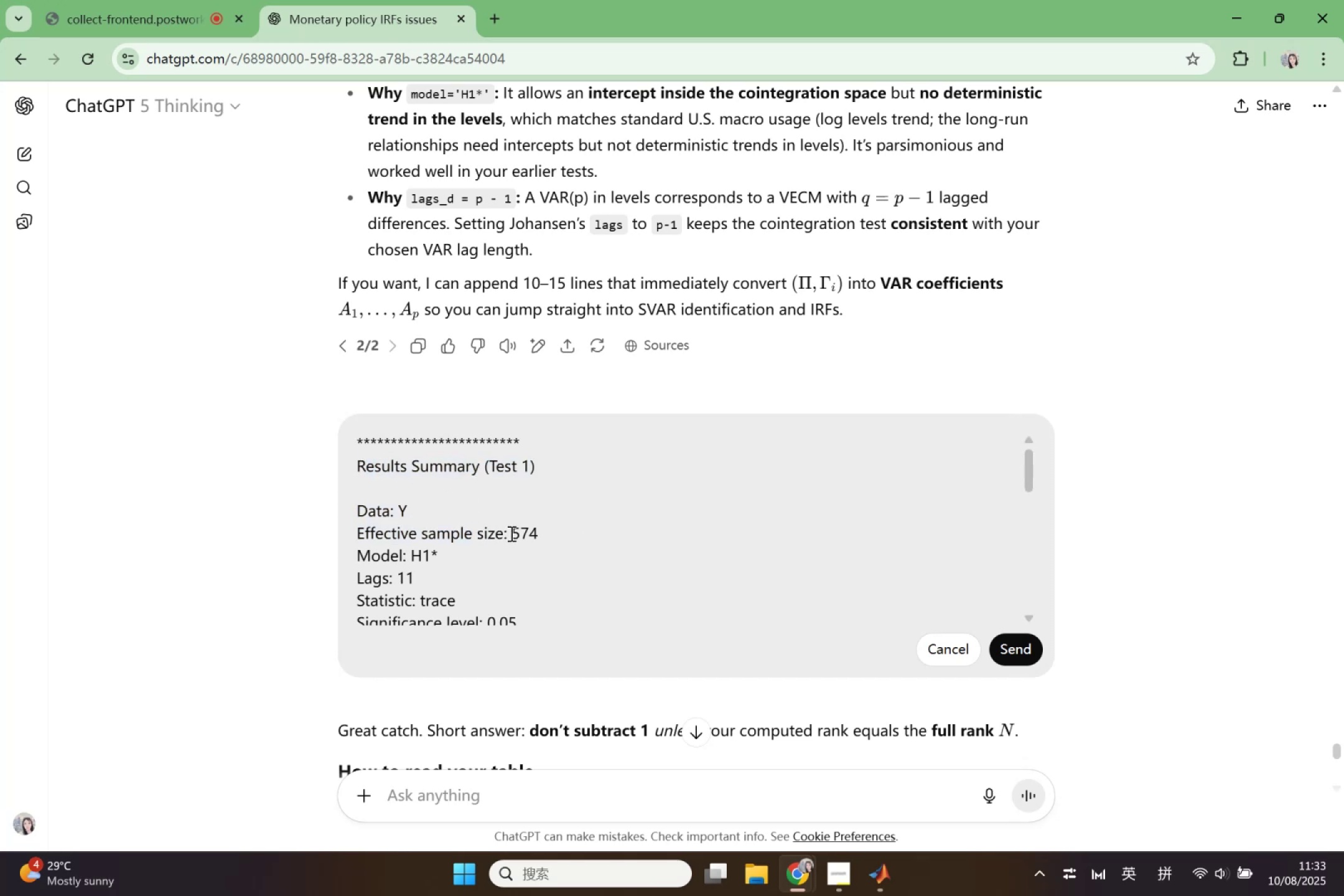 
scroll: coordinate [518, 541], scroll_direction: down, amount: 2.0
 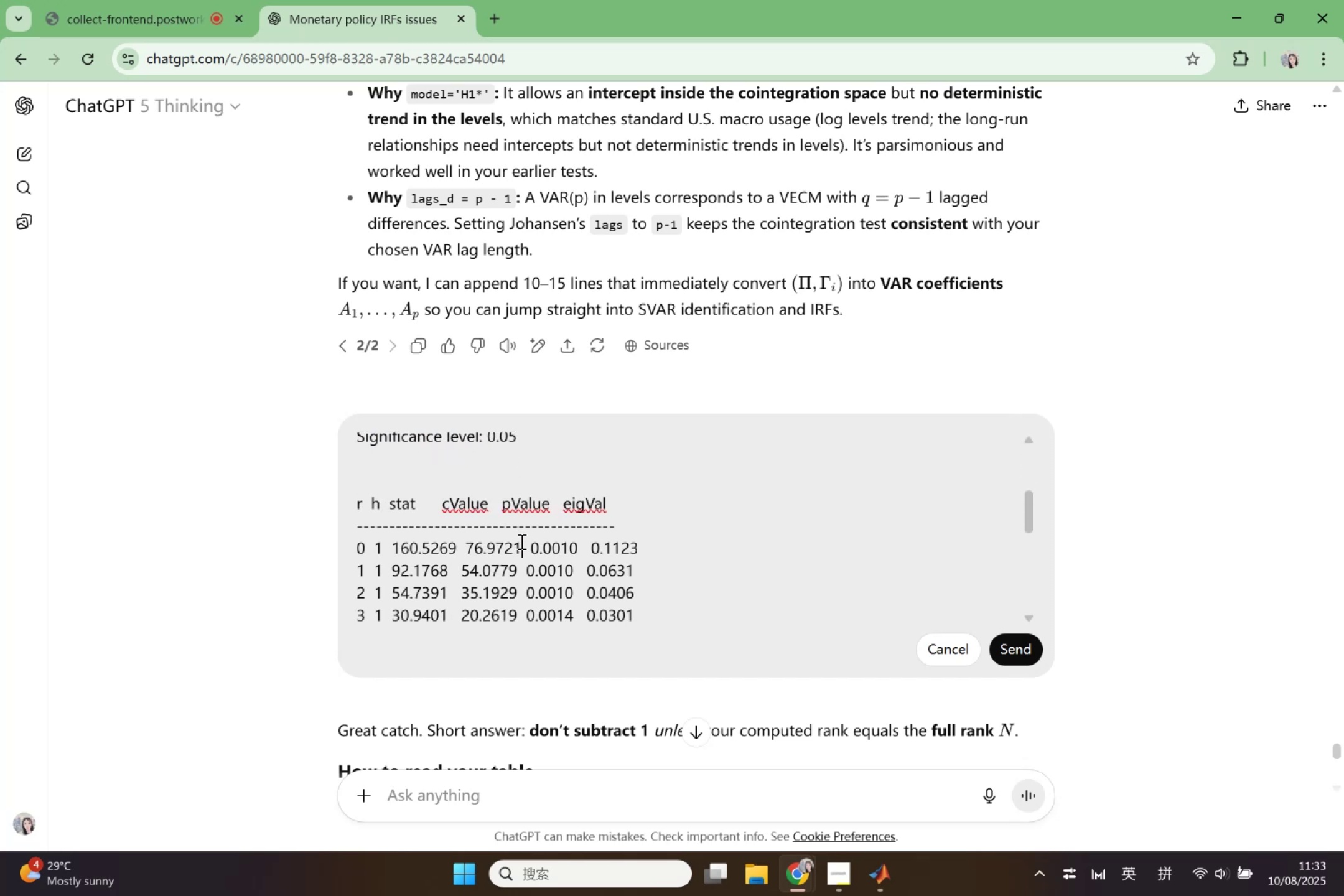 
left_click([520, 541])
 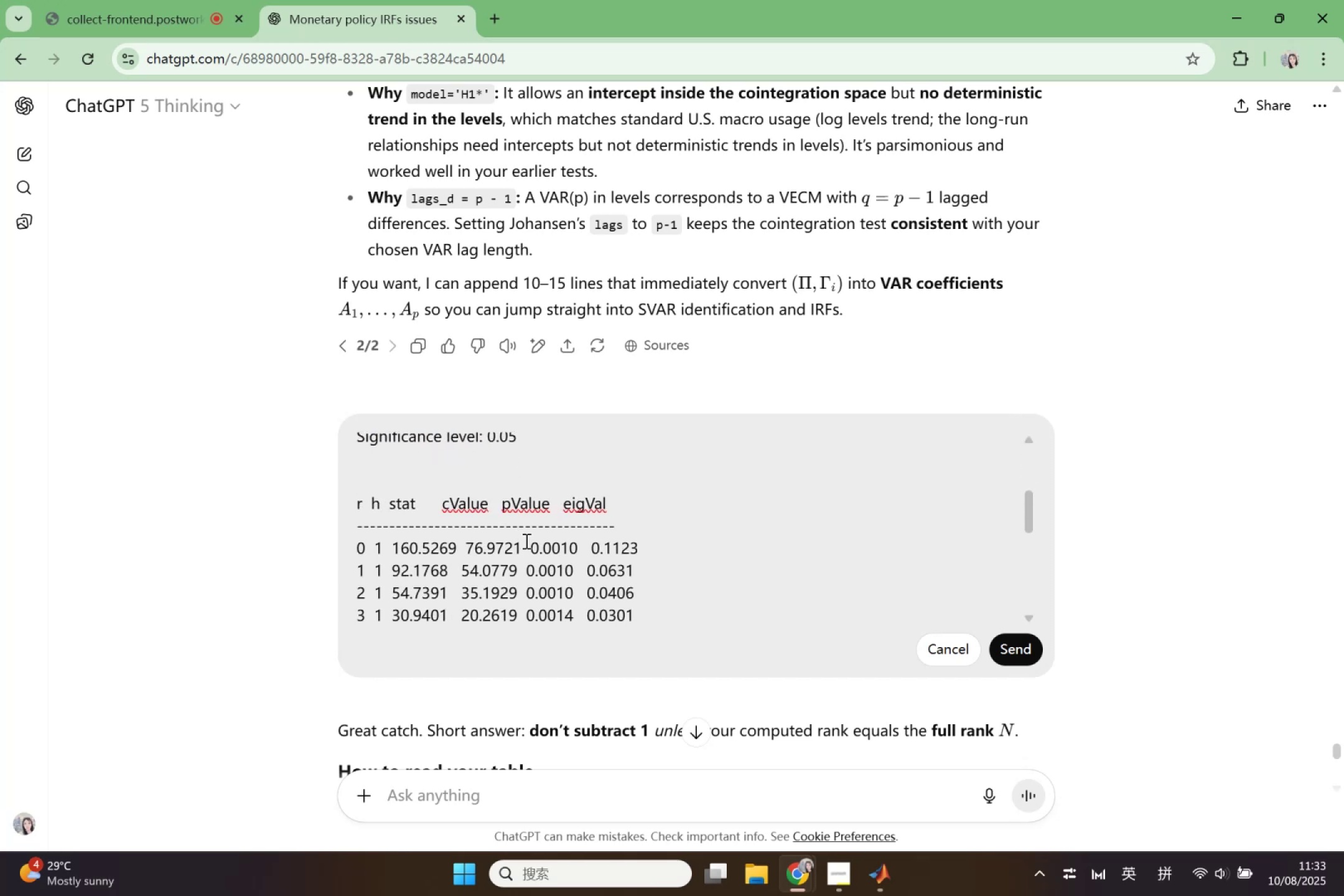 
scroll: coordinate [525, 541], scroll_direction: down, amount: 1.0
 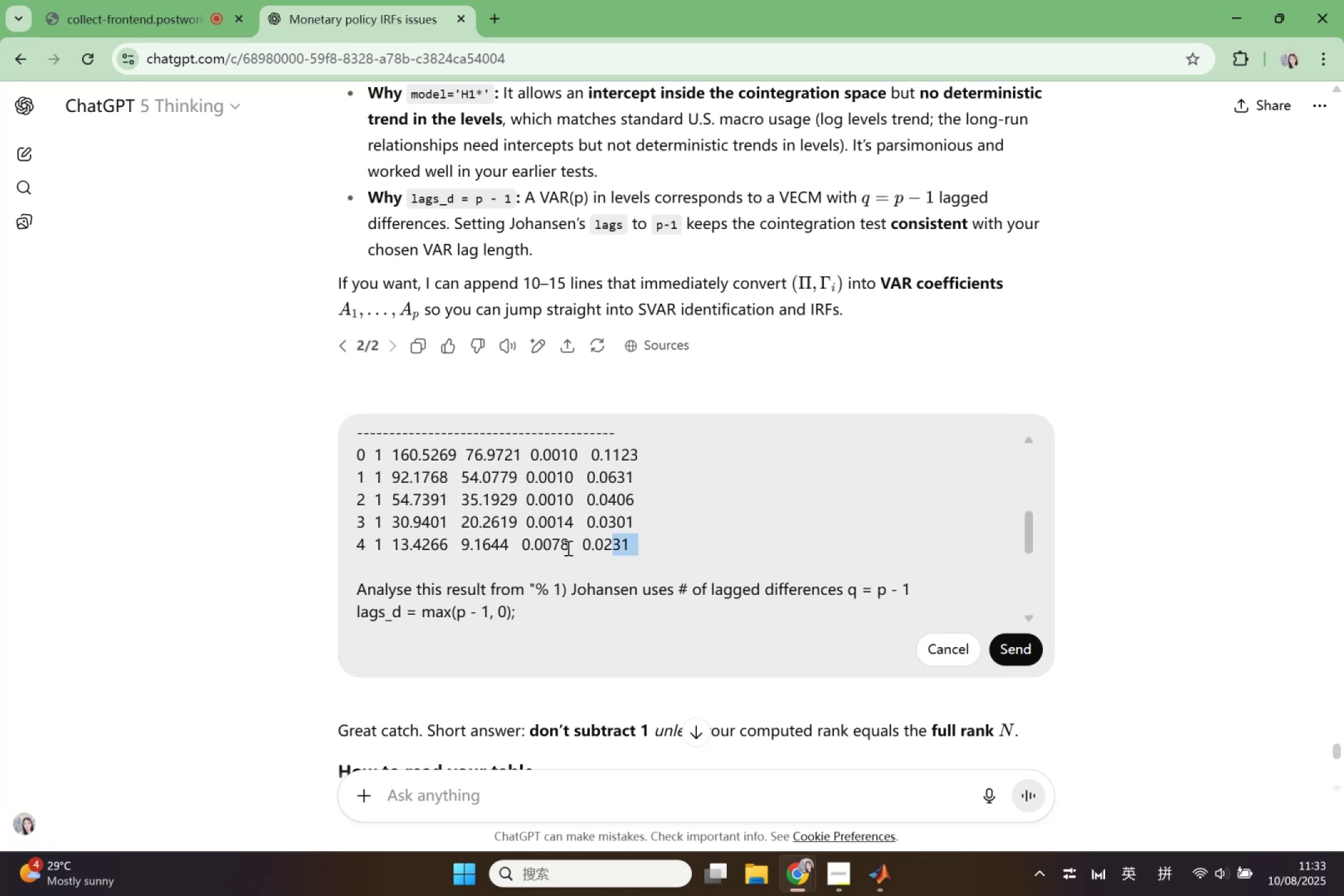 
scroll: coordinate [366, 454], scroll_direction: up, amount: 6.0
 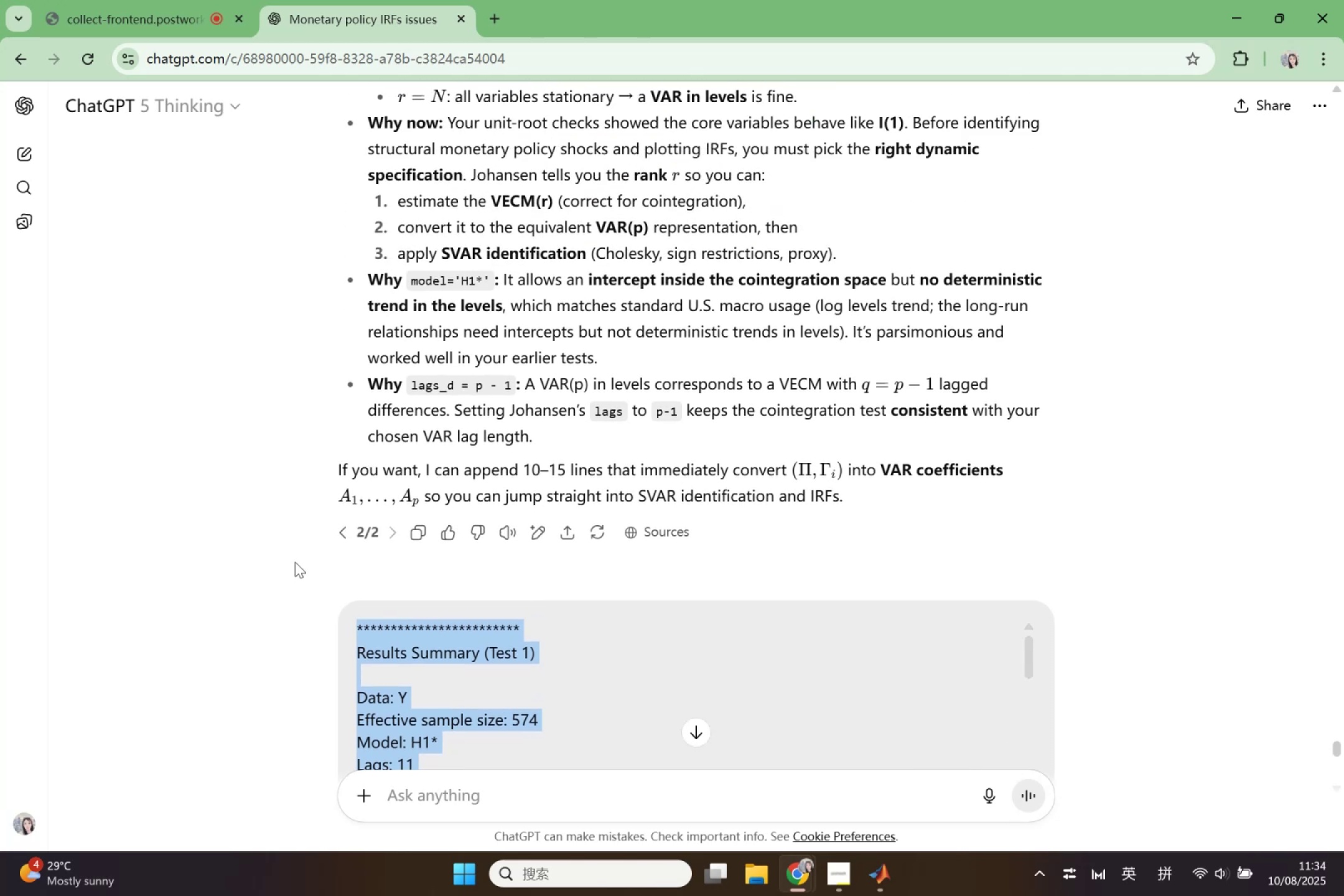 
key(Control+V)
 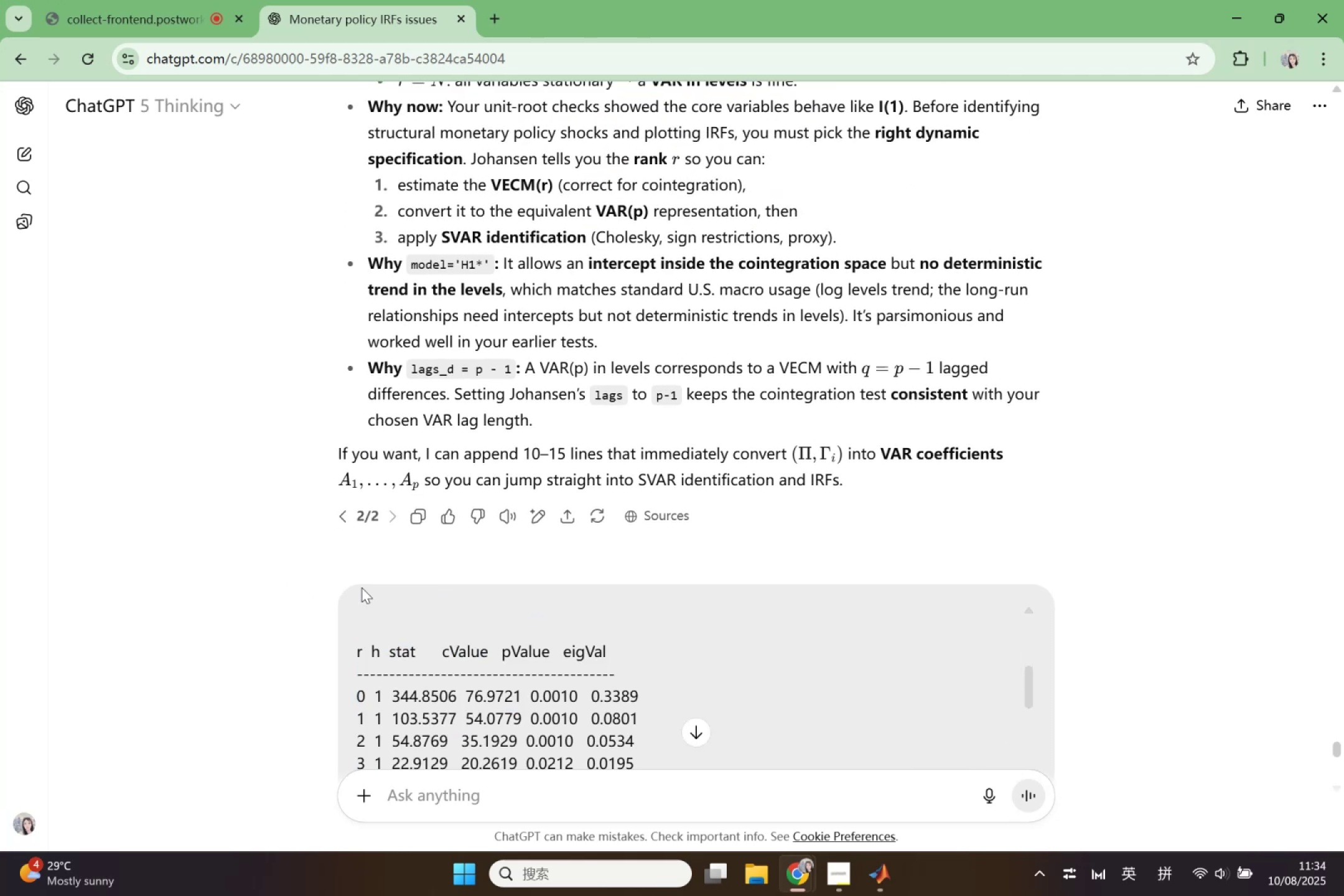 
scroll: coordinate [685, 671], scroll_direction: down, amount: 5.0
 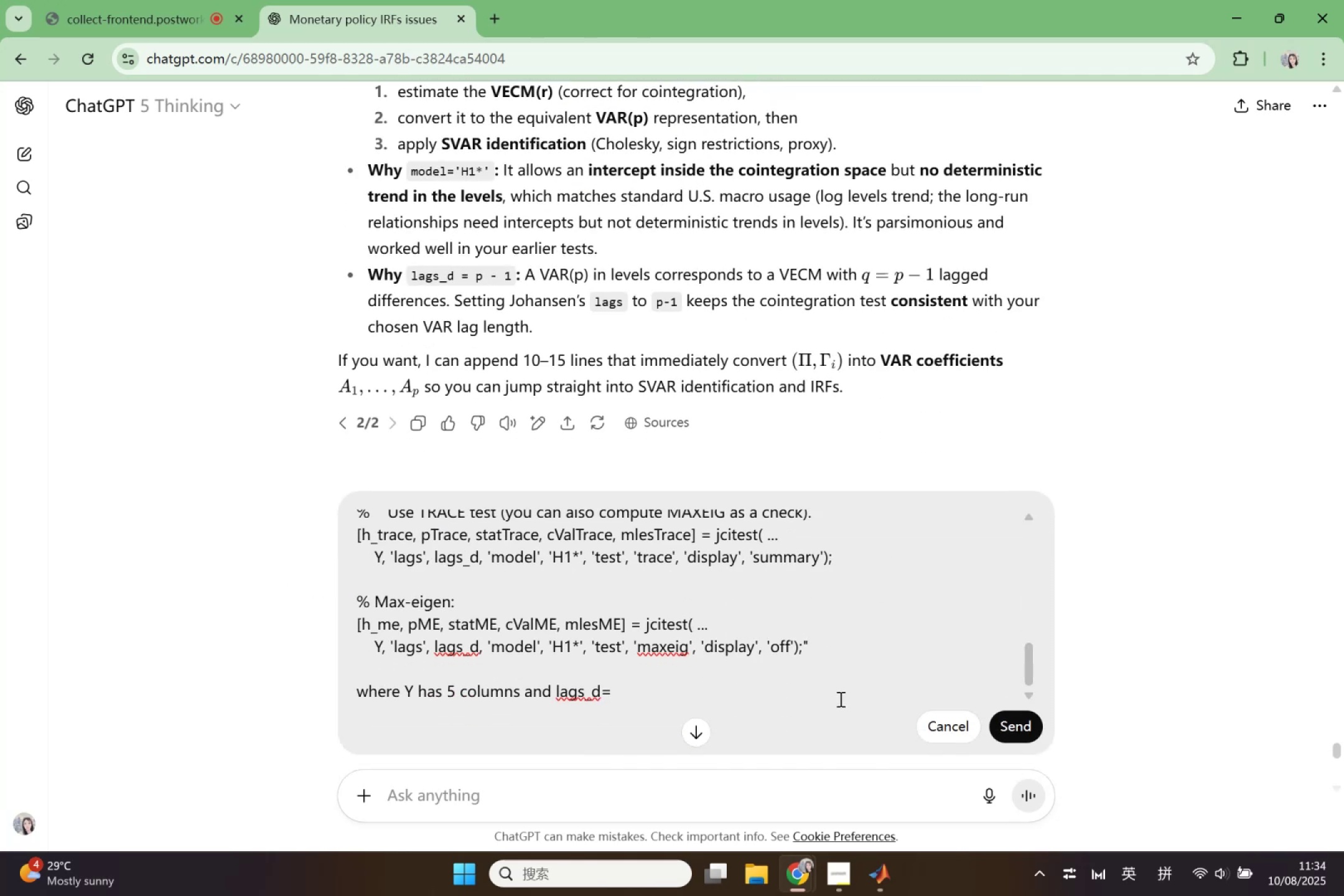 
left_click([839, 699])
 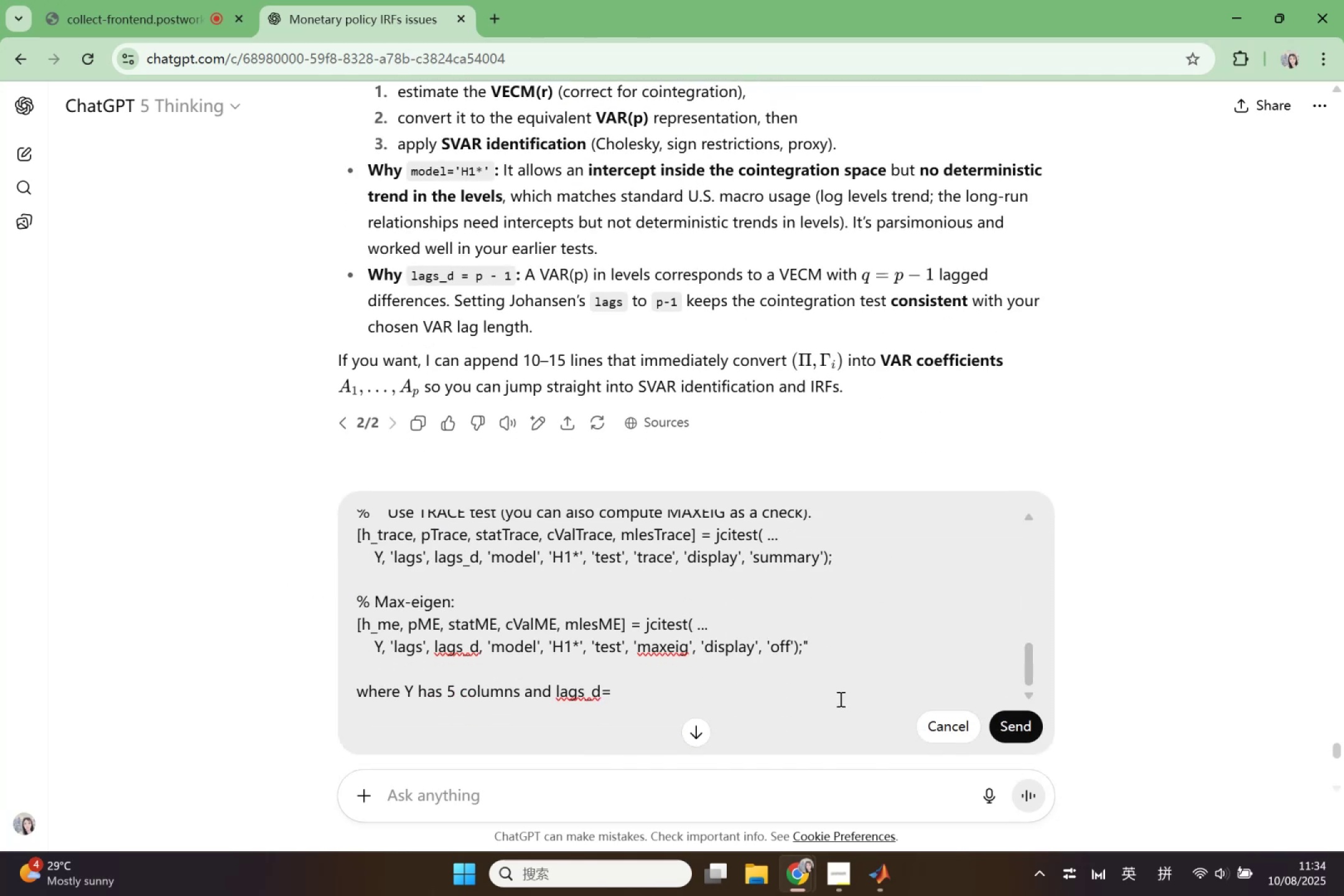 
key(2)
 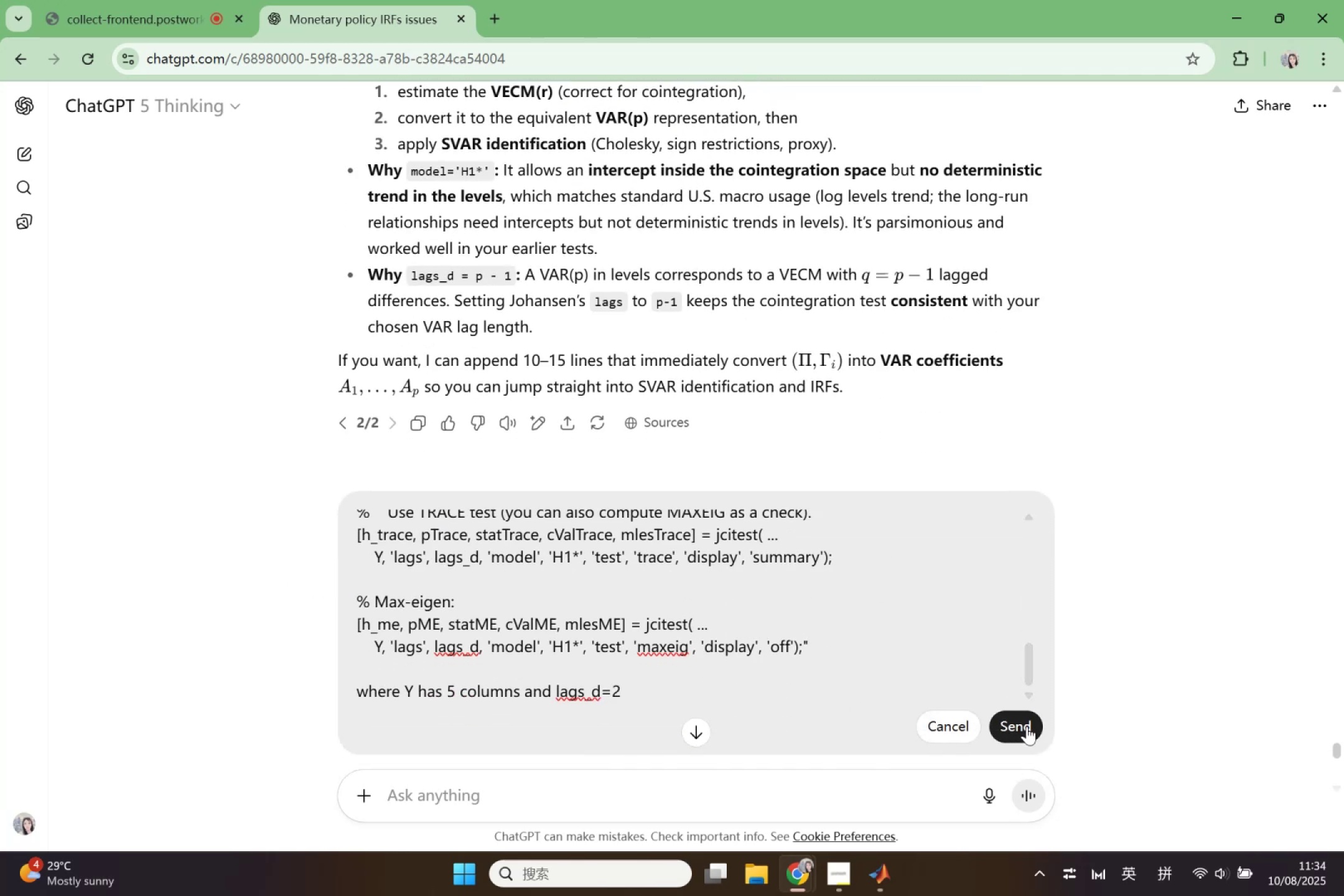 
left_click([1008, 726])
 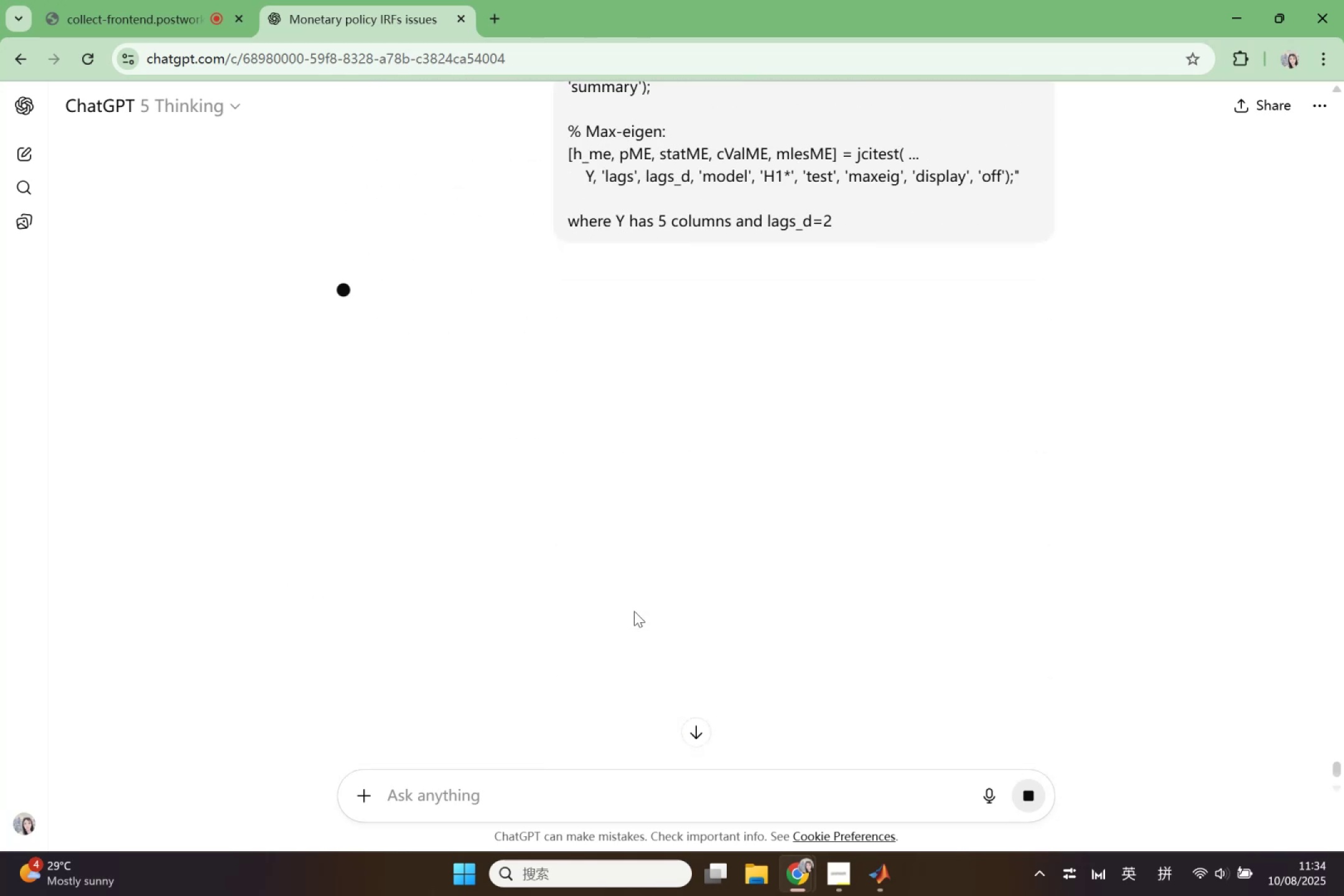 
scroll: coordinate [634, 611], scroll_direction: up, amount: 5.0
 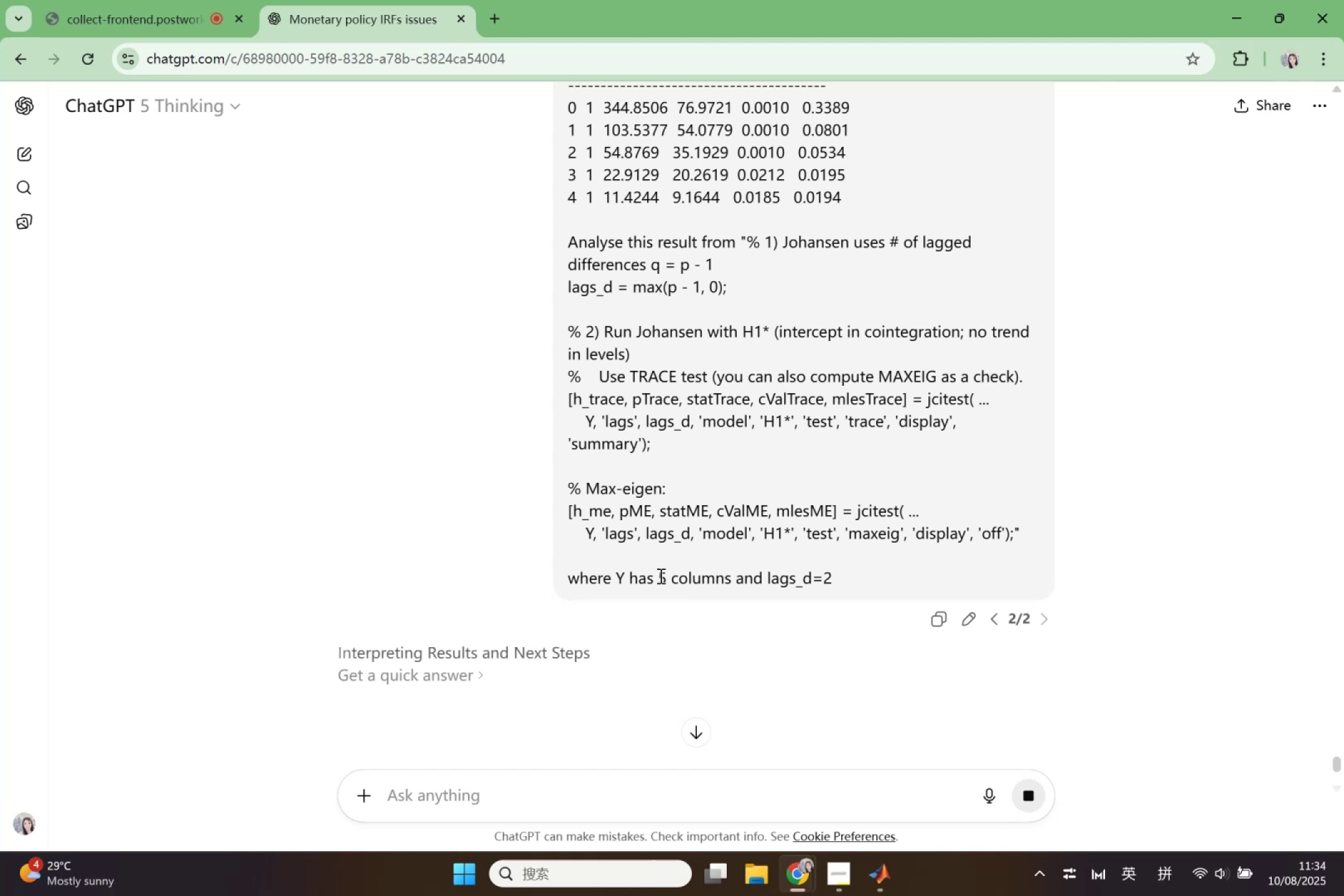 
wait(32.59)
 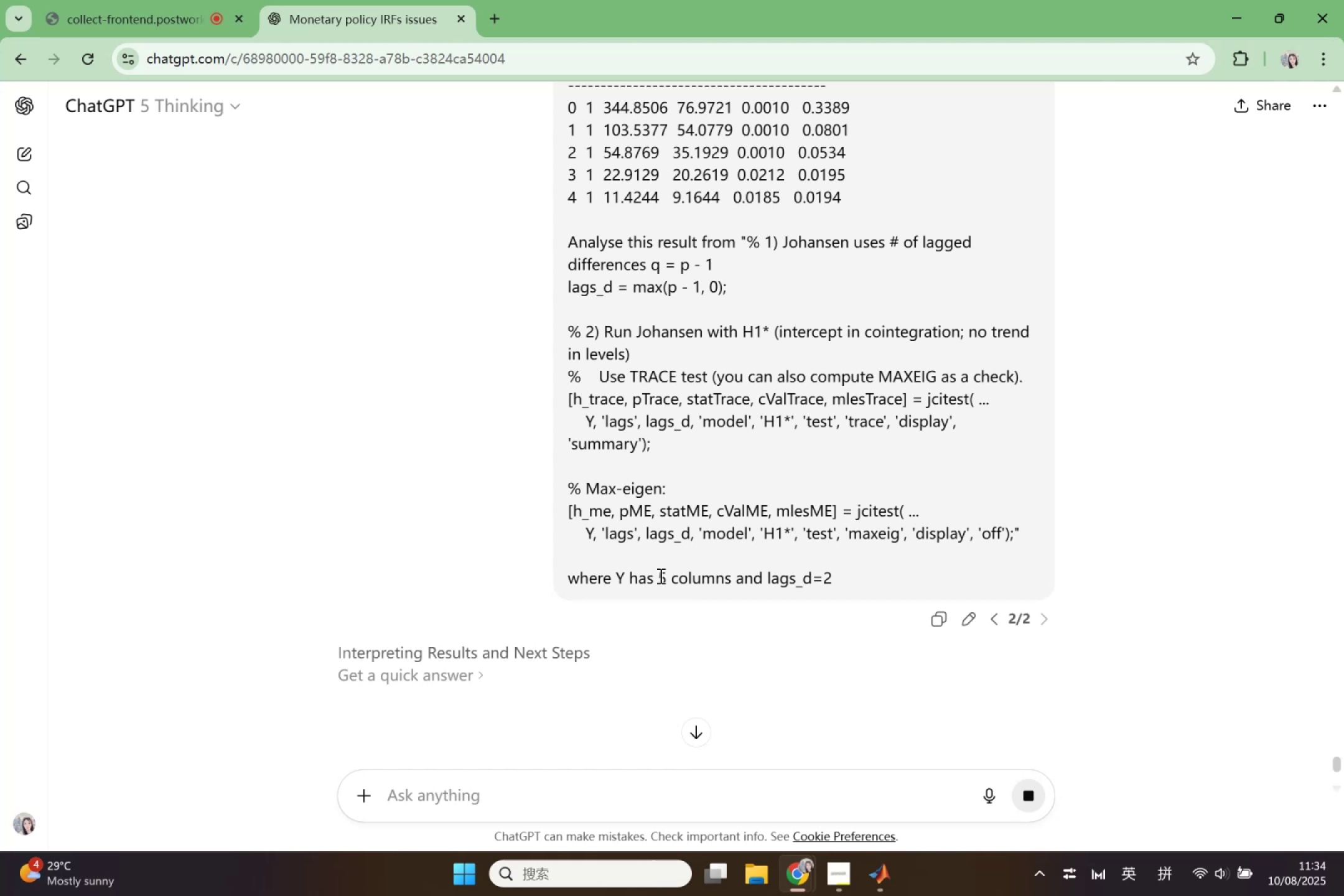 
scroll: coordinate [484, 438], scroll_direction: up, amount: 4.0
 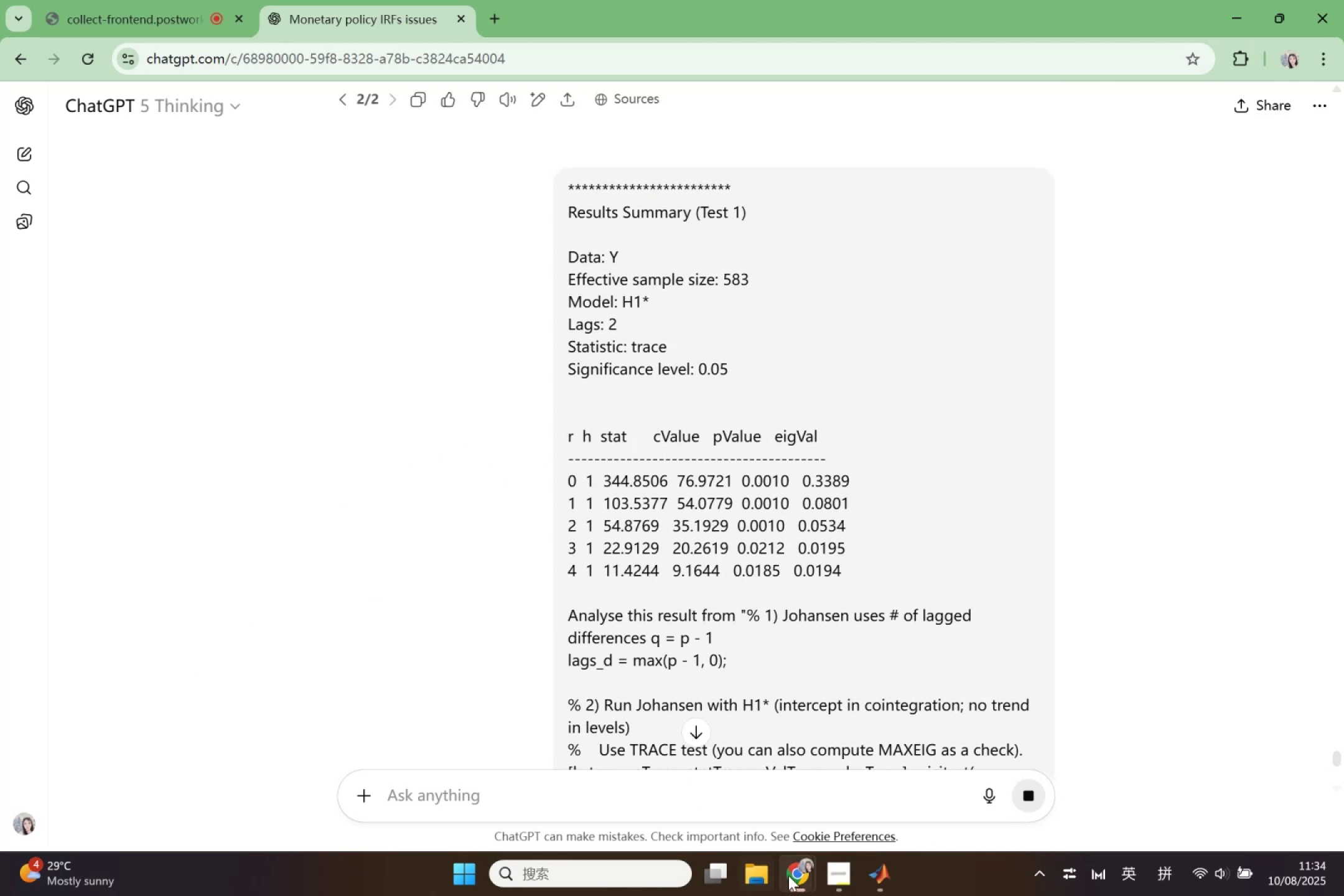 
left_click([795, 872])
 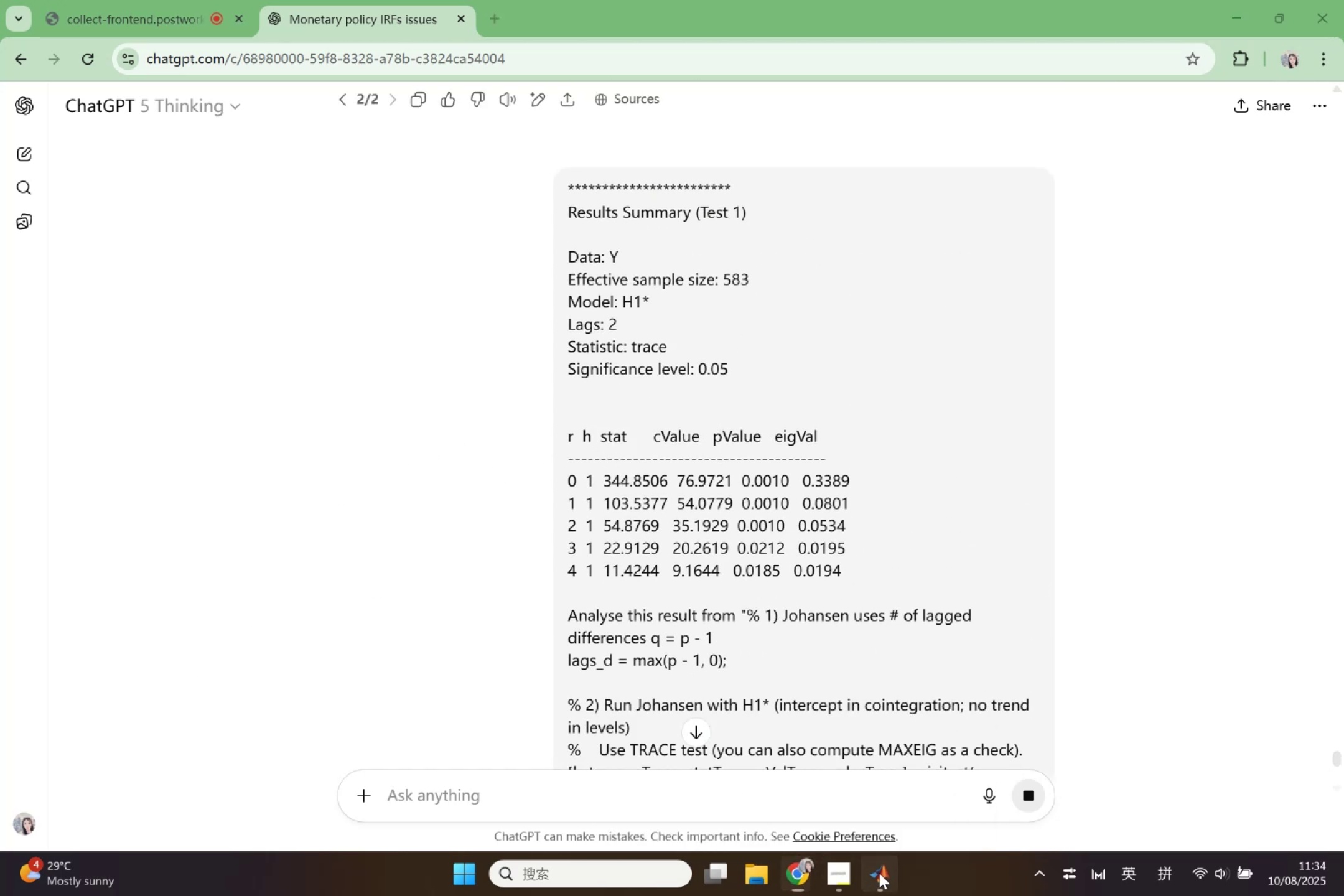 
left_click([473, 612])
 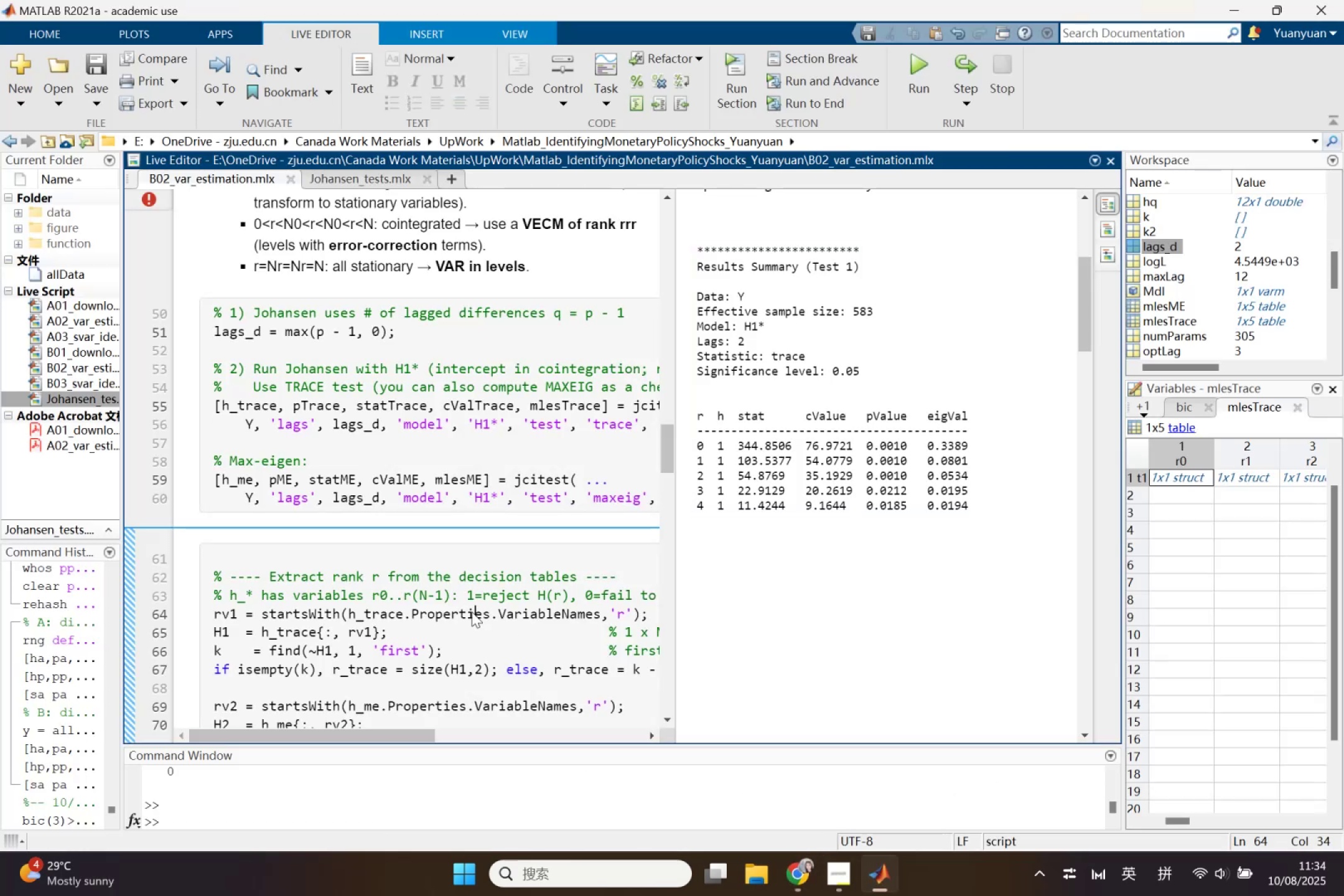 
scroll: coordinate [472, 612], scroll_direction: down, amount: 1.0
 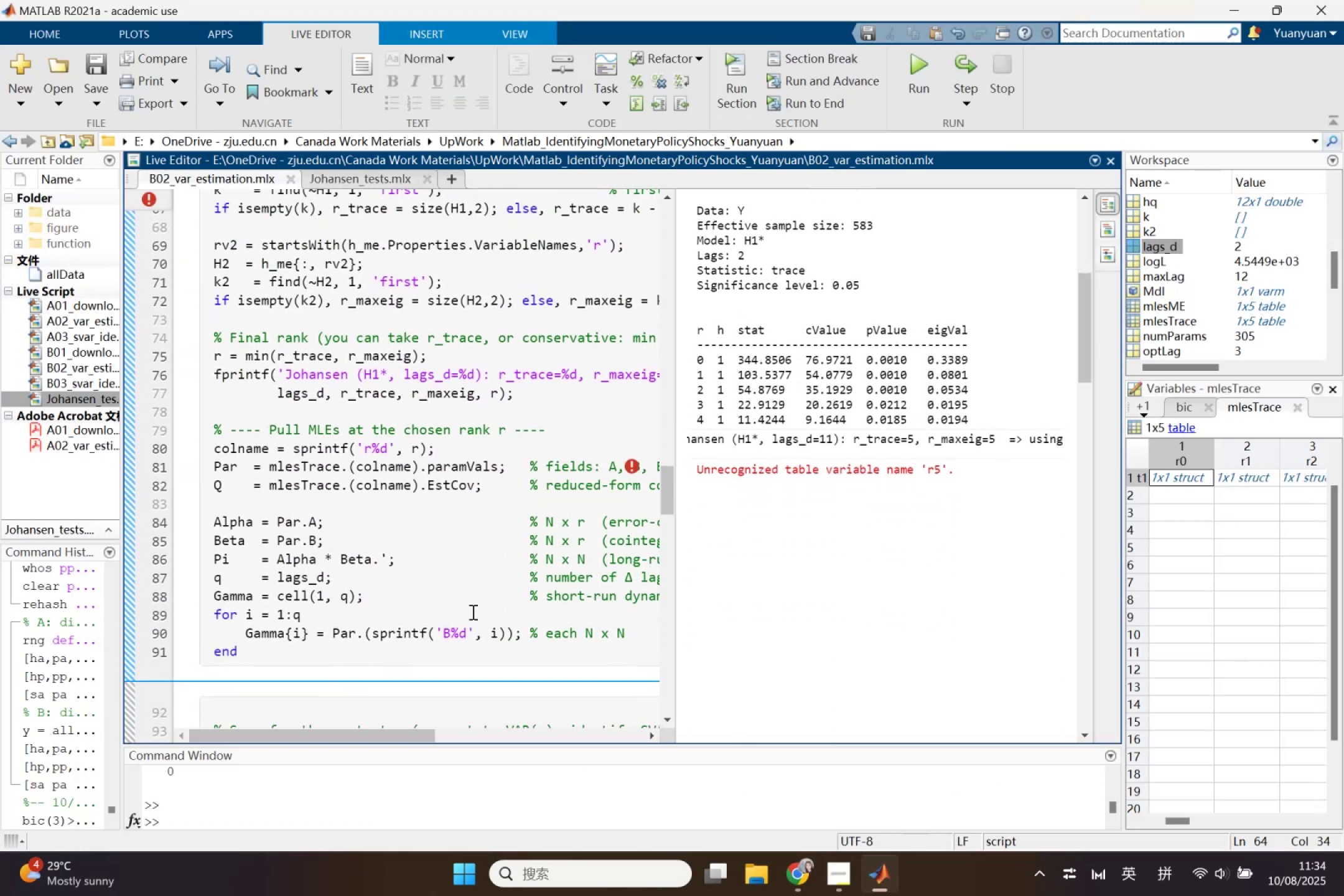 
left_click([472, 612])
 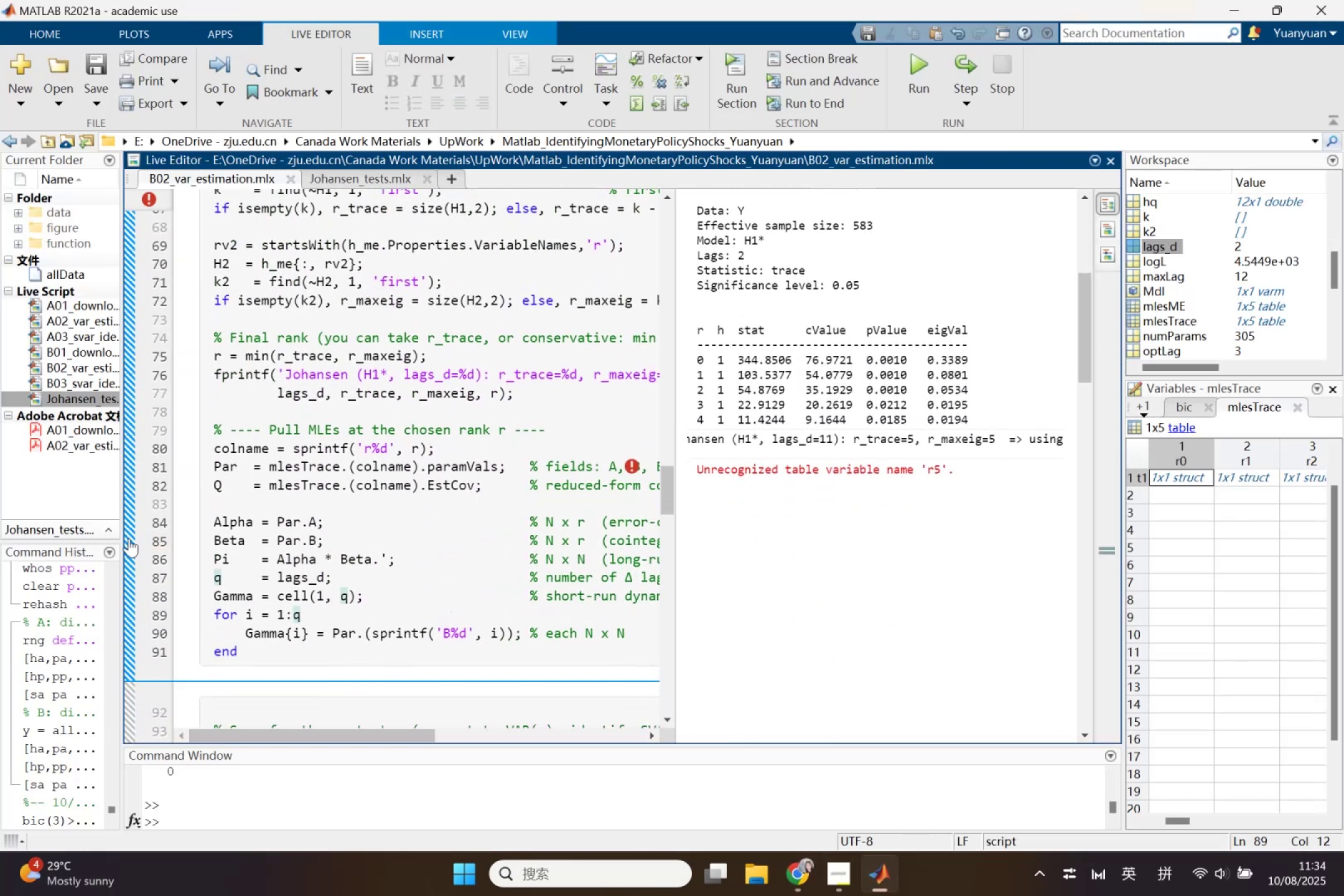 
left_click([129, 538])
 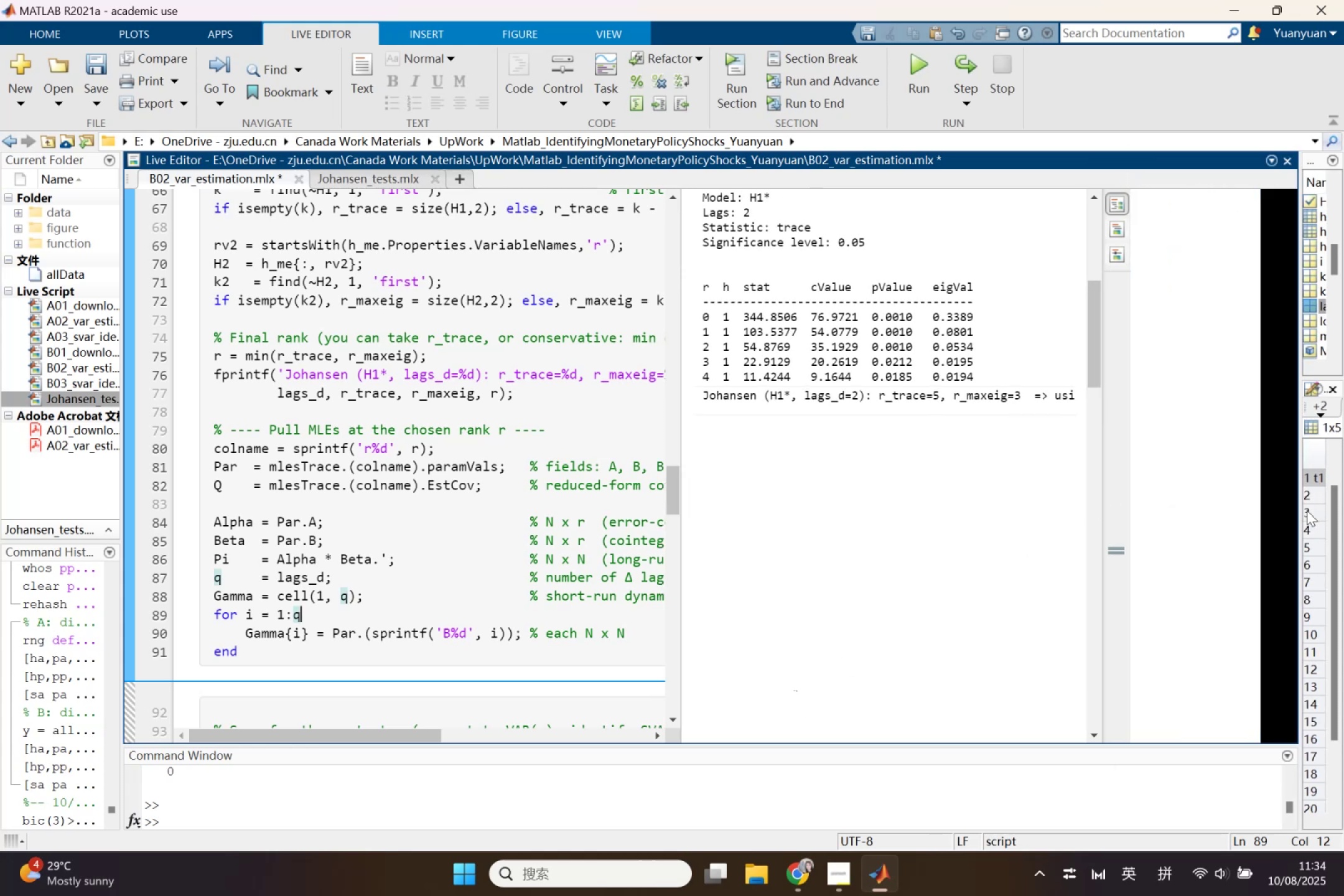 
wait(7.24)
 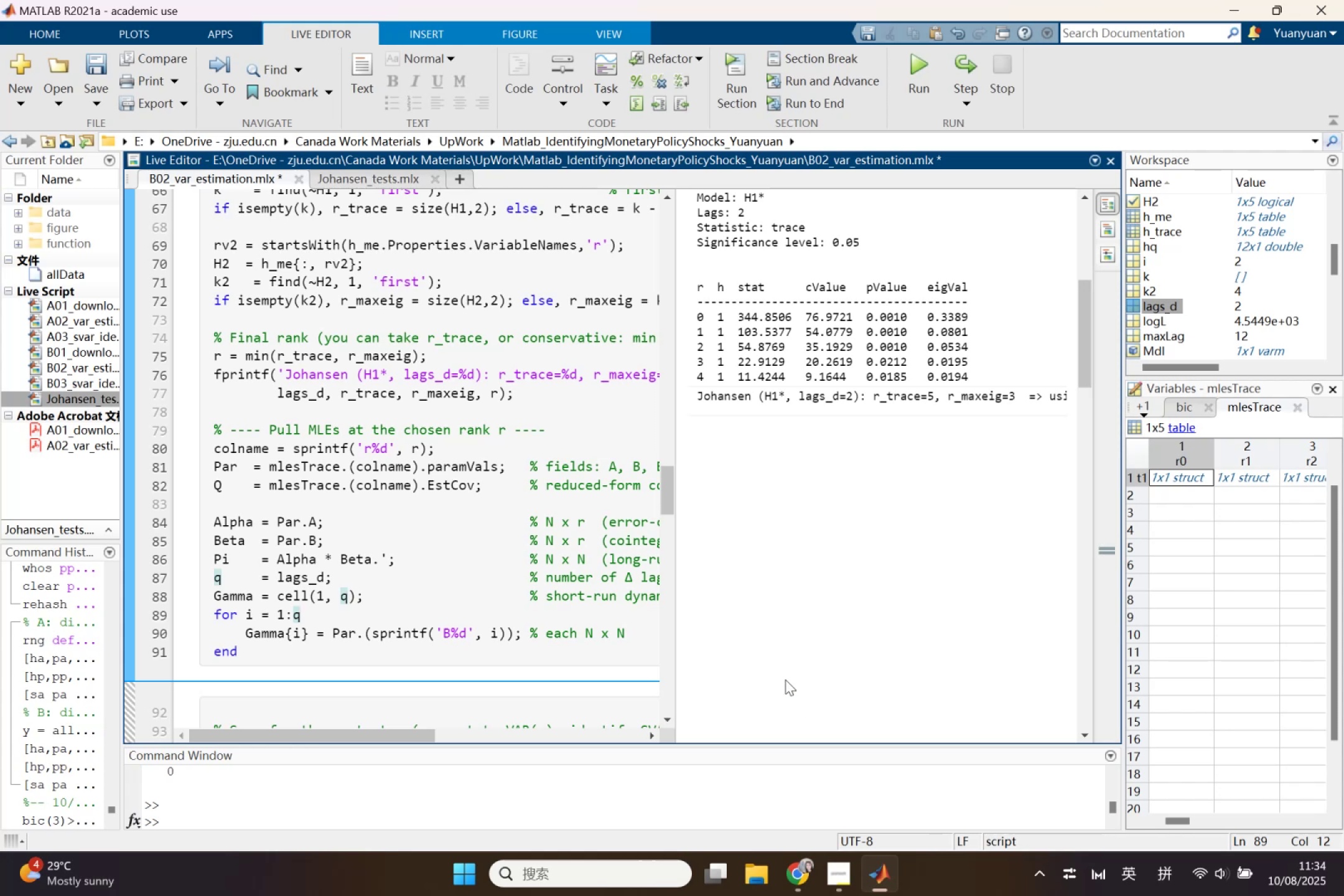 
left_click([990, 335])
 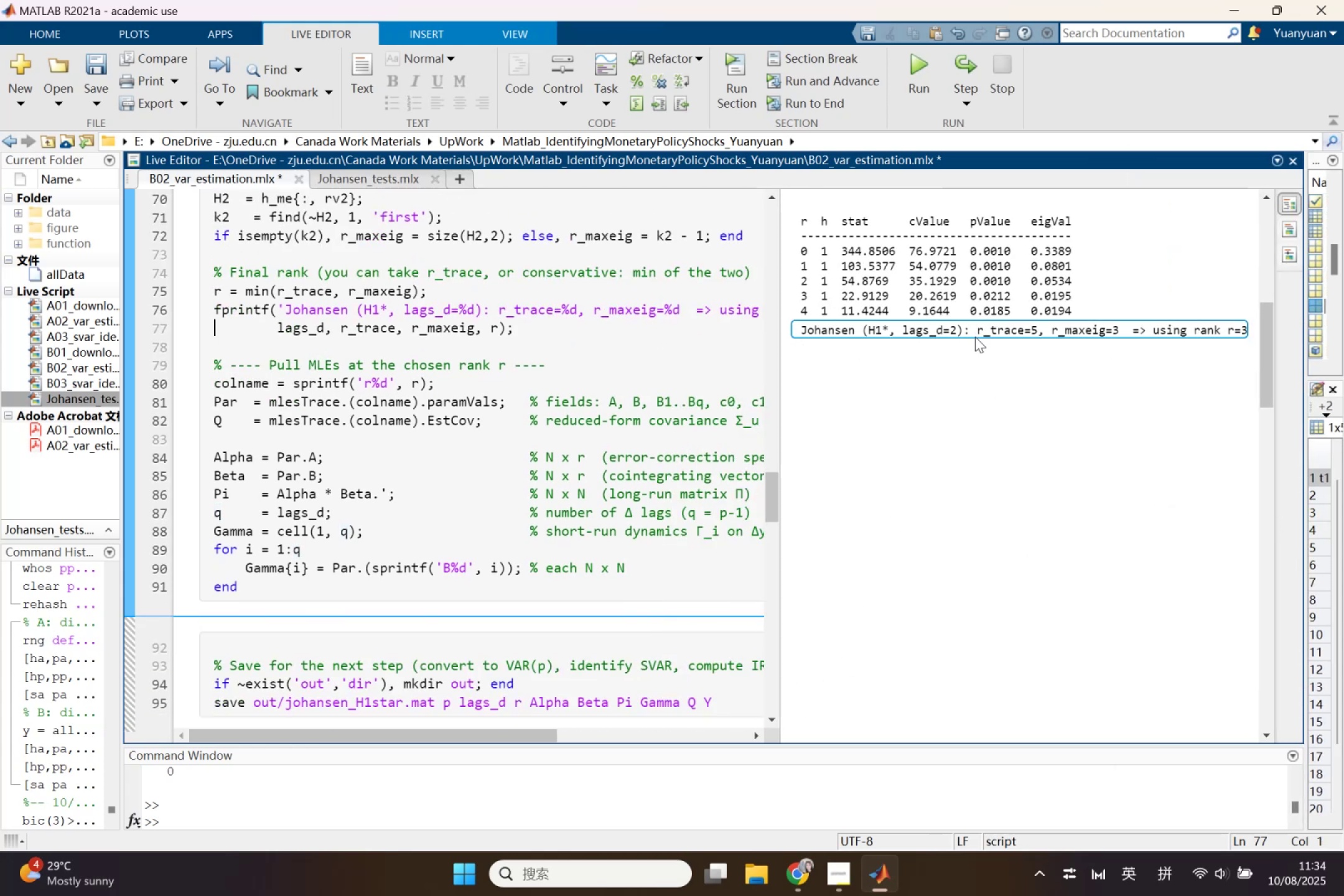 
left_click([970, 355])
 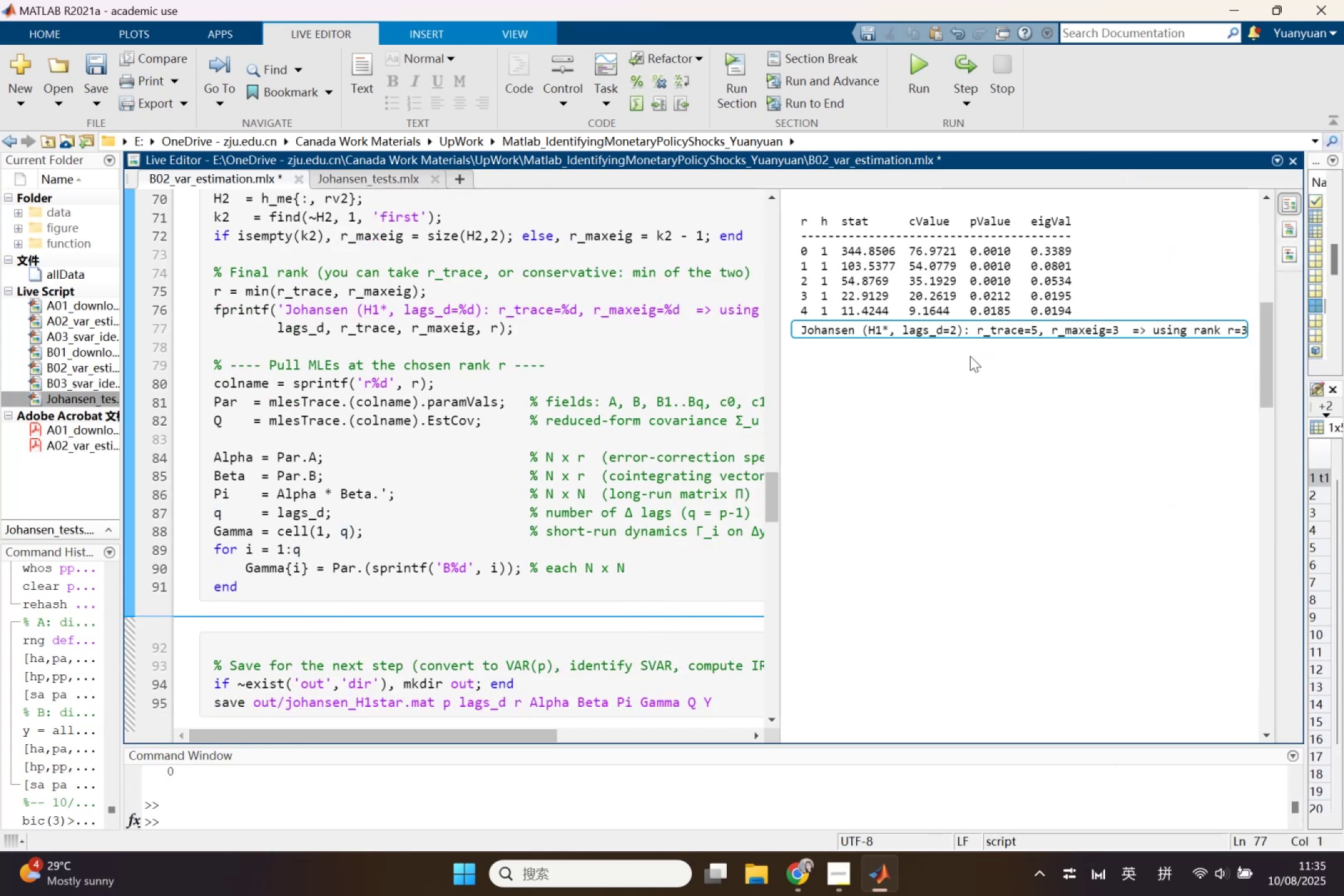 
left_click([970, 356])
 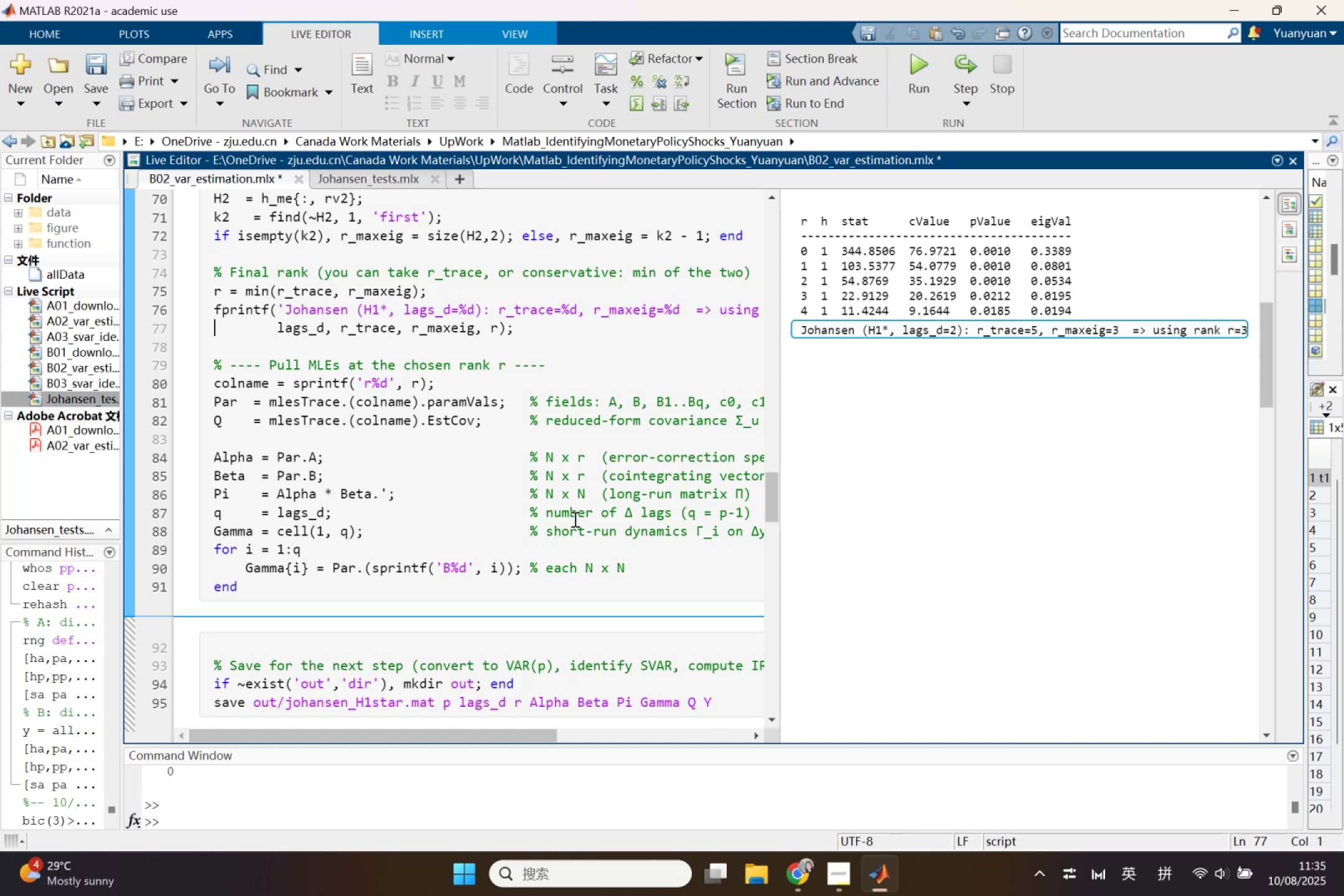 
scroll: coordinate [574, 520], scroll_direction: down, amount: 1.0
 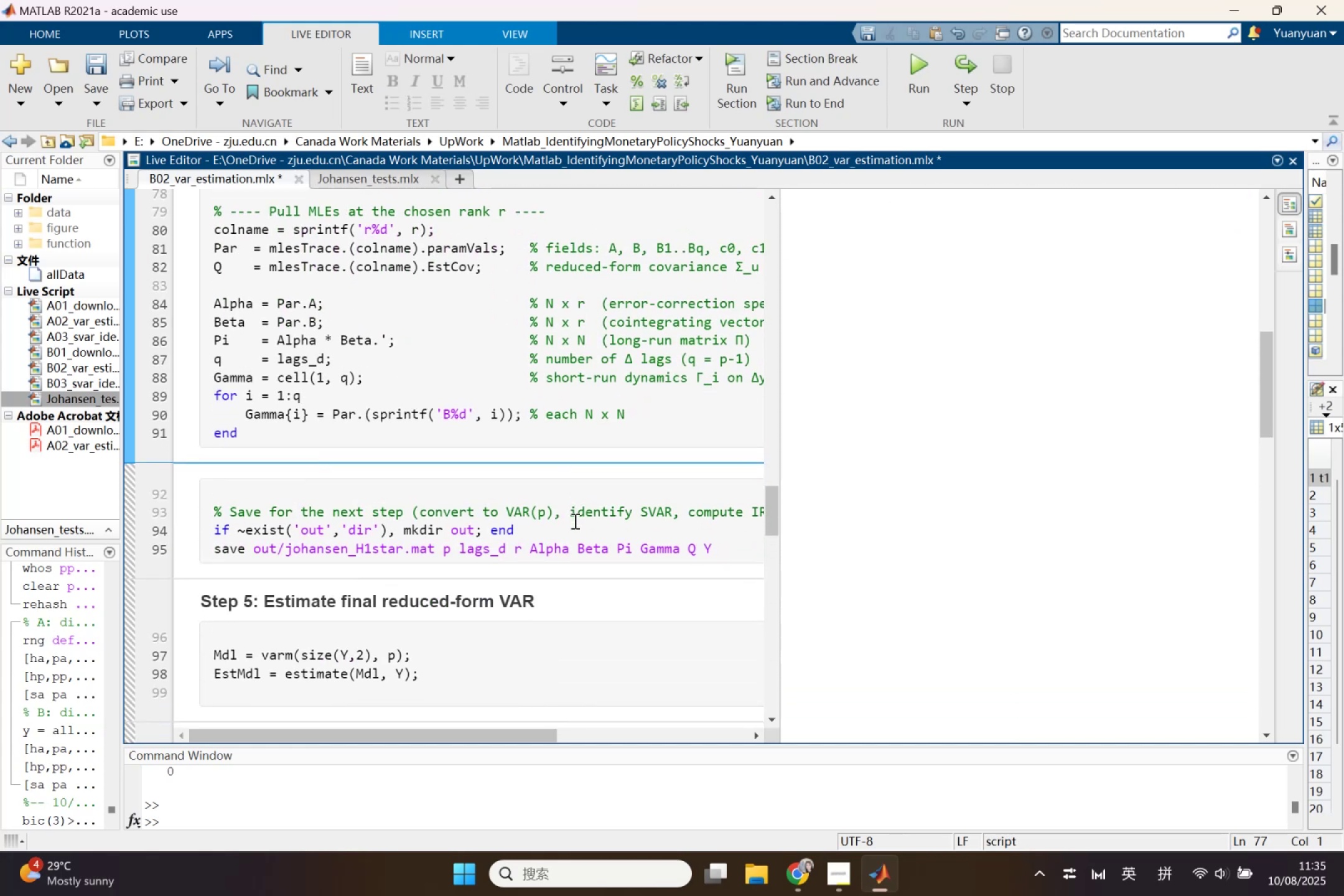 
scroll: coordinate [574, 522], scroll_direction: up, amount: 2.0
 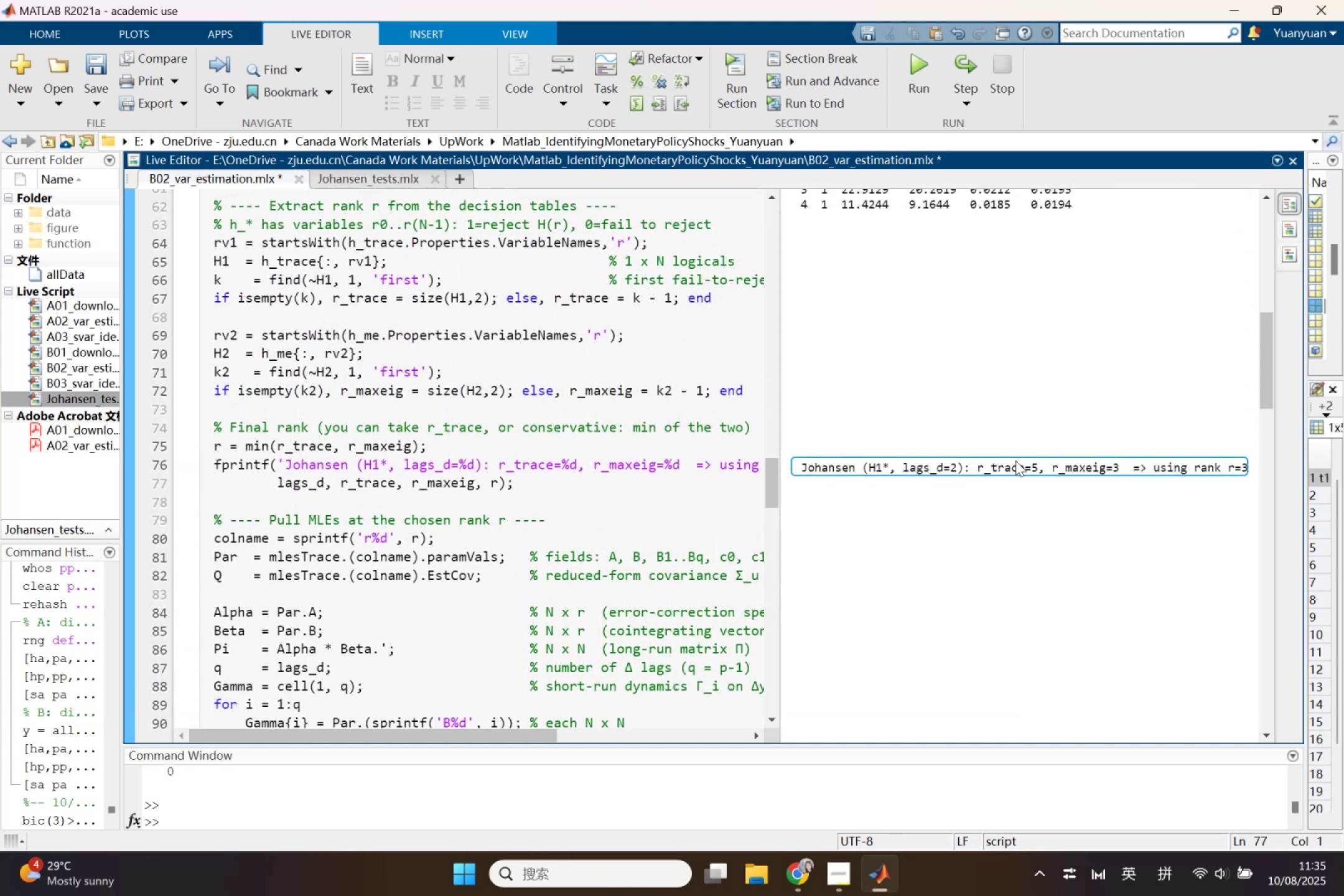 
wait(7.73)
 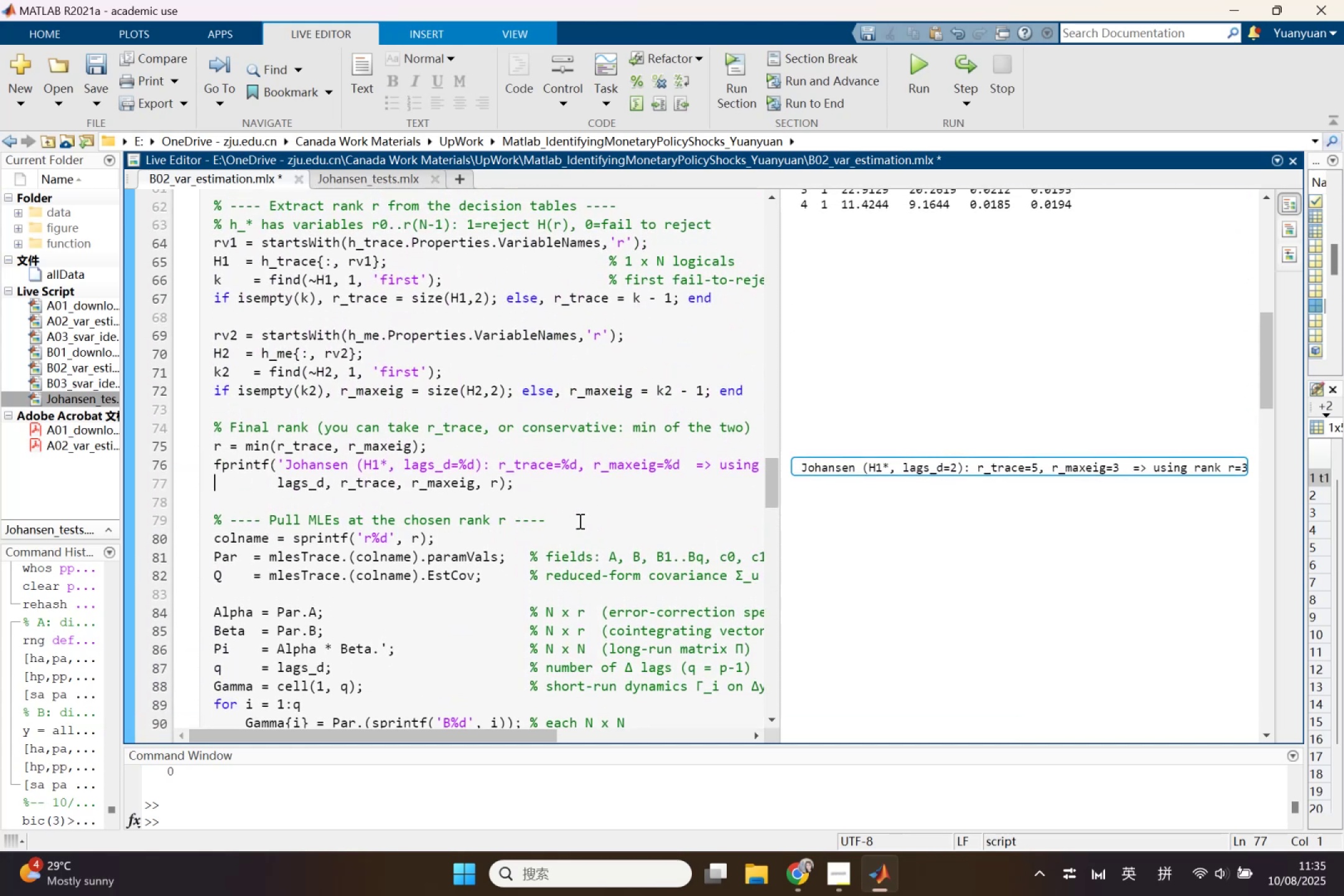 
scroll: coordinate [625, 526], scroll_direction: down, amount: 1.0
 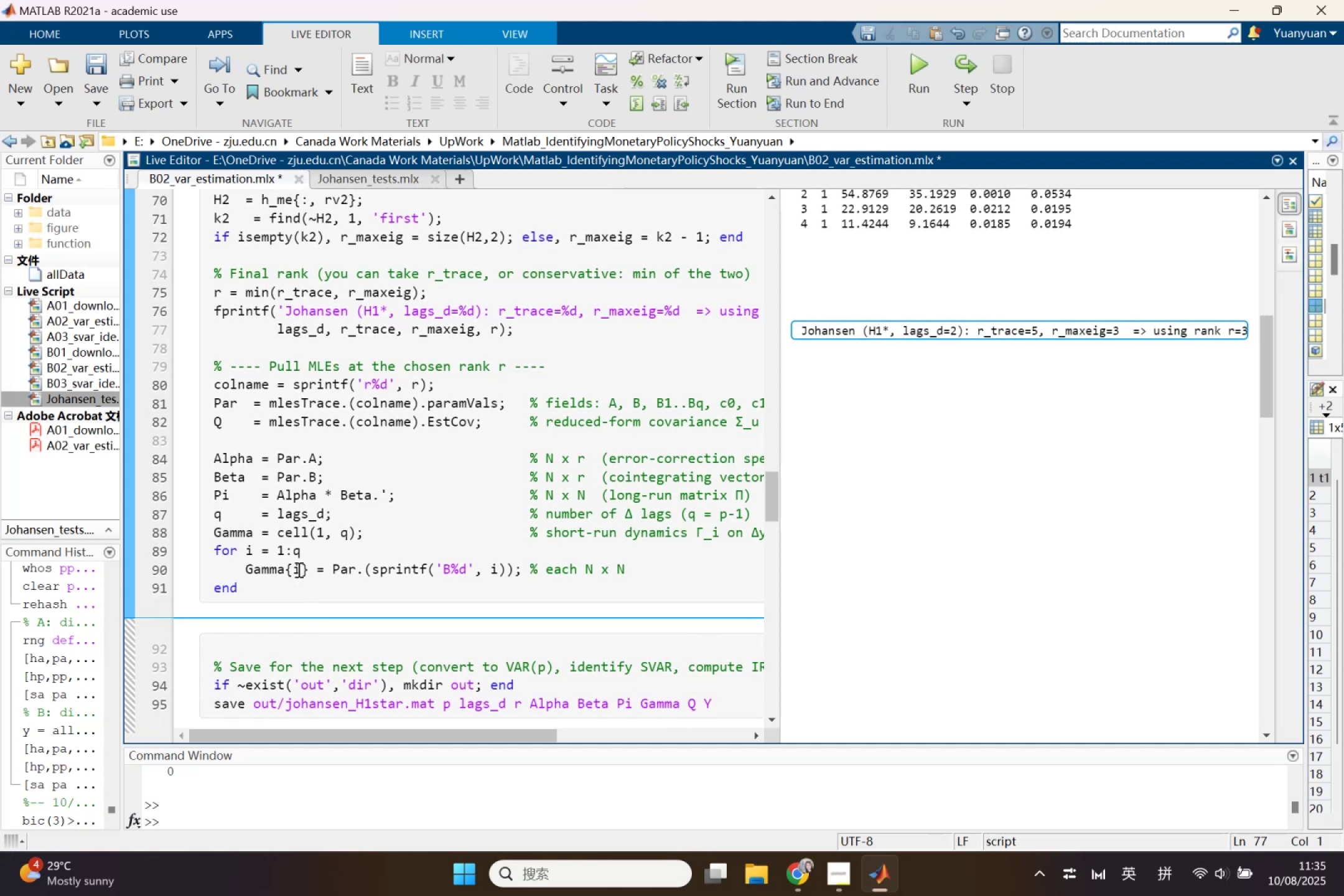 
wait(6.72)
 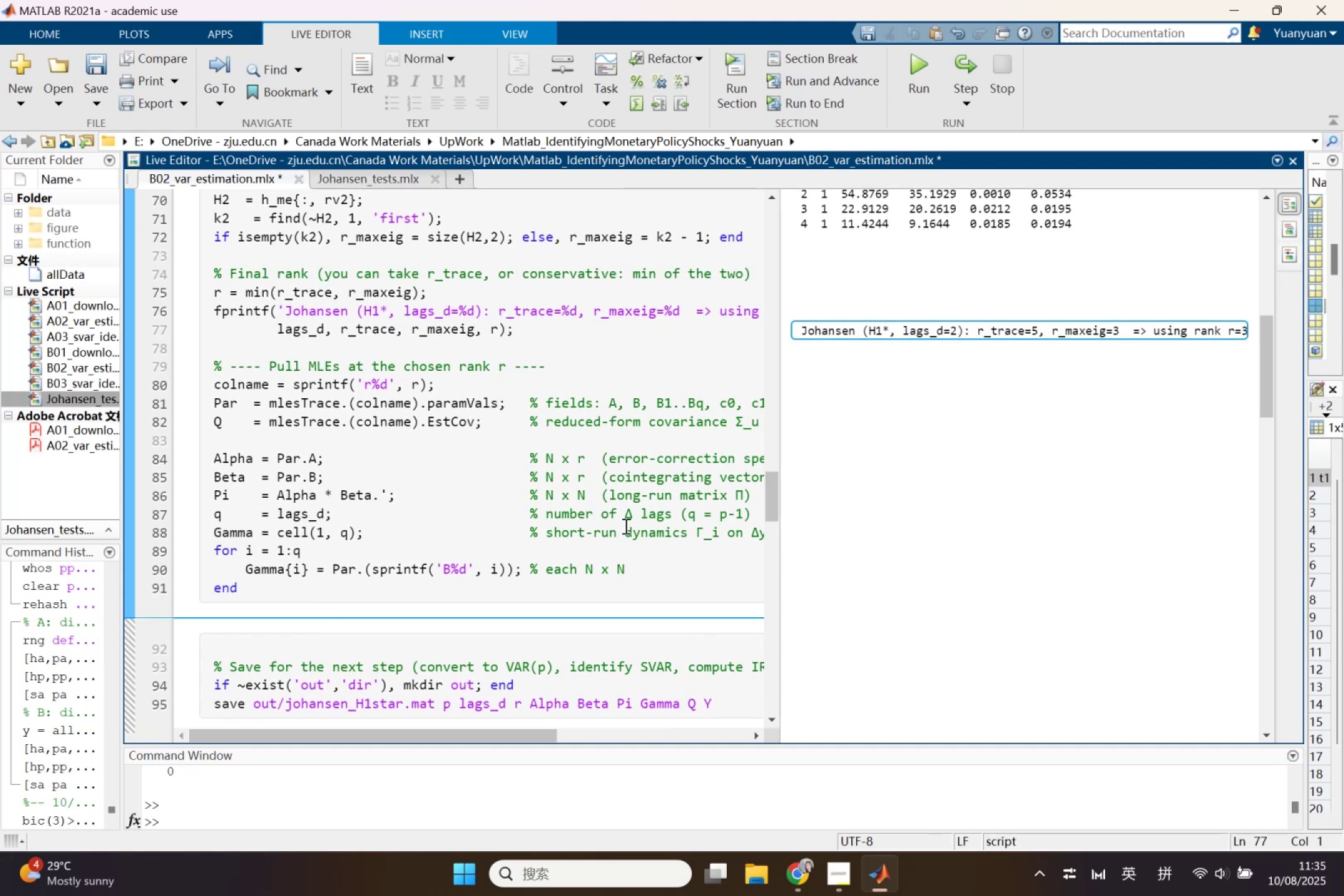 
scroll: coordinate [310, 547], scroll_direction: up, amount: 2.0
 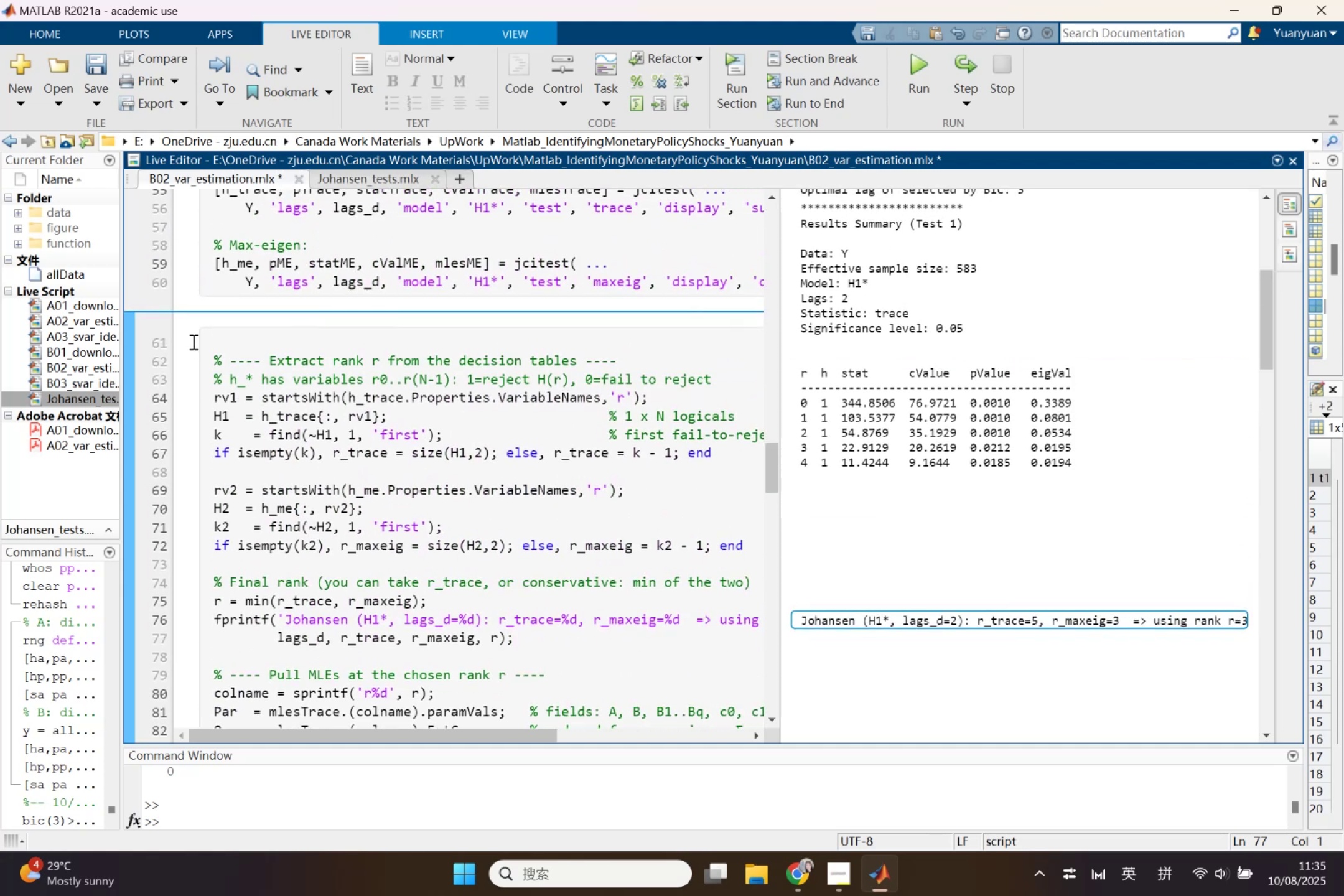 
left_click([204, 341])
 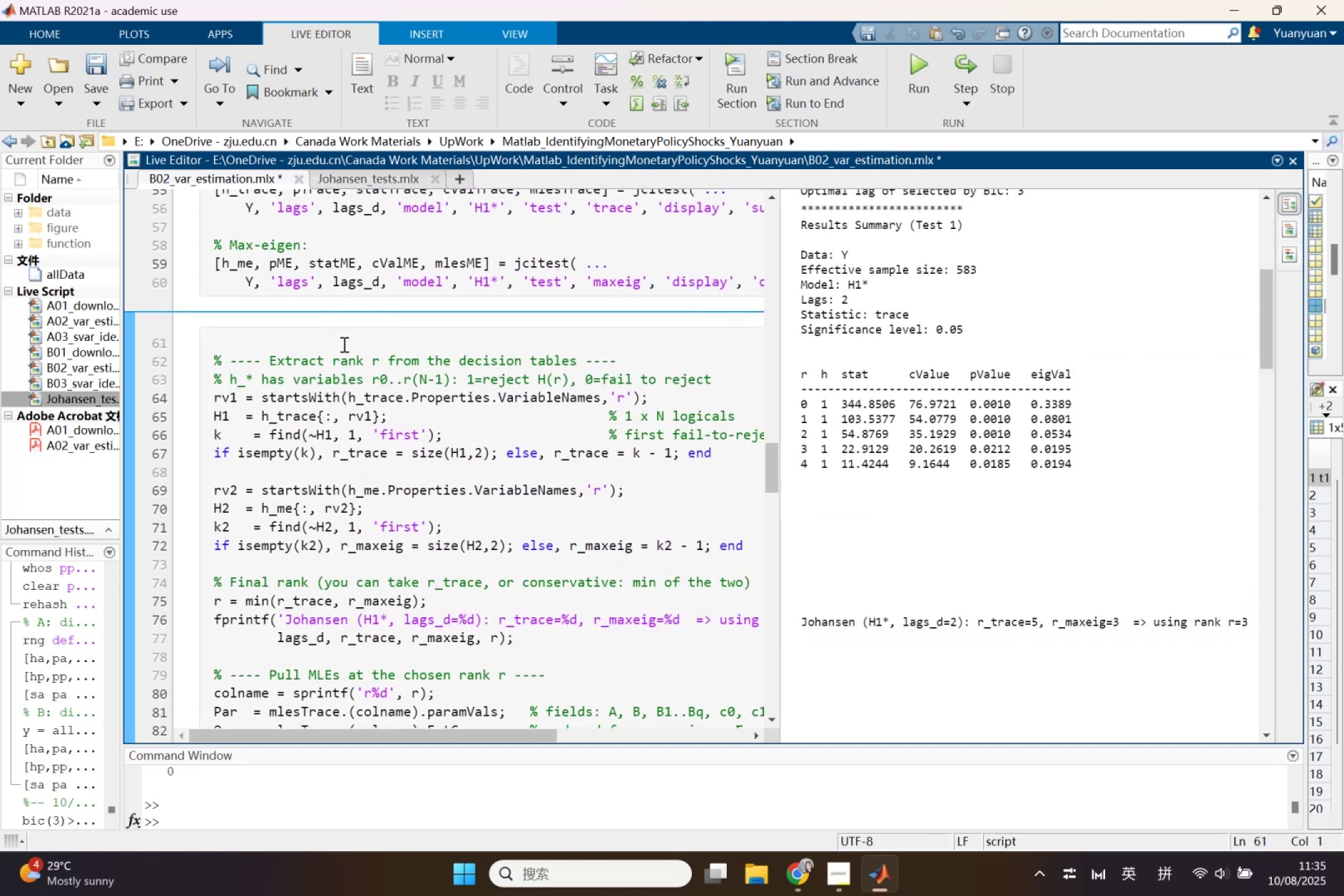 
key(Backspace)
 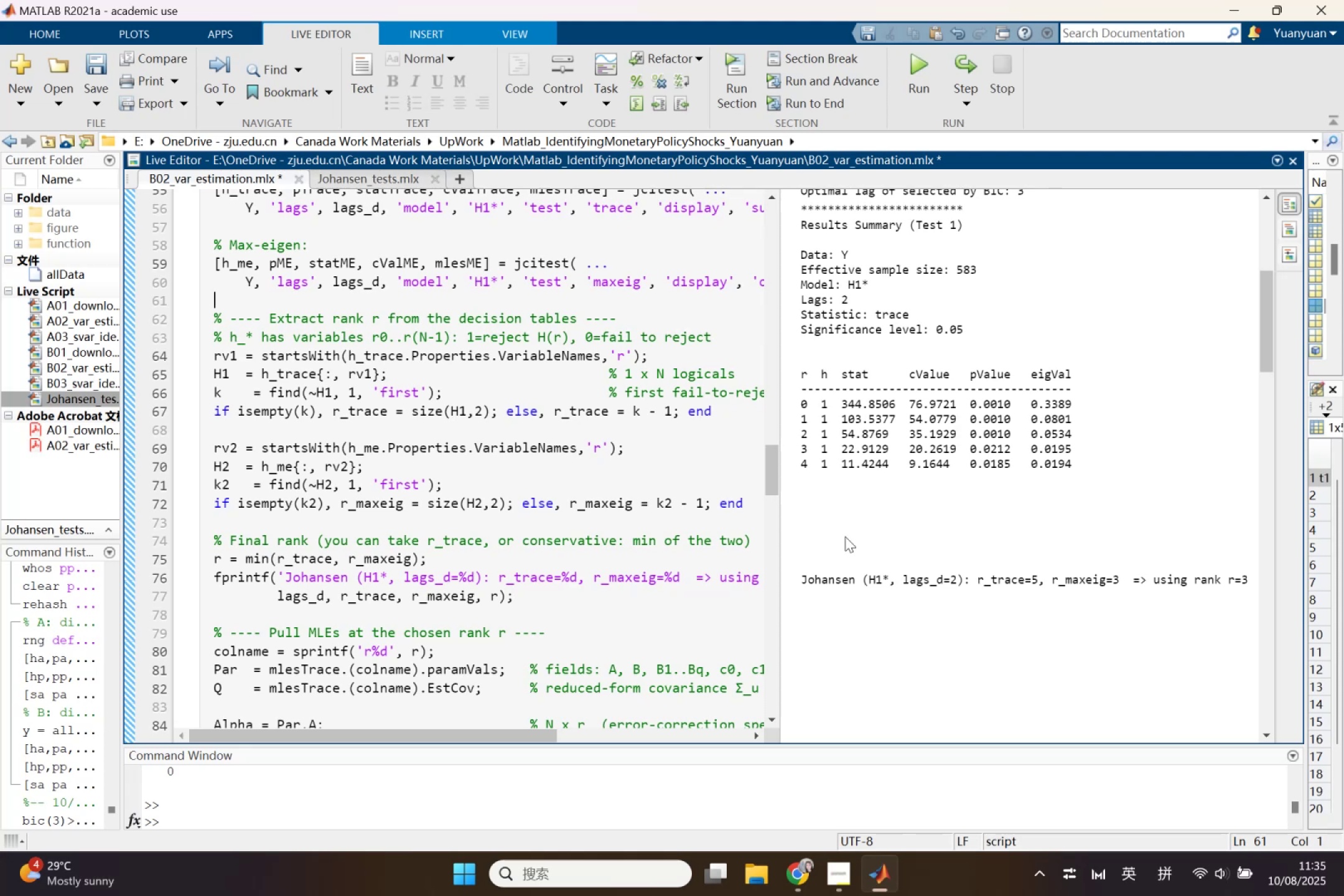 
left_click([843, 582])
 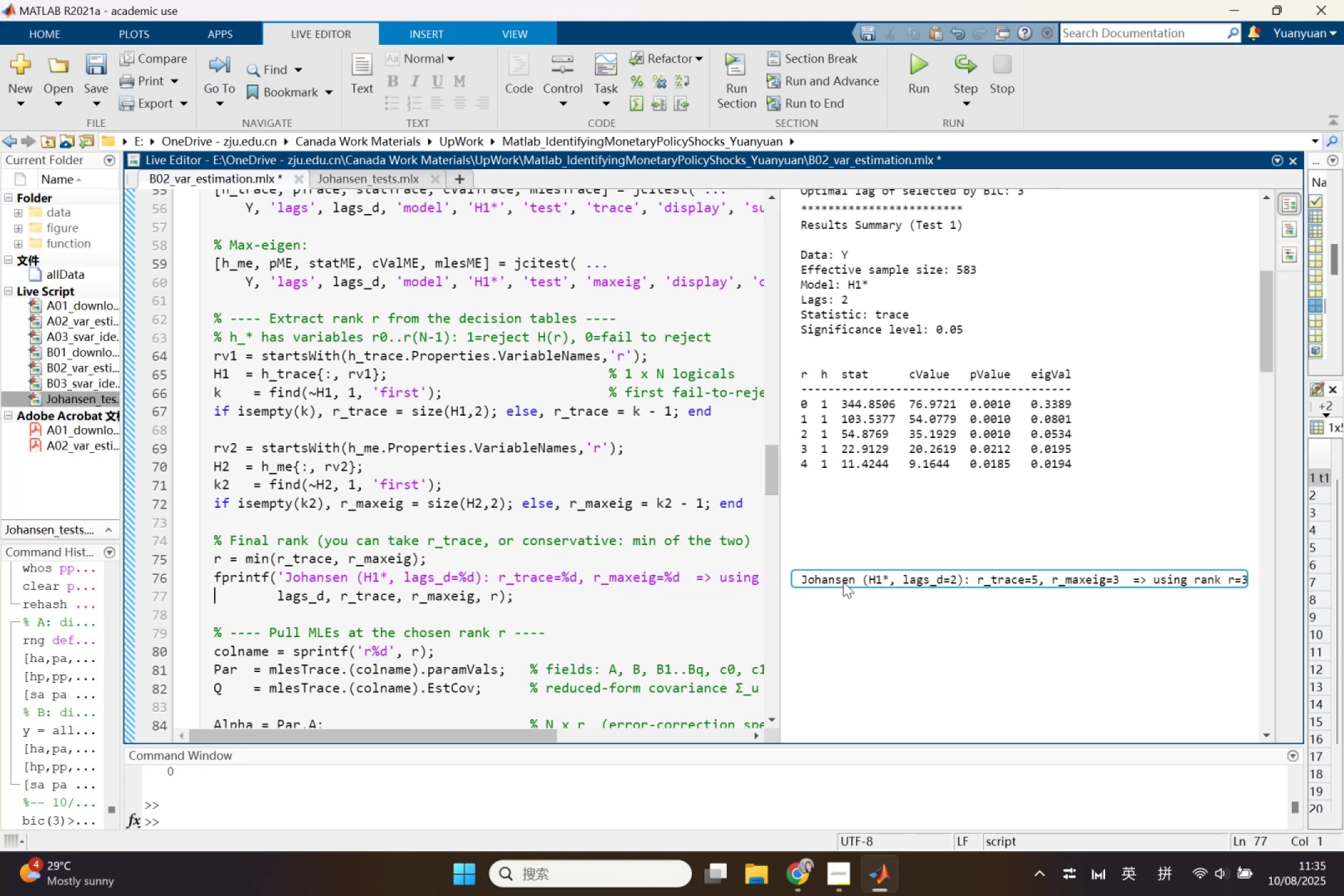 
right_click([843, 582])
 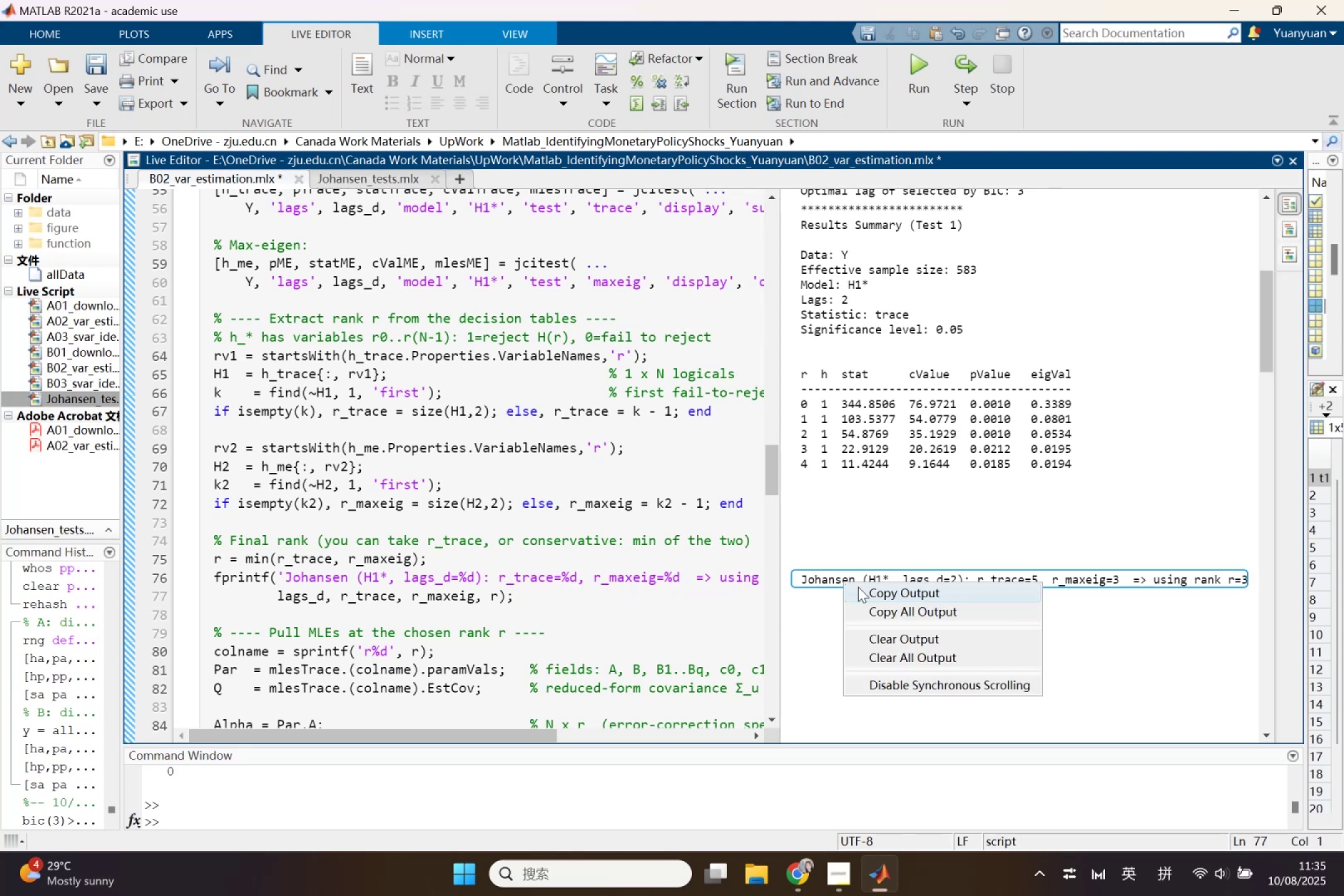 
left_click([858, 587])
 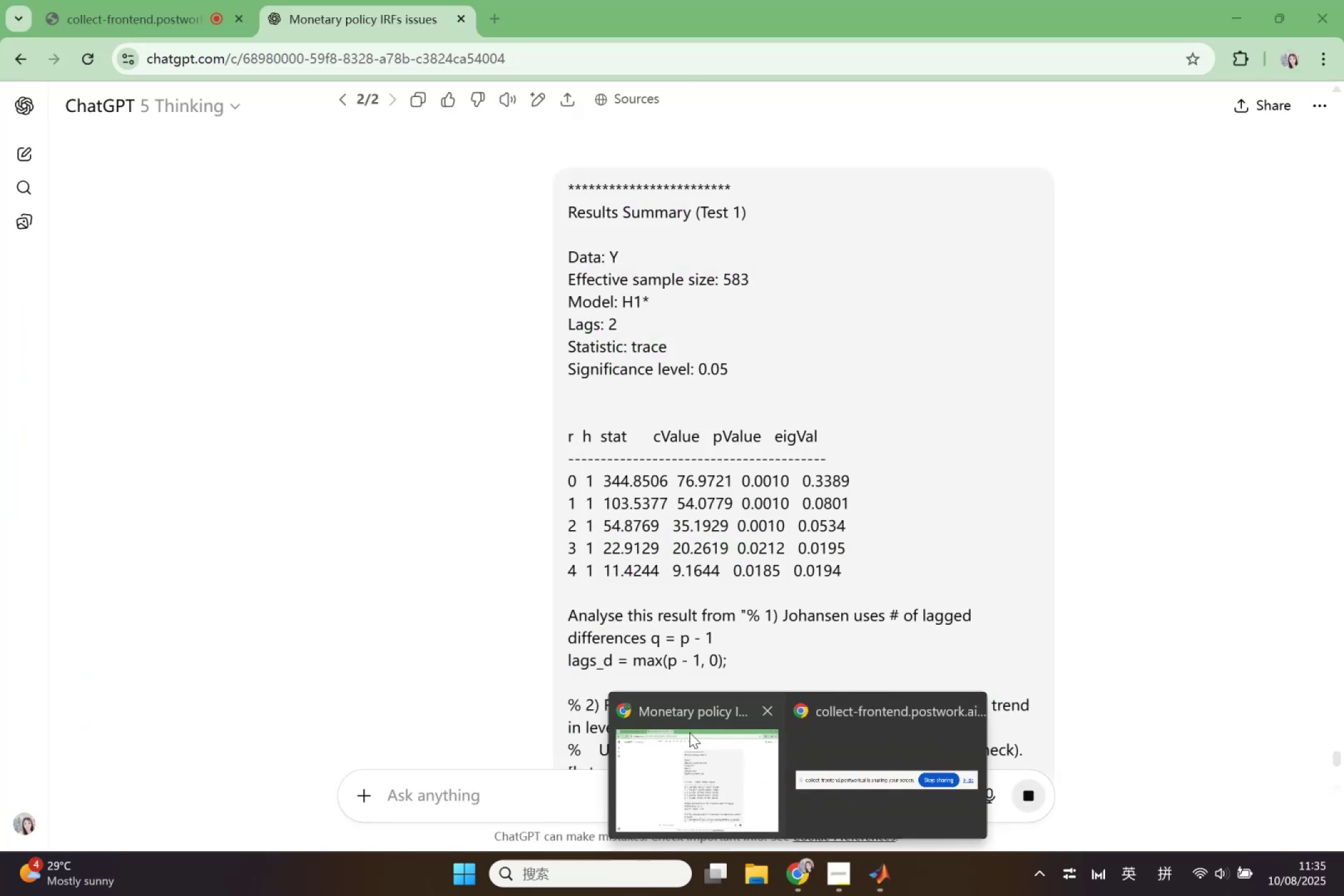 
scroll: coordinate [665, 602], scroll_direction: down, amount: 7.0
 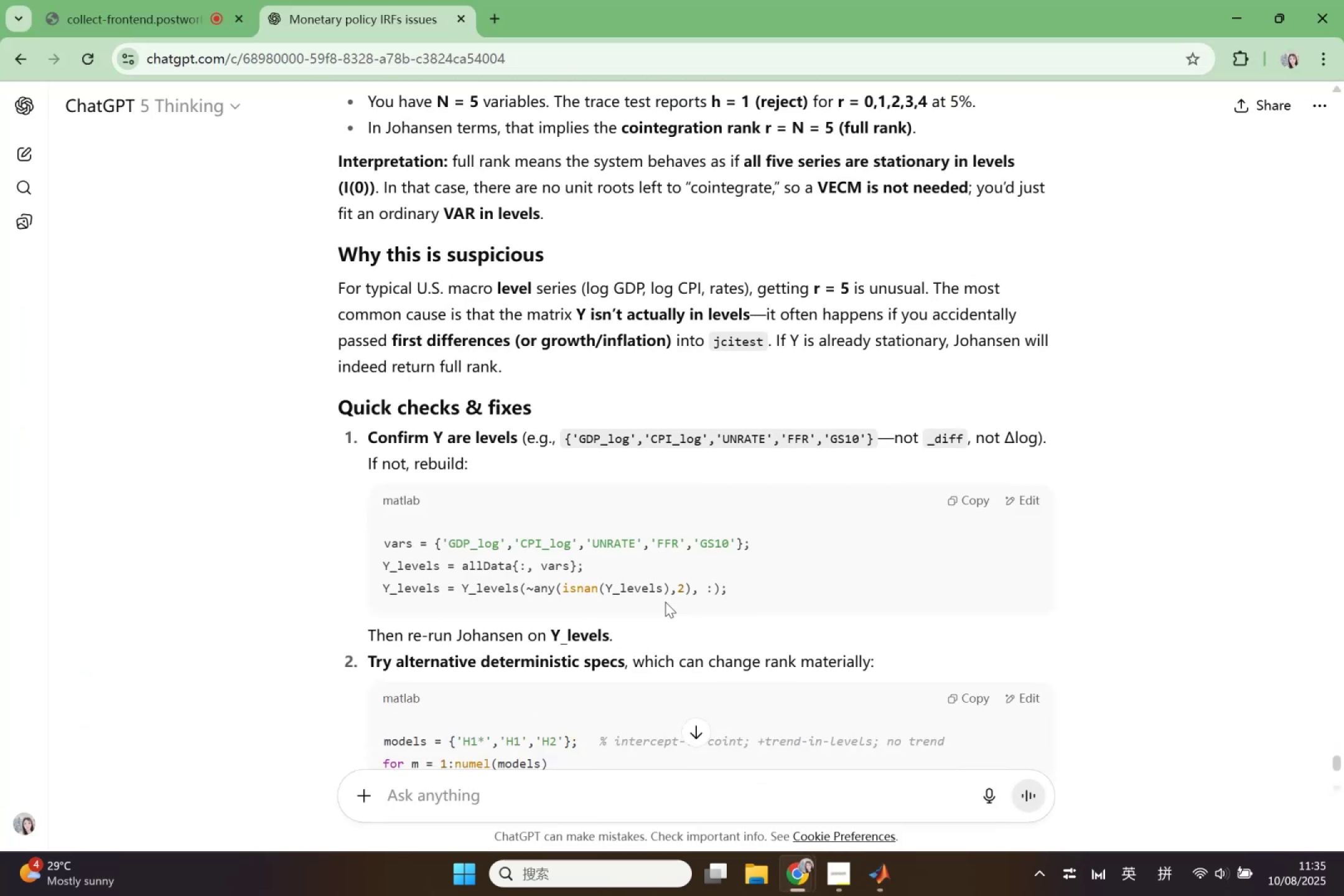 
scroll: coordinate [665, 602], scroll_direction: up, amount: 2.0
 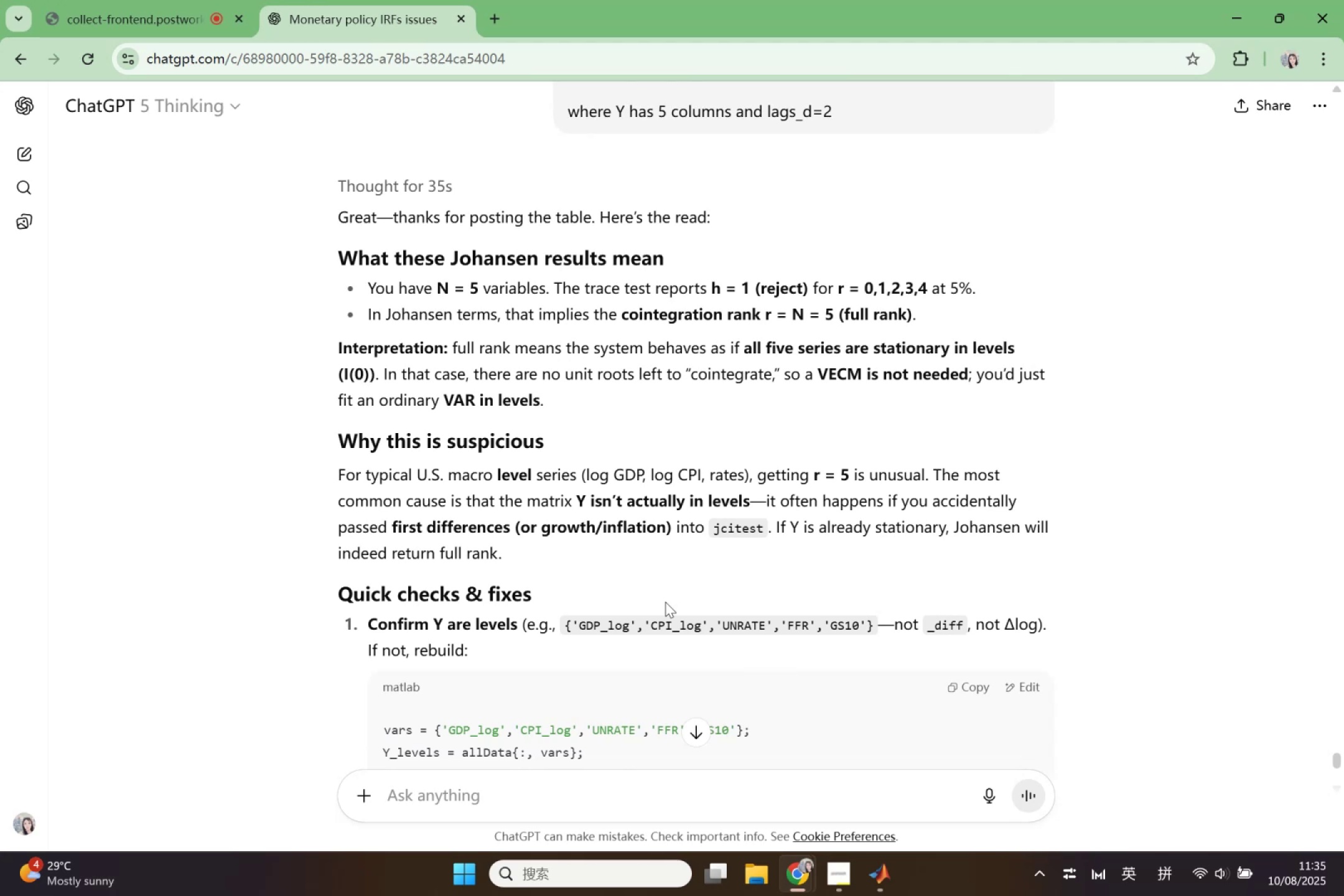 
scroll: coordinate [665, 602], scroll_direction: down, amount: 6.0
 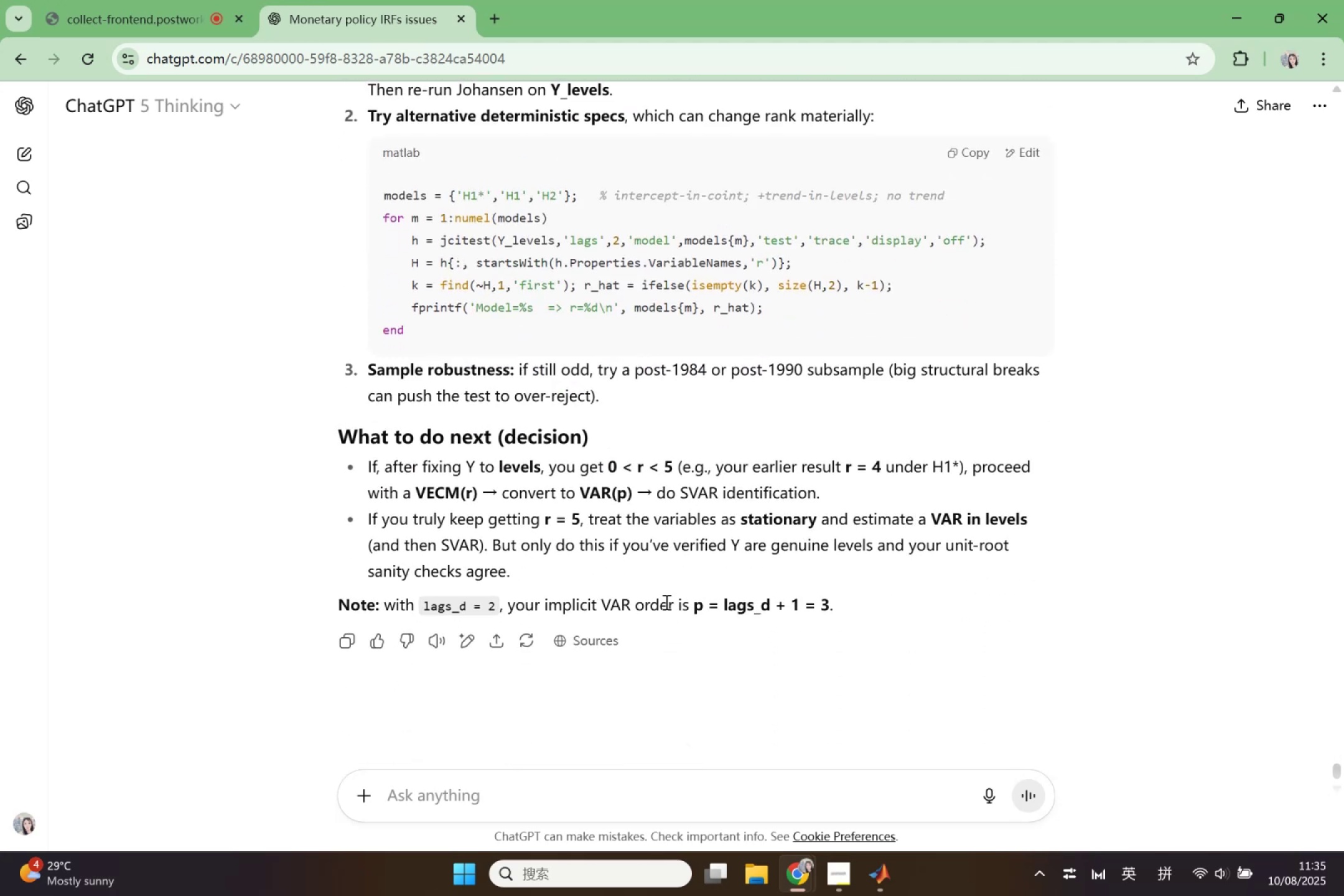 
wait(6.37)
 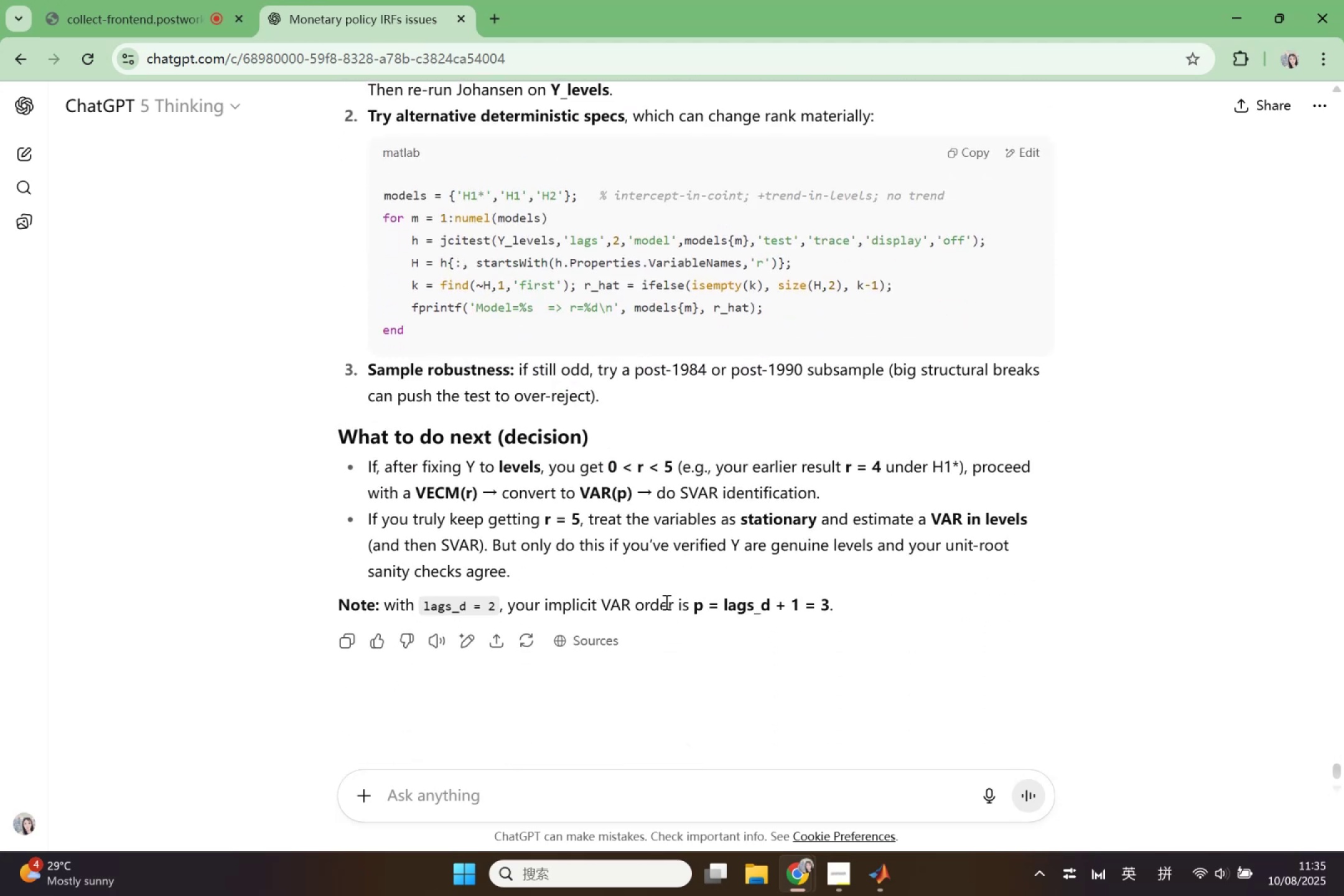 
scroll: coordinate [665, 602], scroll_direction: up, amount: 13.0
 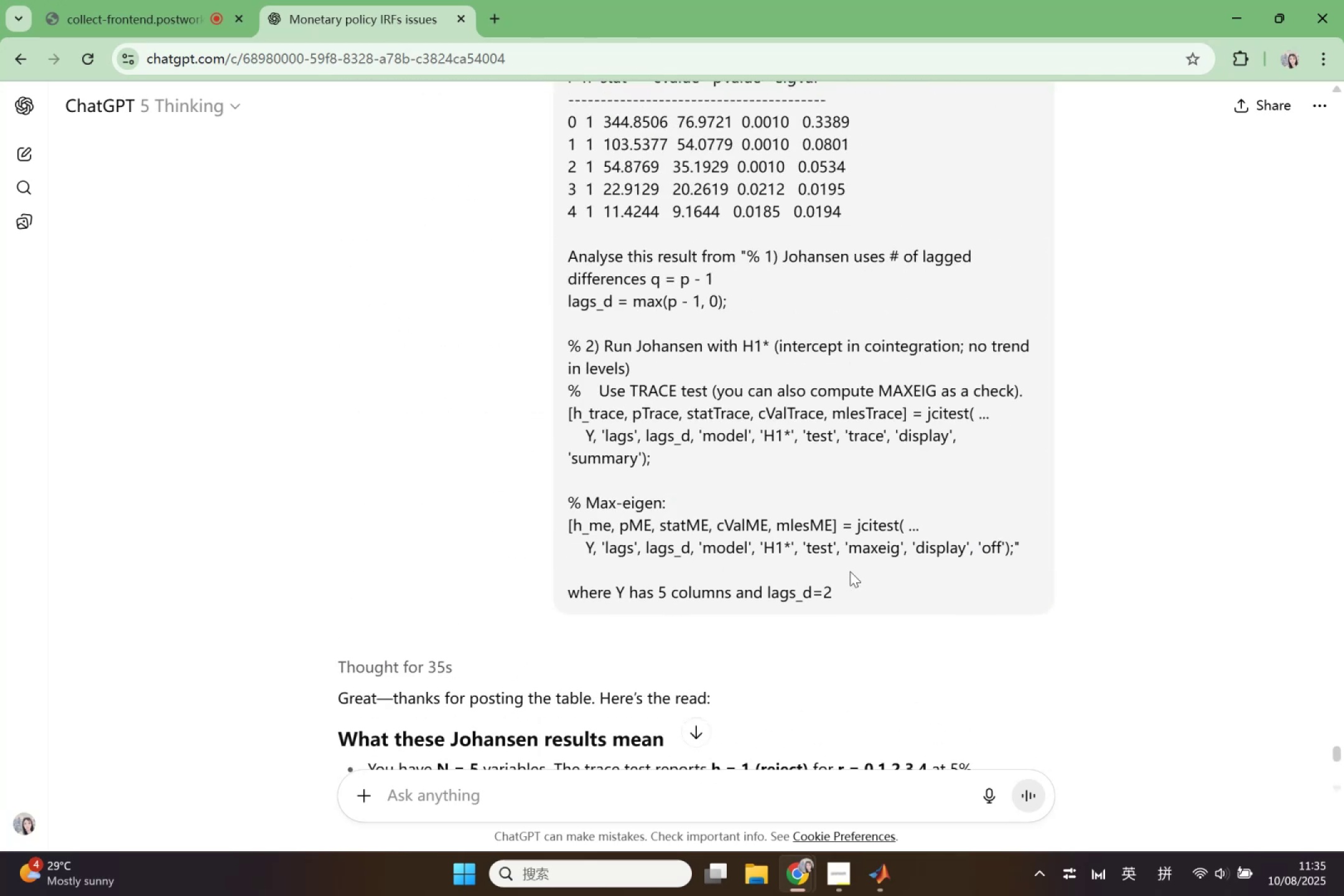 
left_click([852, 571])
 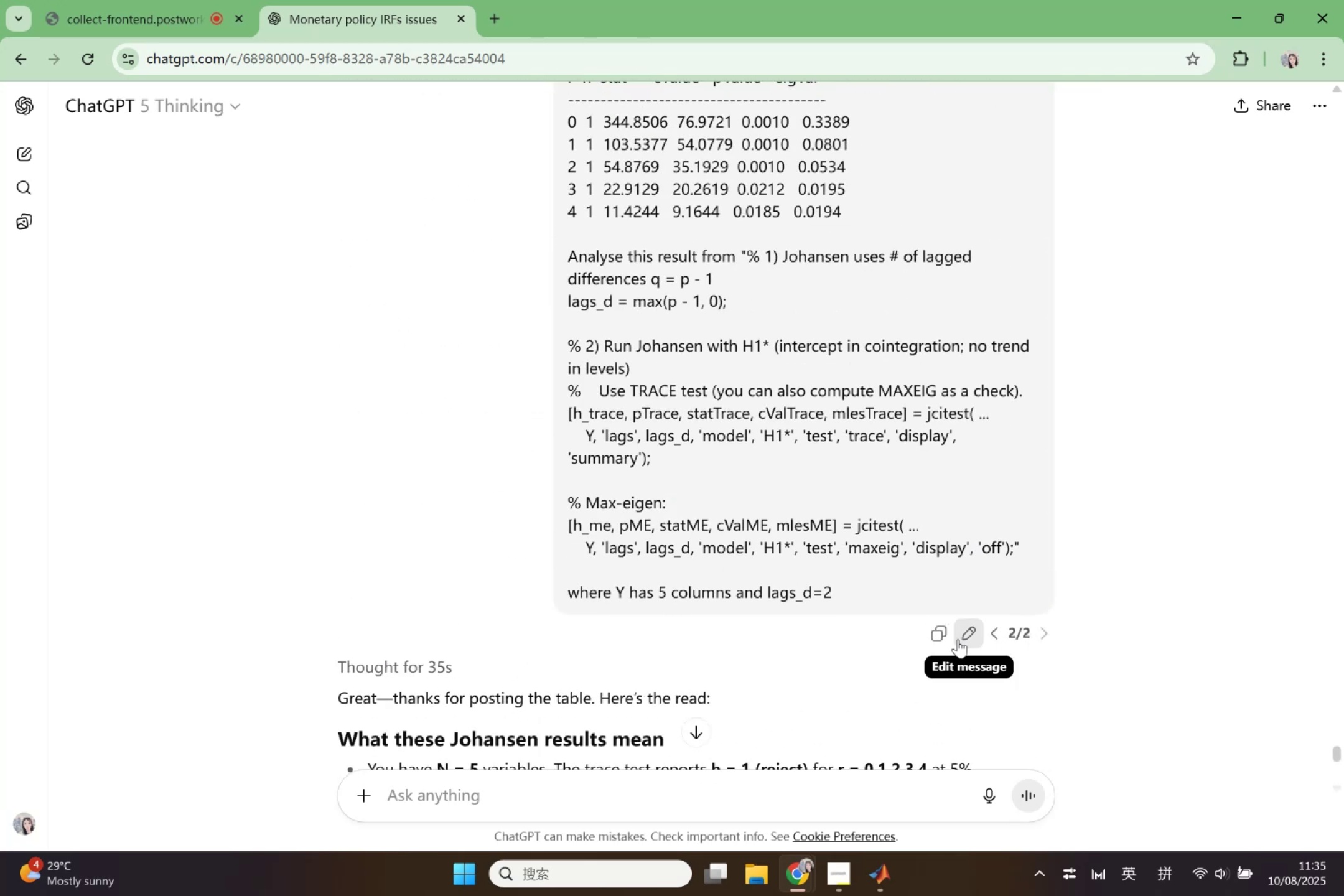 
left_click([958, 639])
 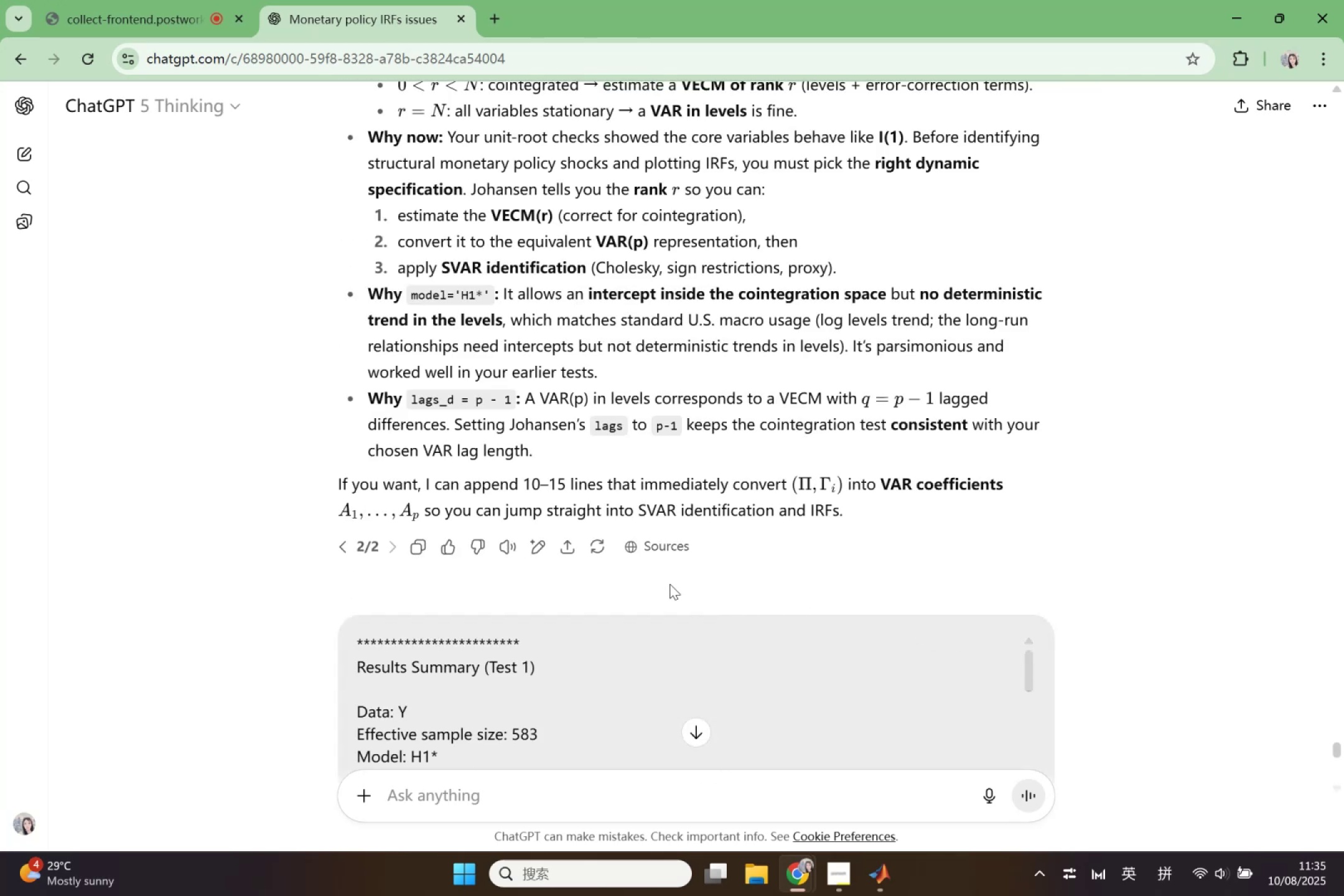 
scroll: coordinate [643, 439], scroll_direction: down, amount: 9.0
 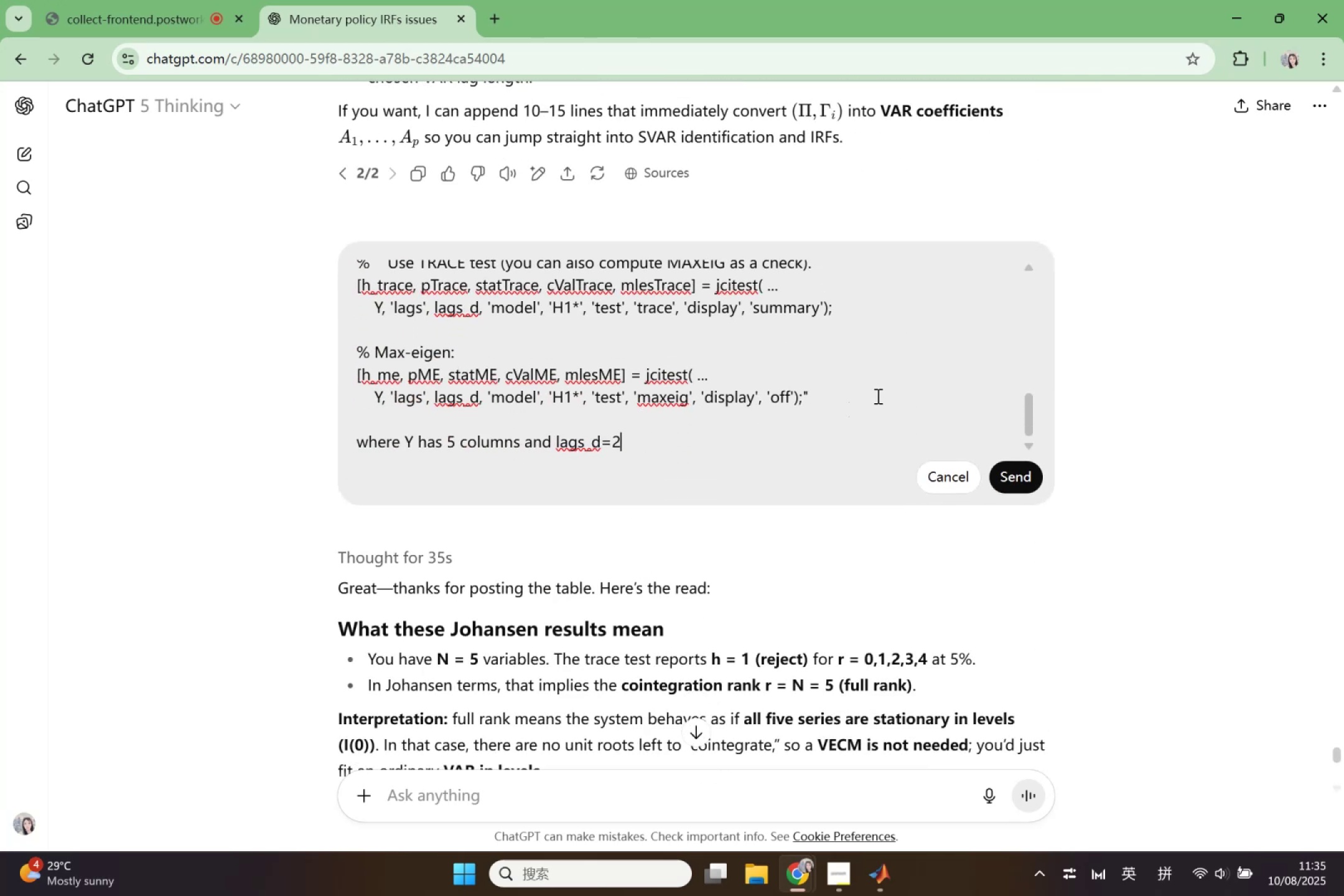 
left_click([877, 396])
 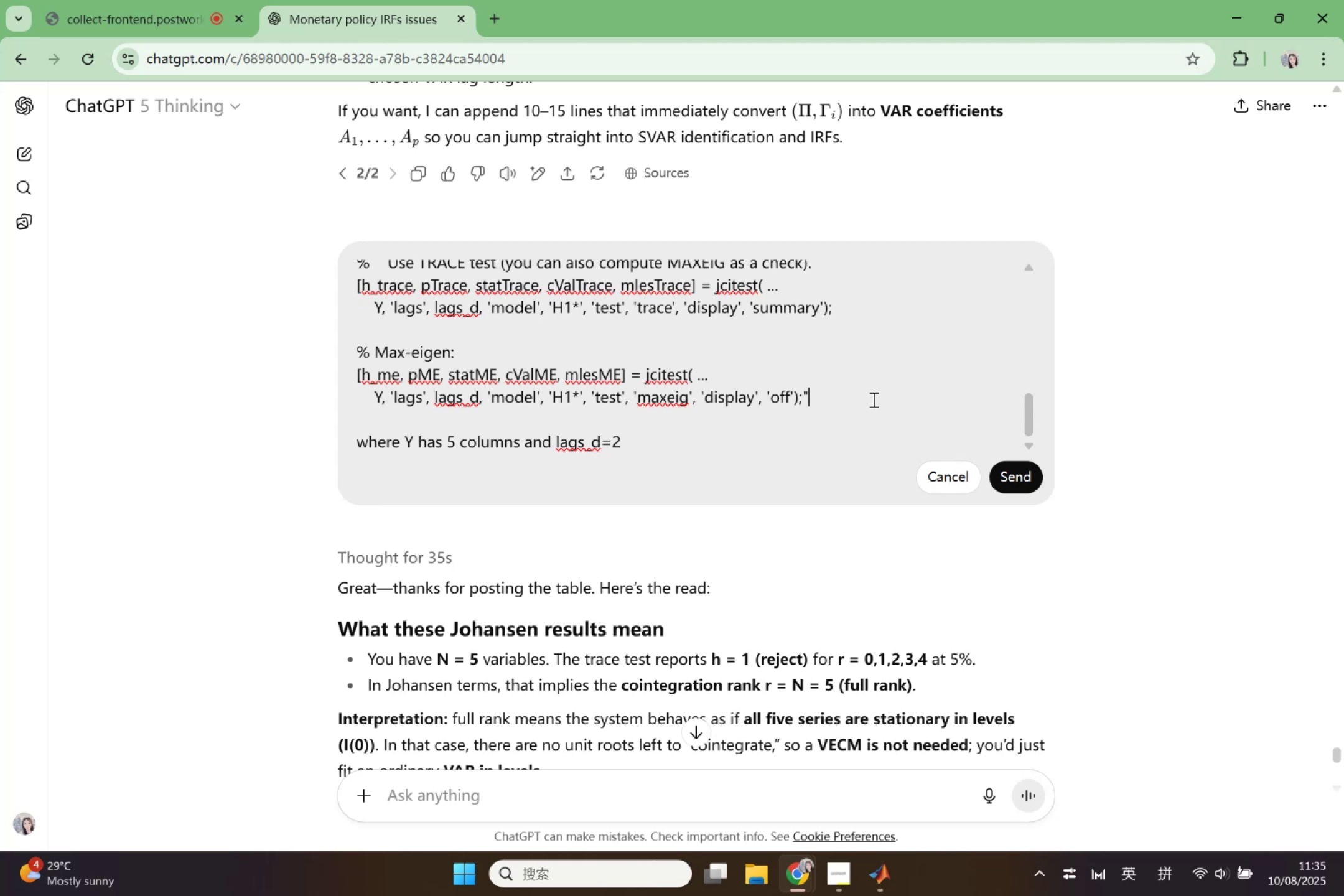 
scroll: coordinate [872, 403], scroll_direction: up, amount: 2.0
 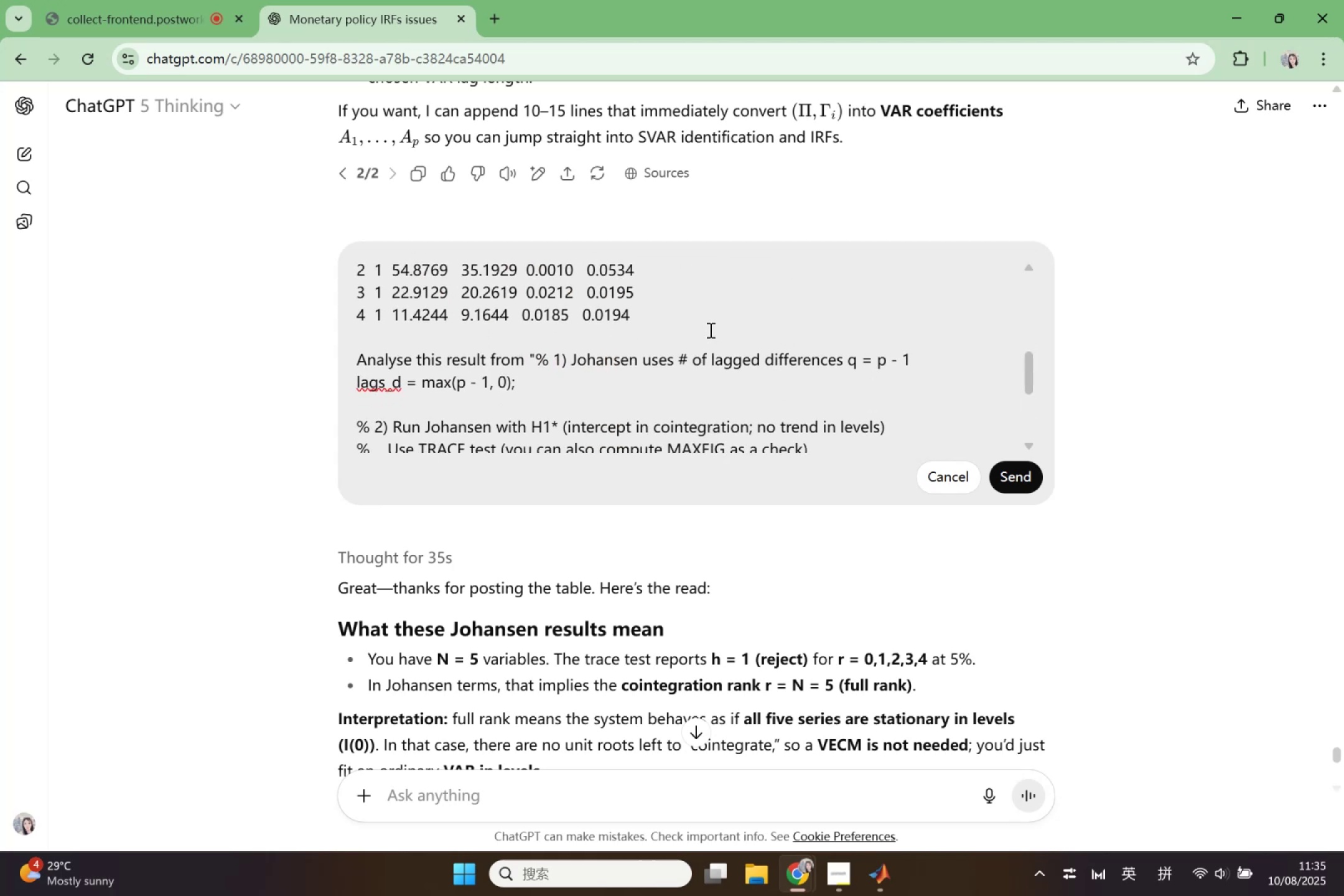 
left_click([708, 322])
 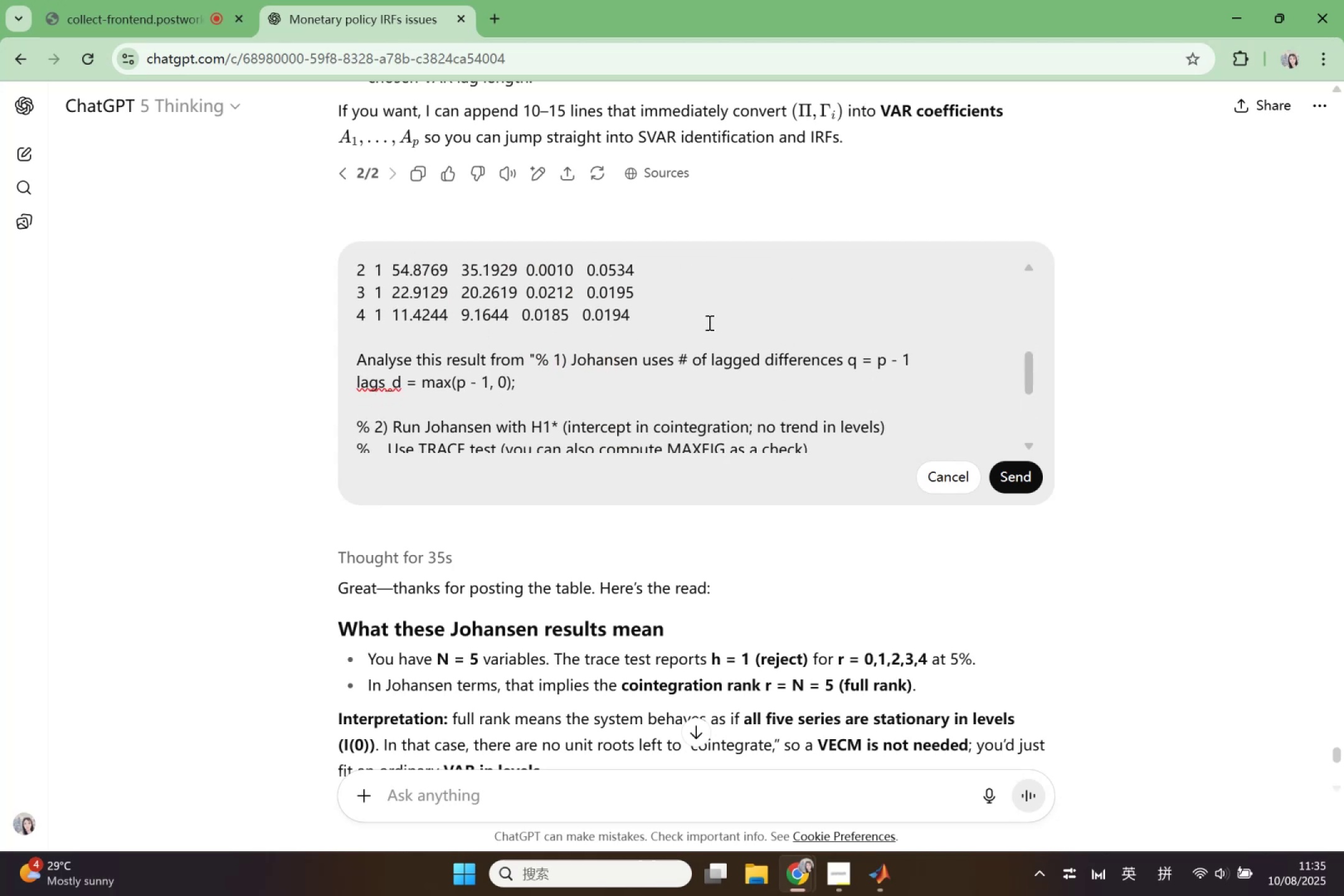 
key(Control+A)
 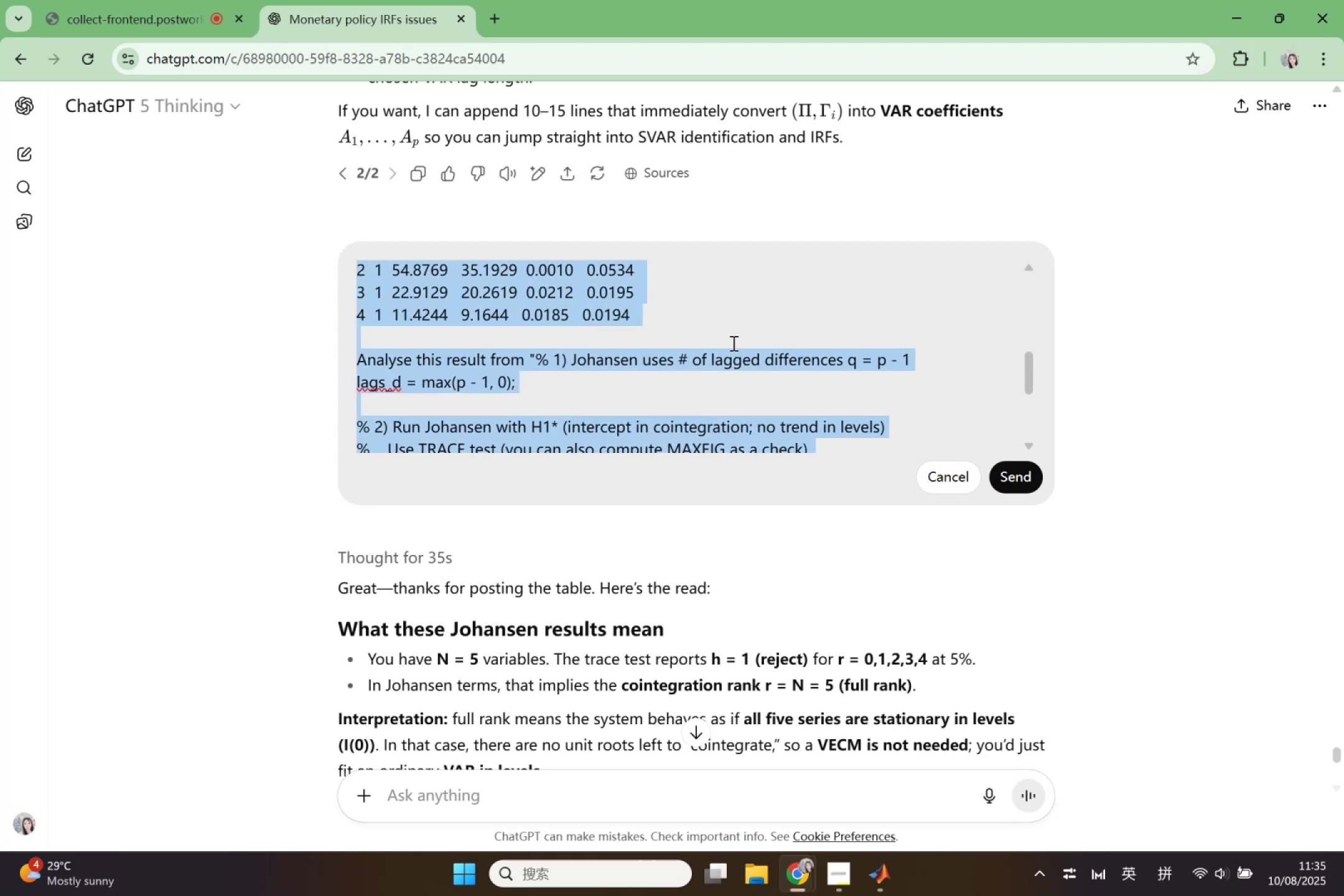 
key(Backspace)
 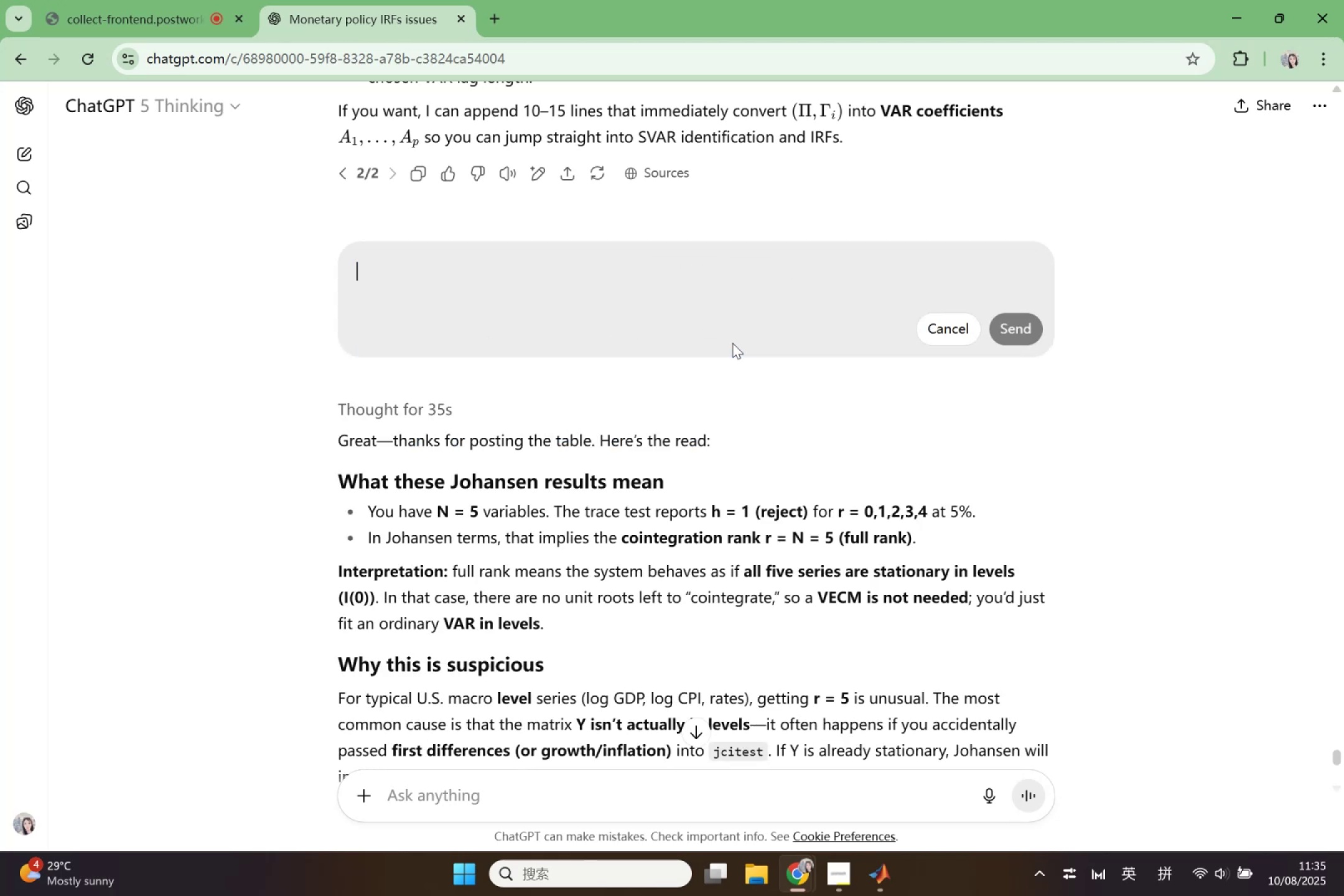 
key(Control+V)
 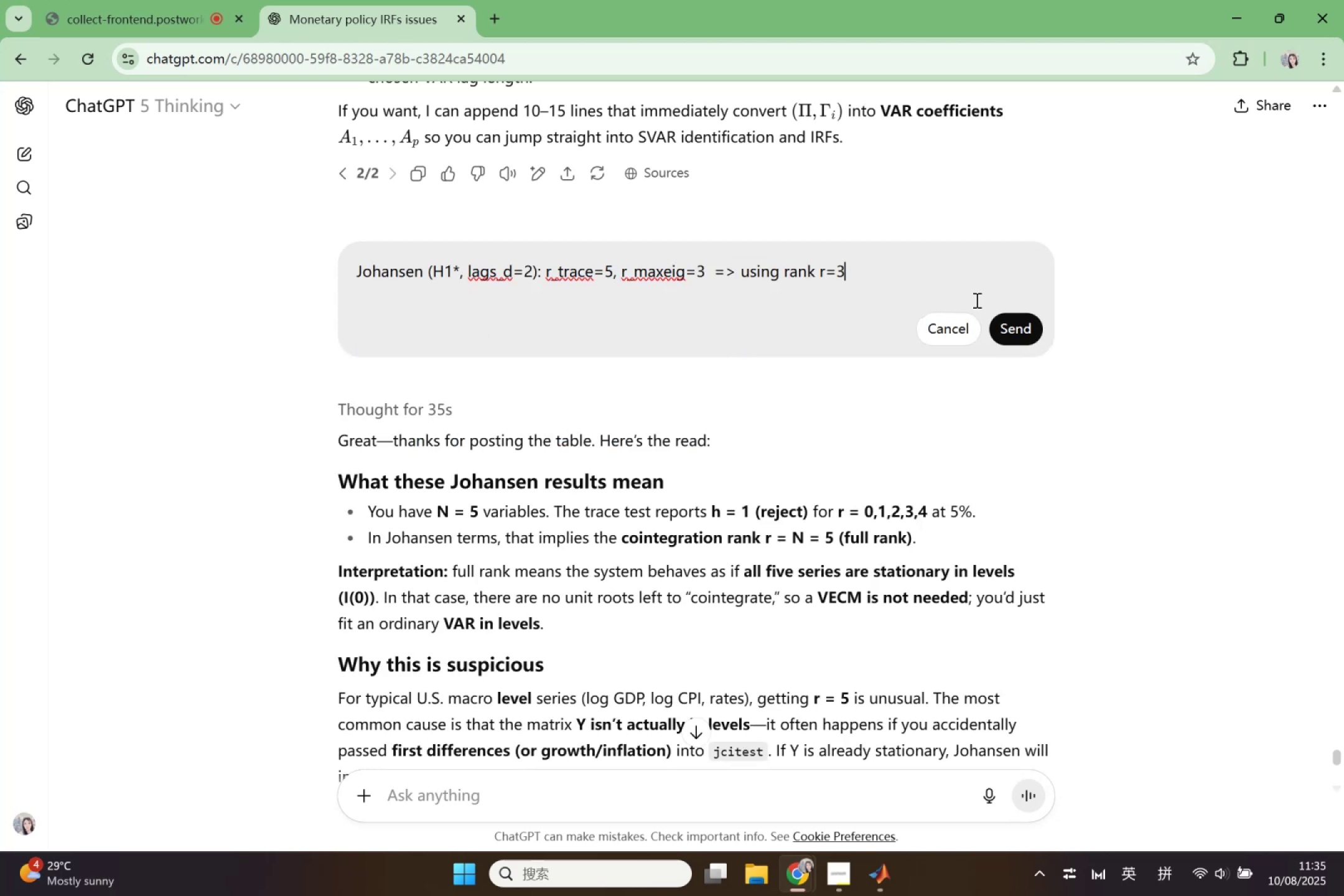 
left_click([1006, 332])
 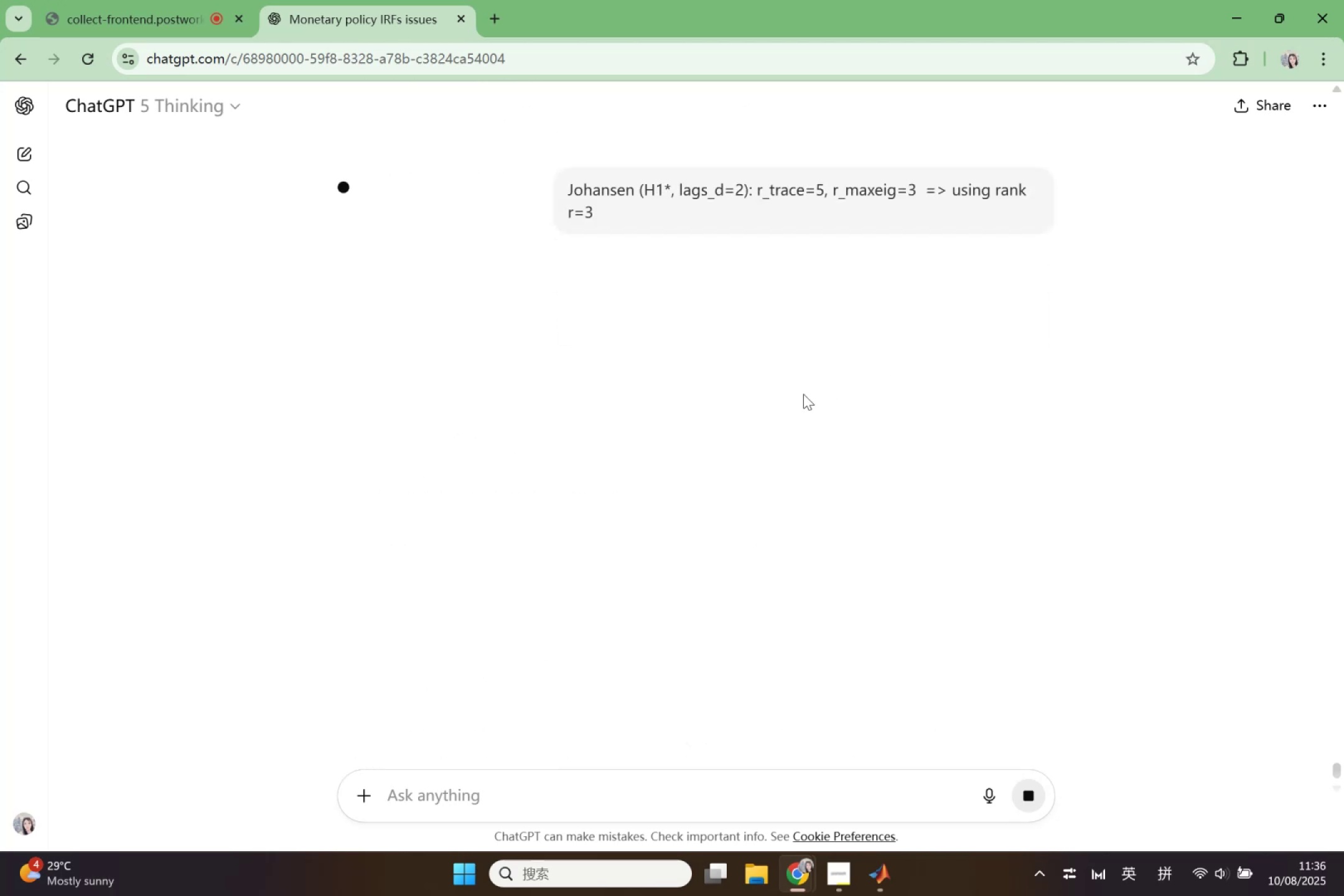 
scroll: coordinate [821, 434], scroll_direction: up, amount: 8.0
 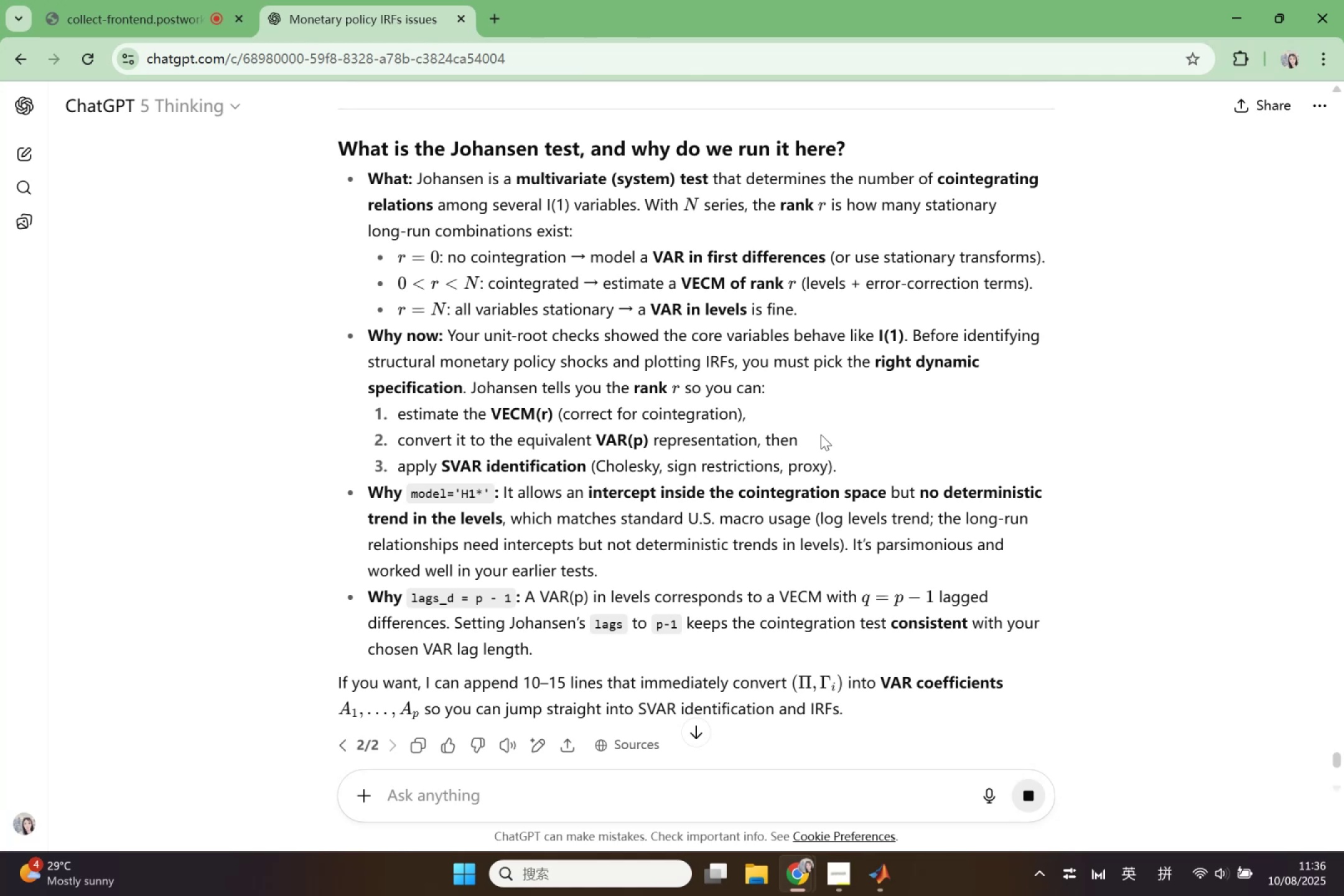 
wait(7.39)
 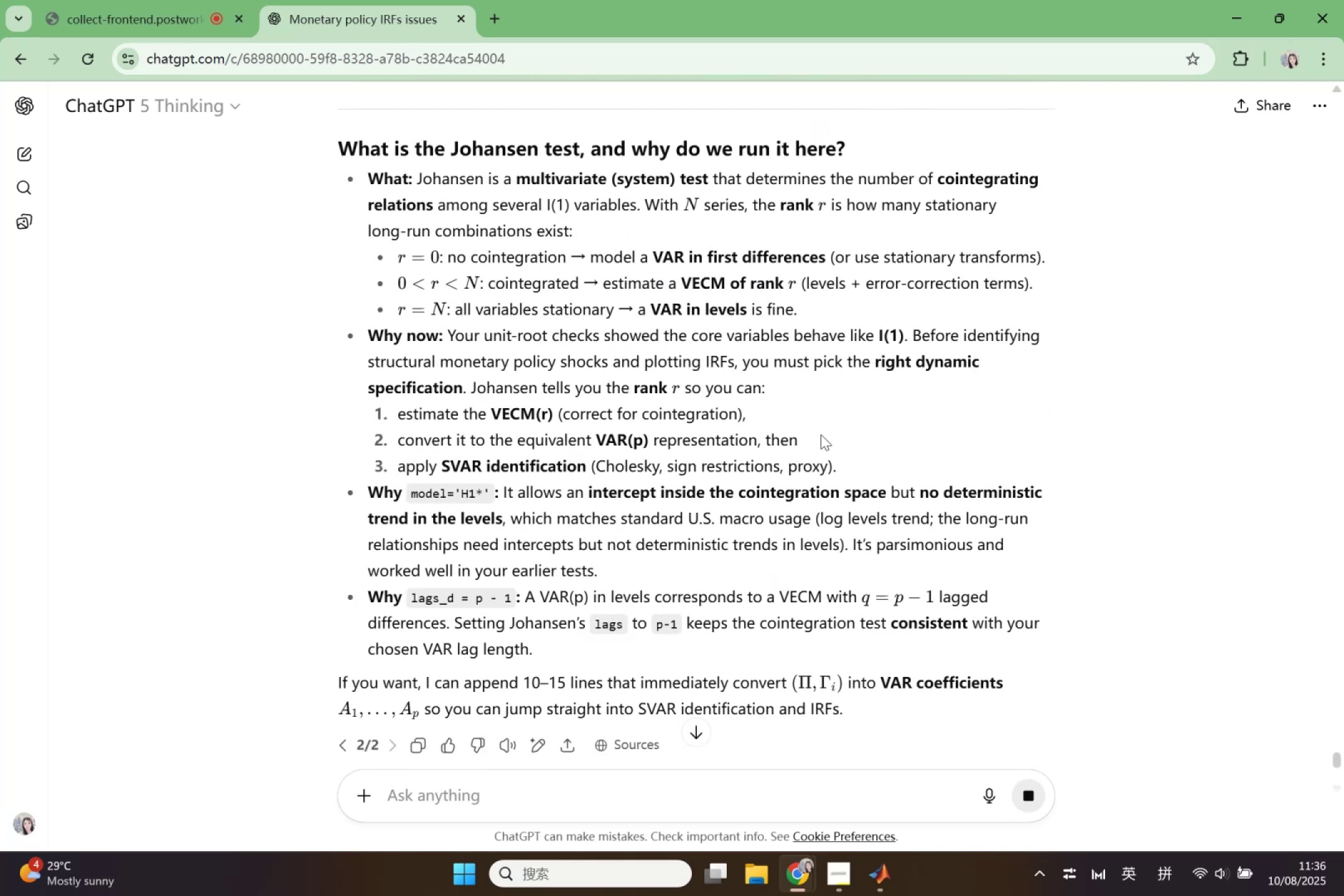 
scroll: coordinate [821, 434], scroll_direction: down, amount: 5.0
 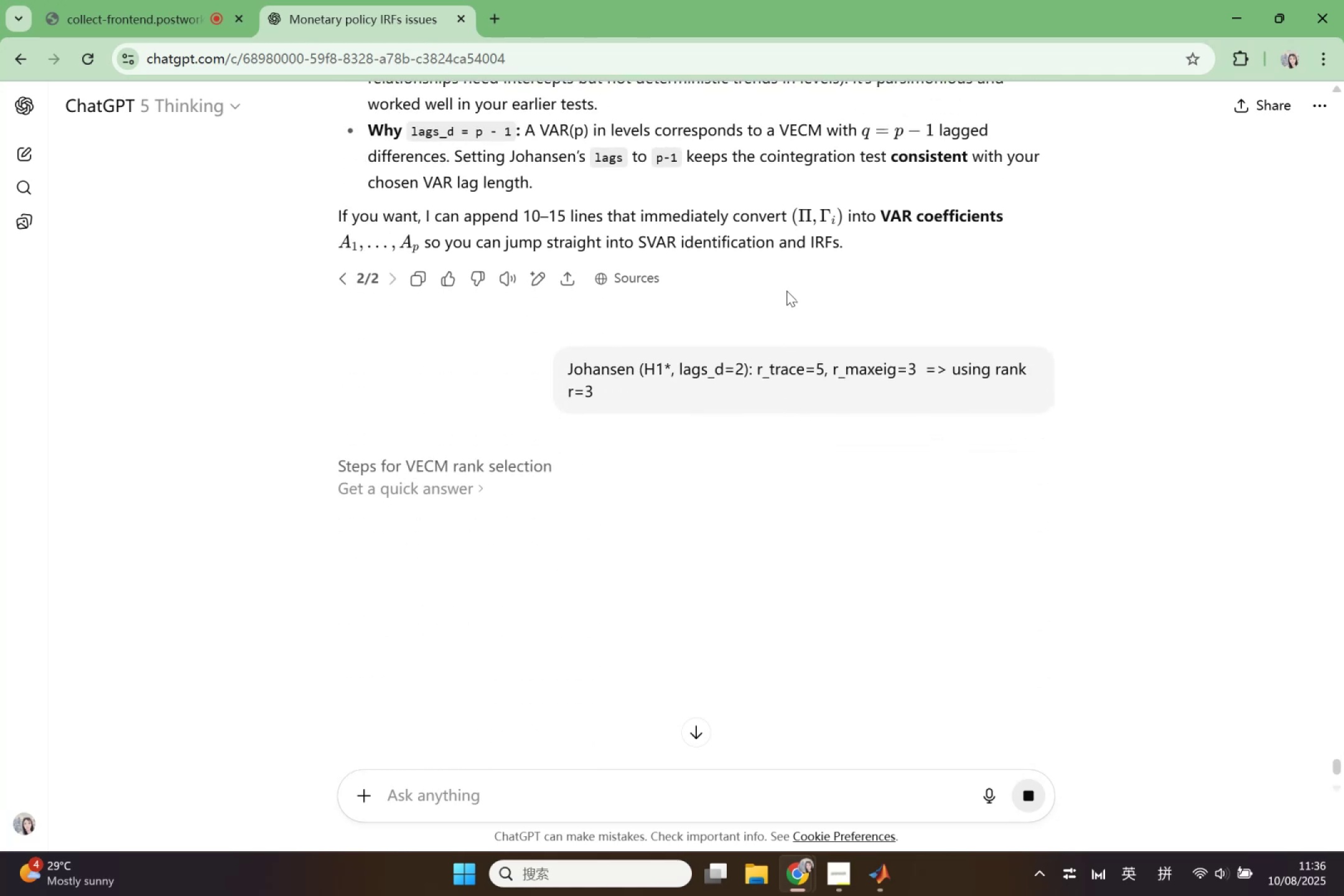 
wait(10.55)
 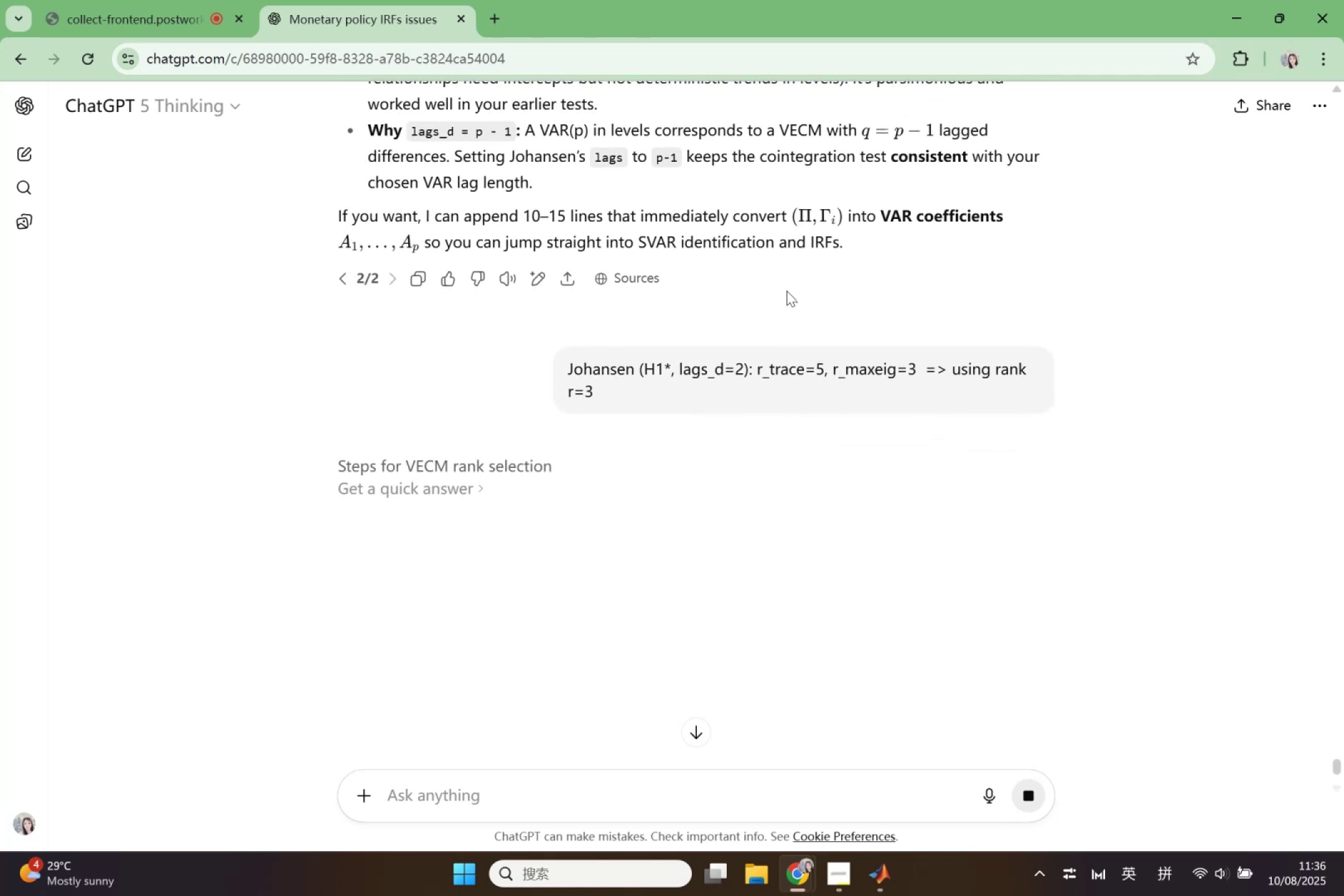 
scroll: coordinate [654, 592], scroll_direction: up, amount: 2.0
 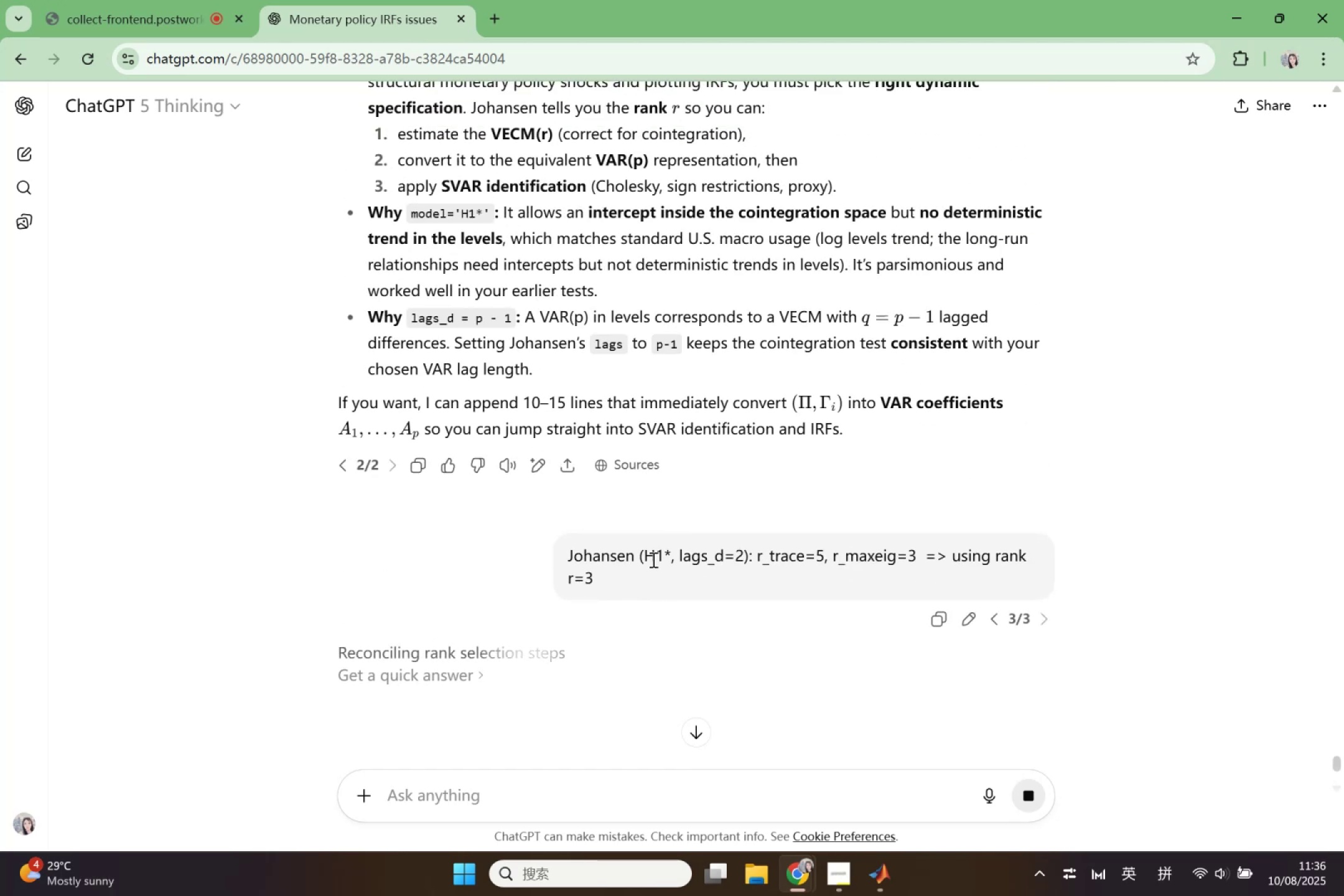 
scroll: coordinate [657, 546], scroll_direction: down, amount: 3.0
 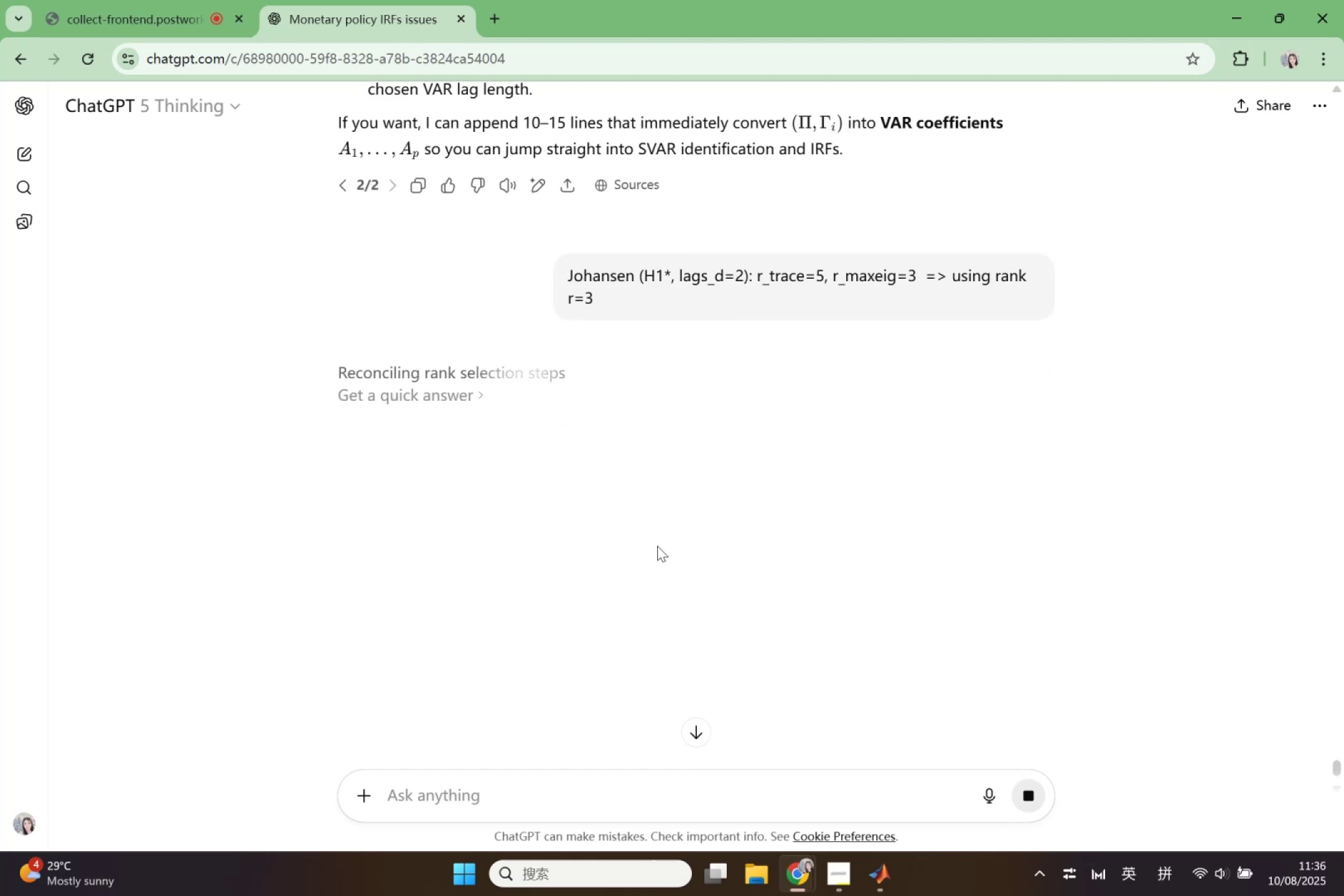 
scroll: coordinate [657, 546], scroll_direction: up, amount: 2.0
 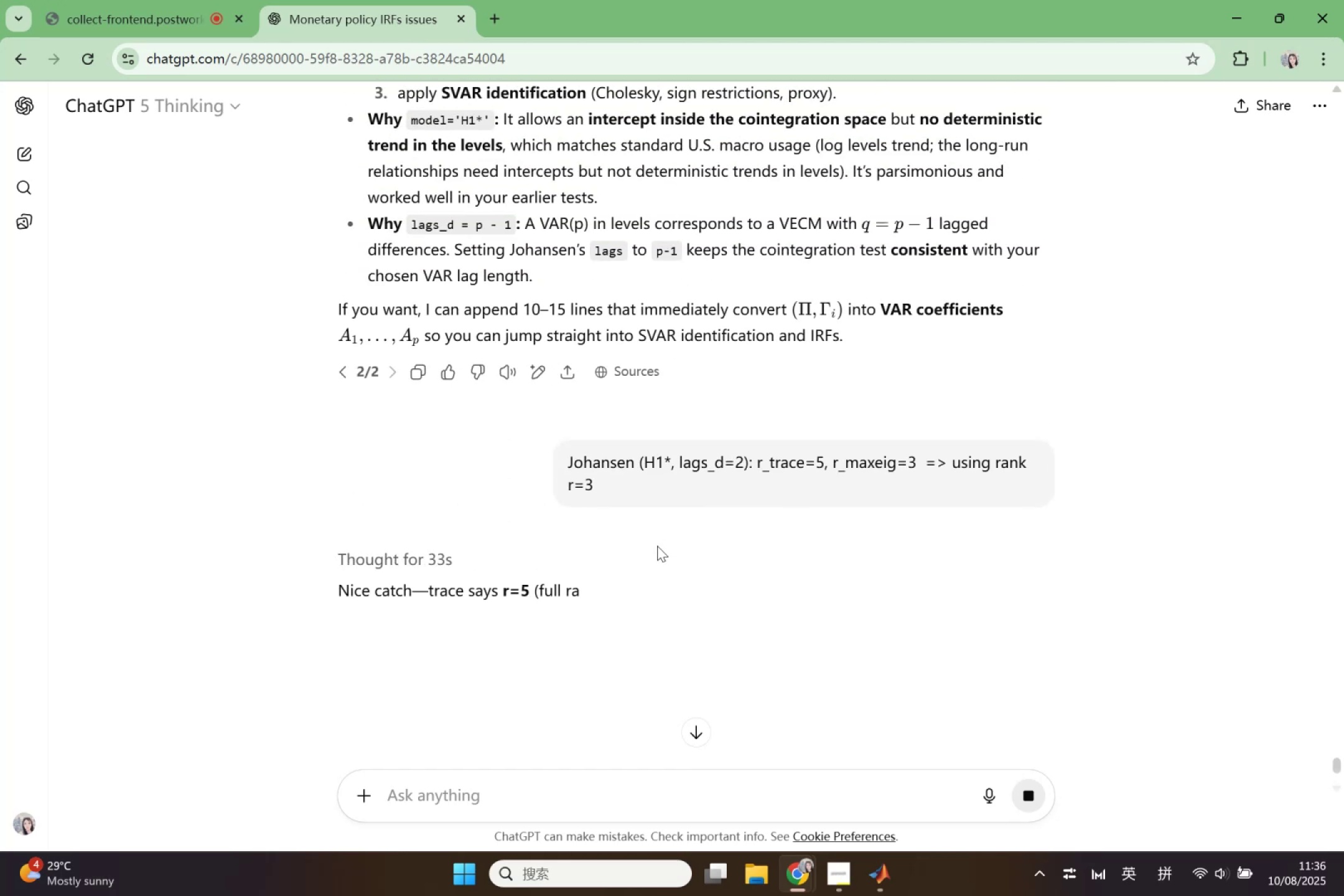 
scroll: coordinate [657, 546], scroll_direction: down, amount: 3.0
 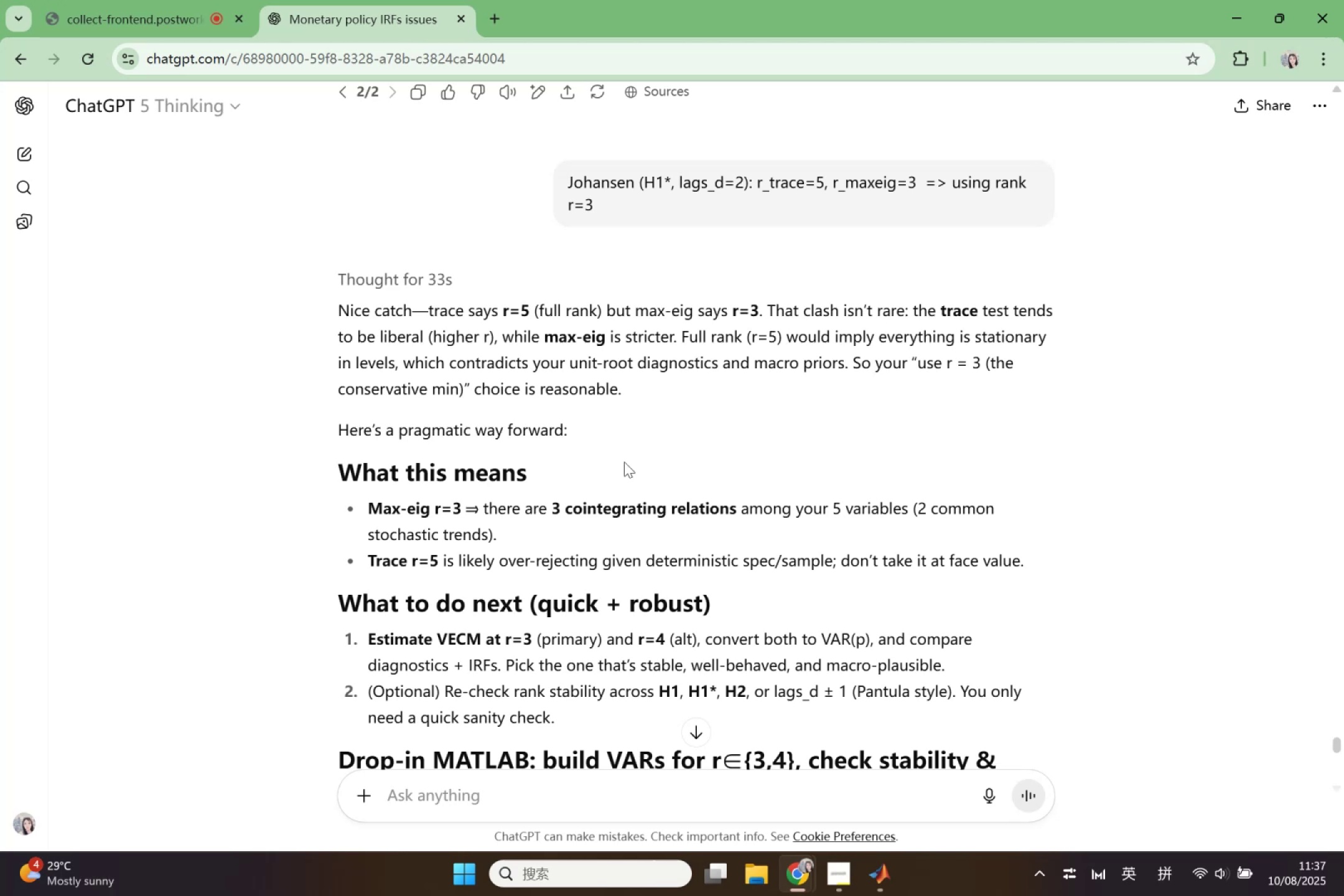 
wait(26.95)
 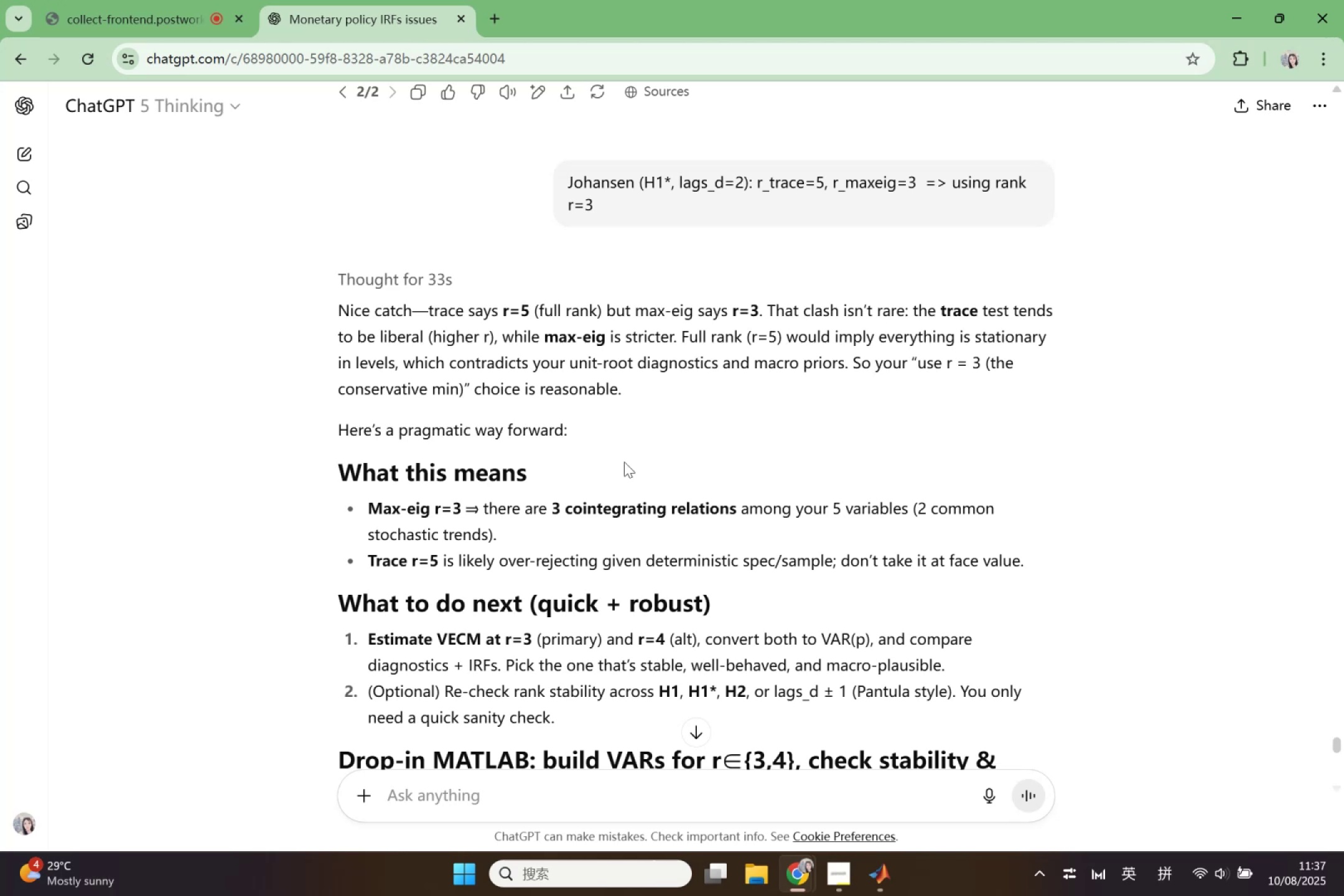 
scroll: coordinate [673, 424], scroll_direction: down, amount: 2.0
 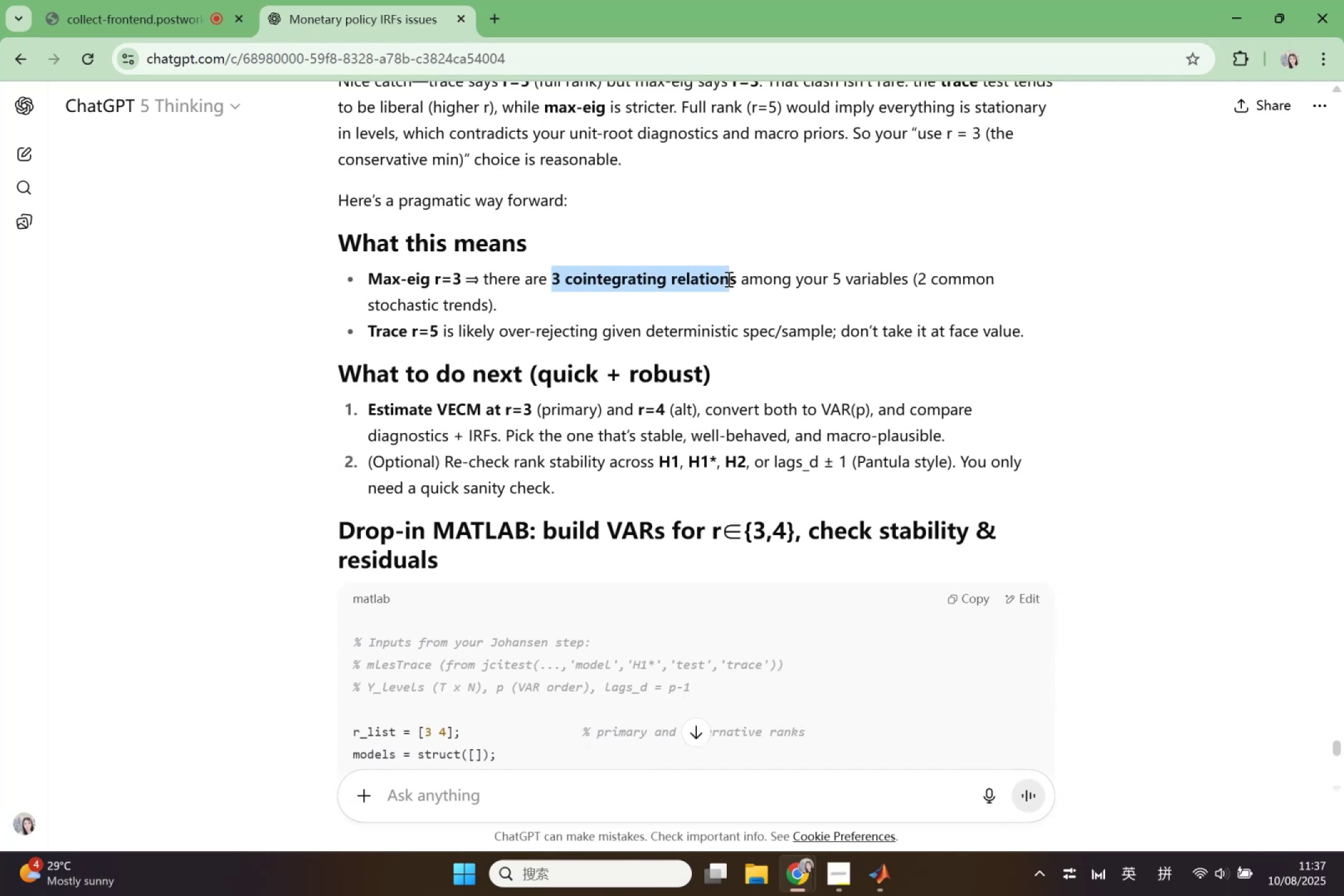 
wait(5.03)
 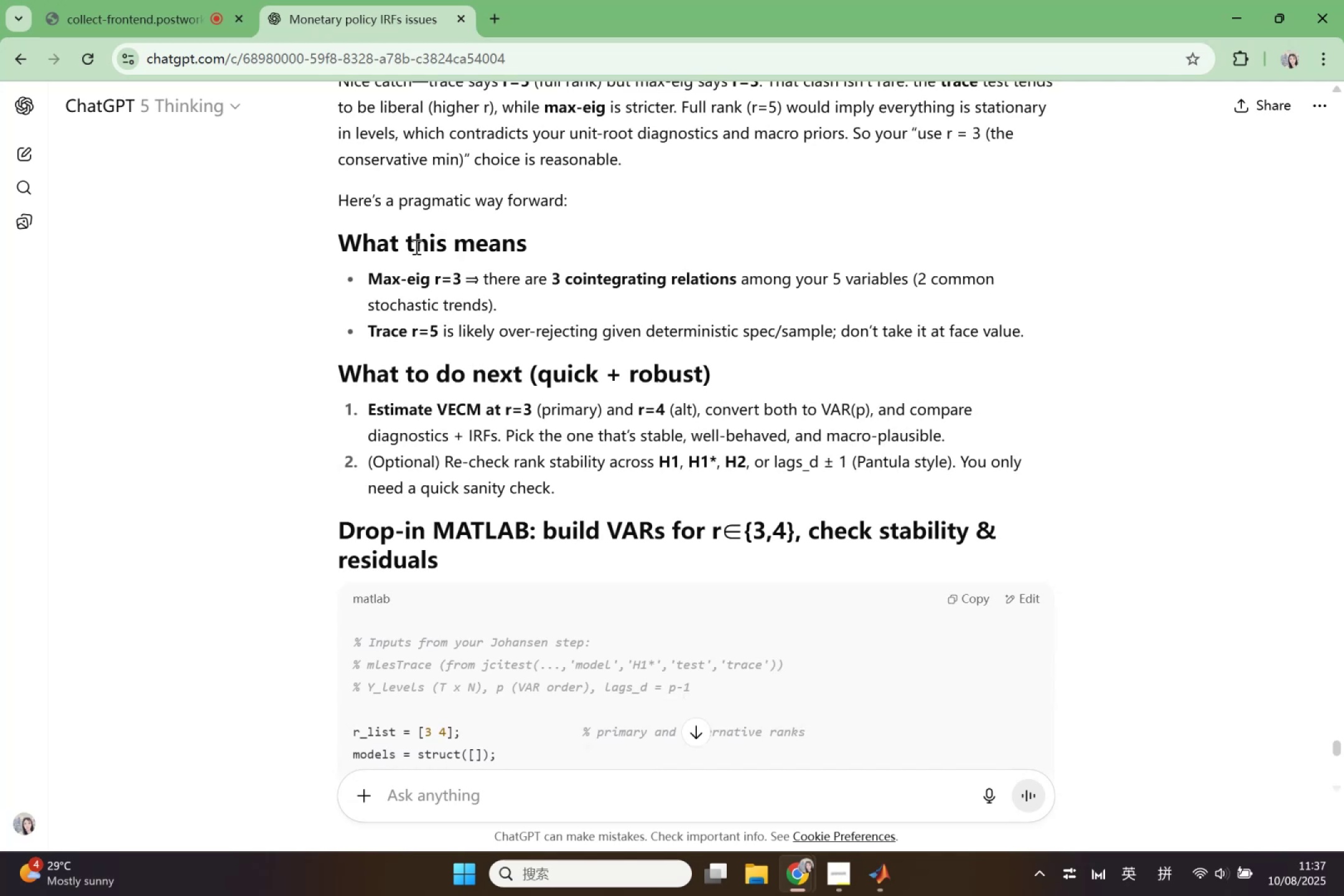 
double_click([850, 273])
 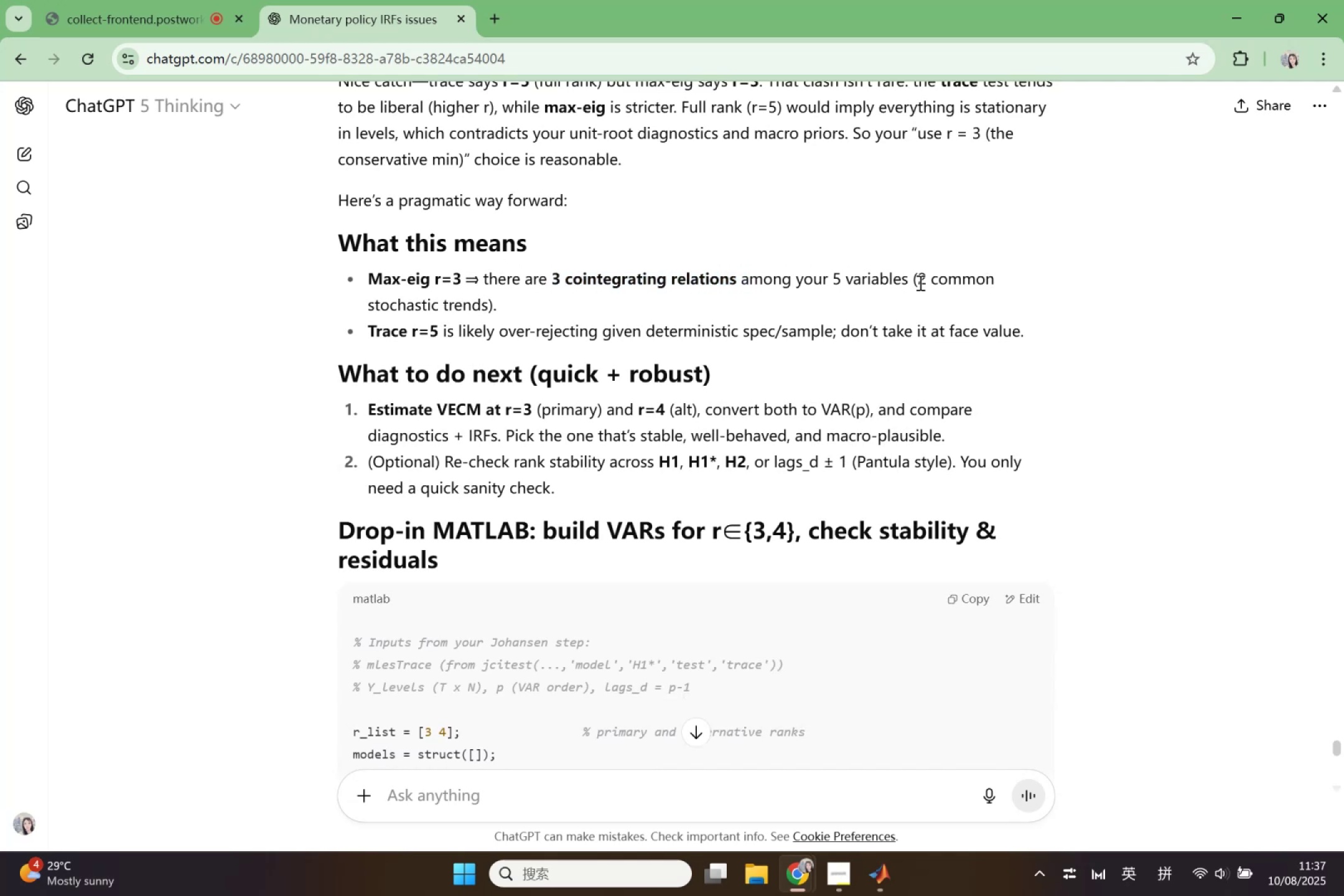 
triple_click([919, 282])
 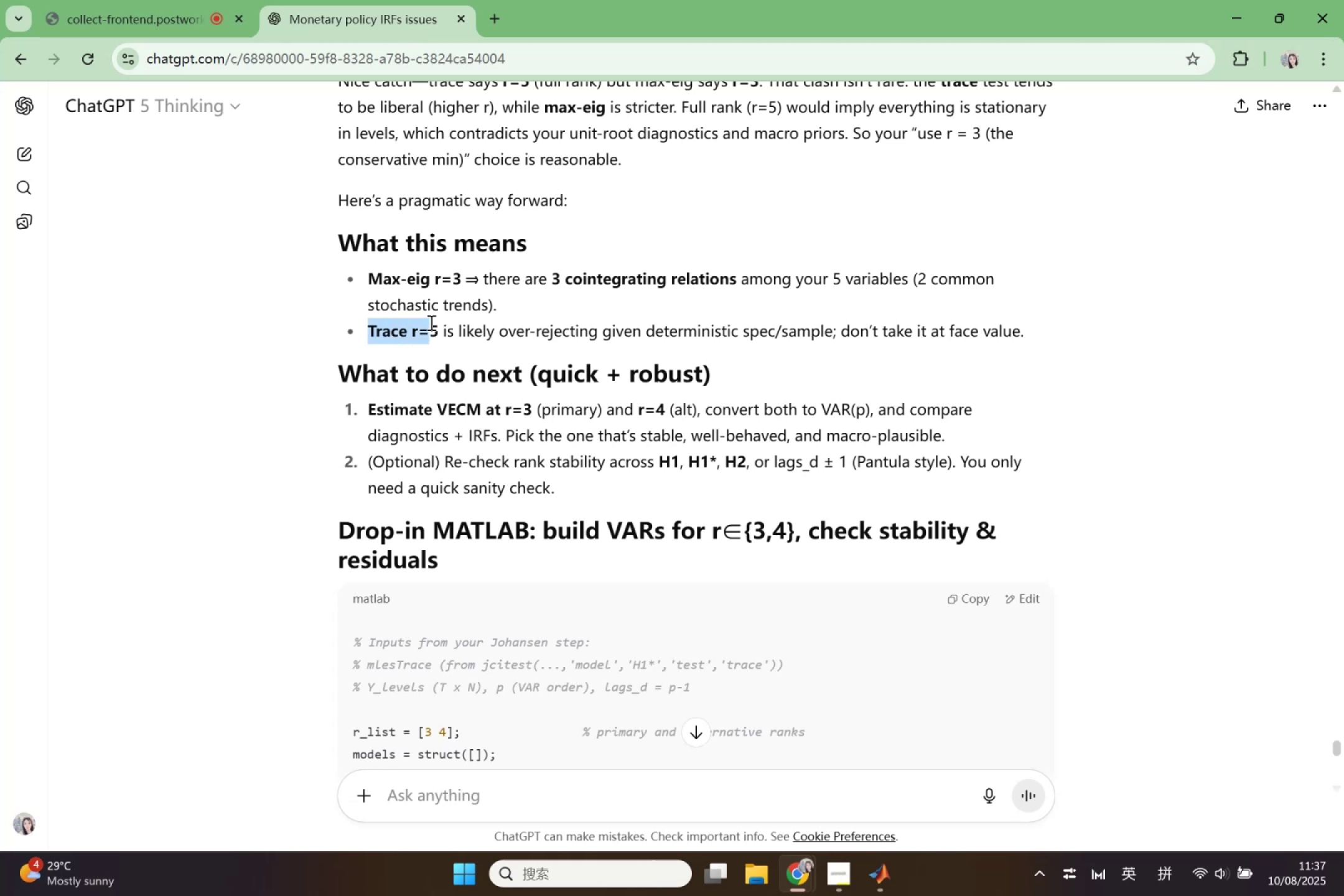 
wait(12.85)
 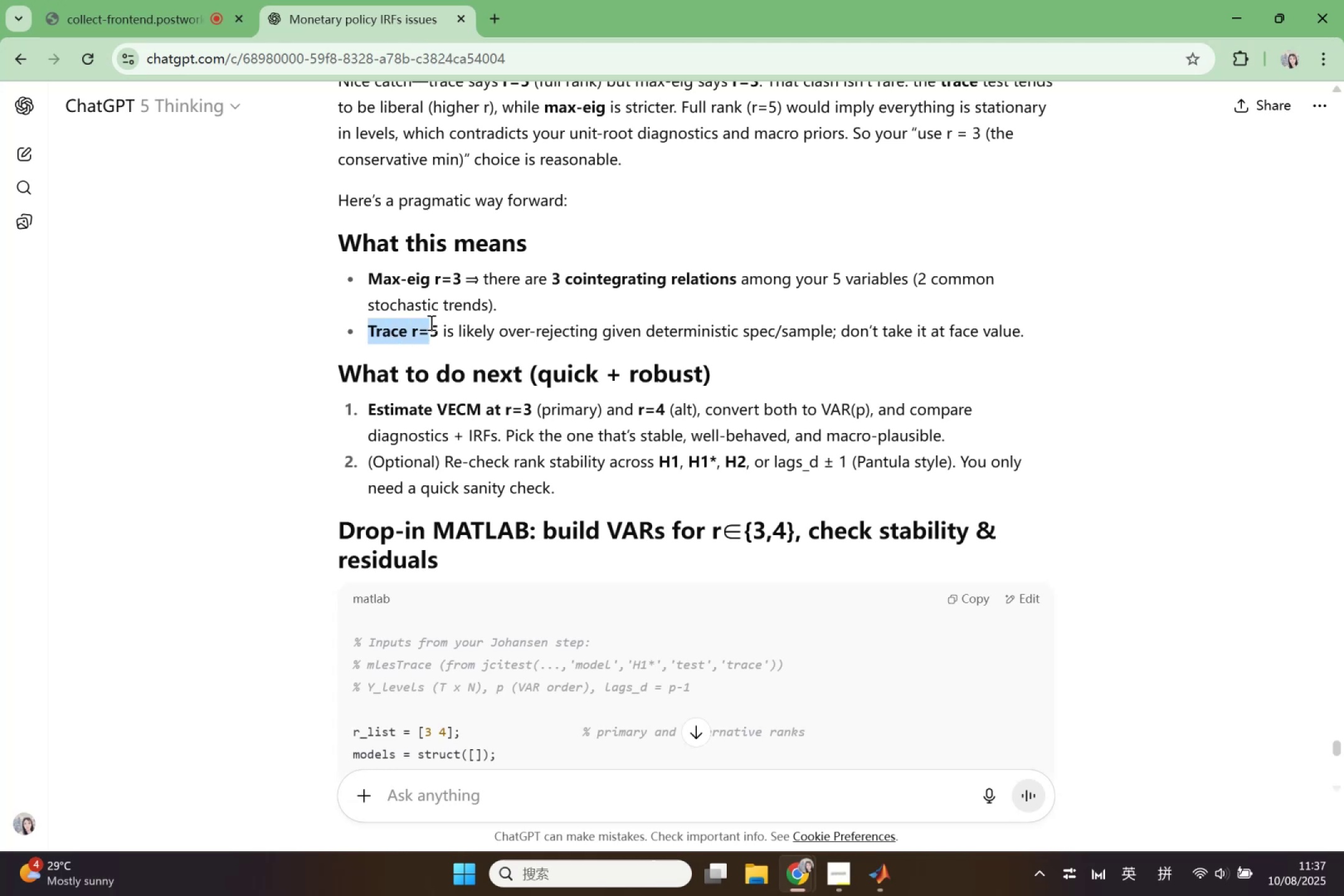 
left_click([1032, 345])
 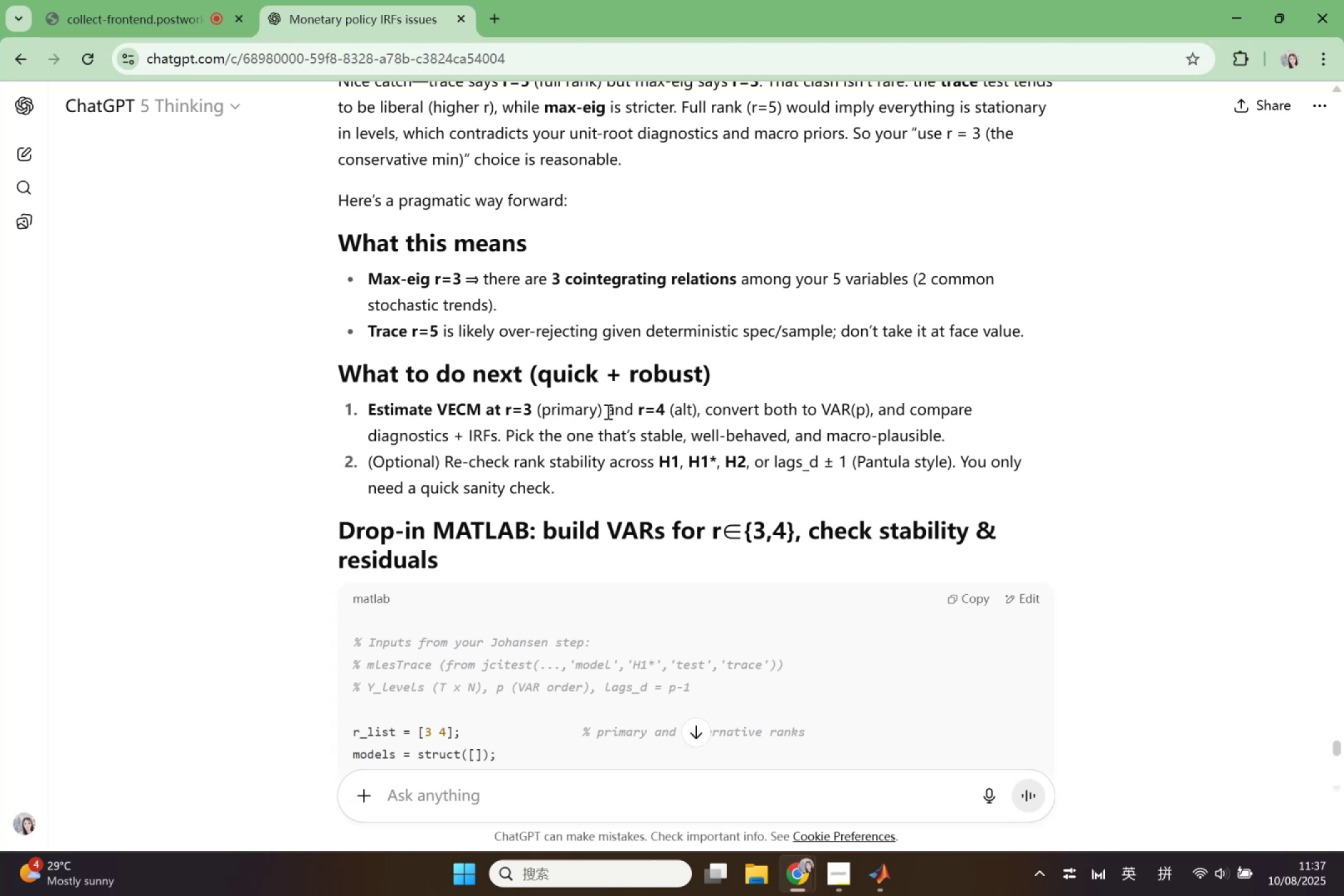 
wait(5.33)
 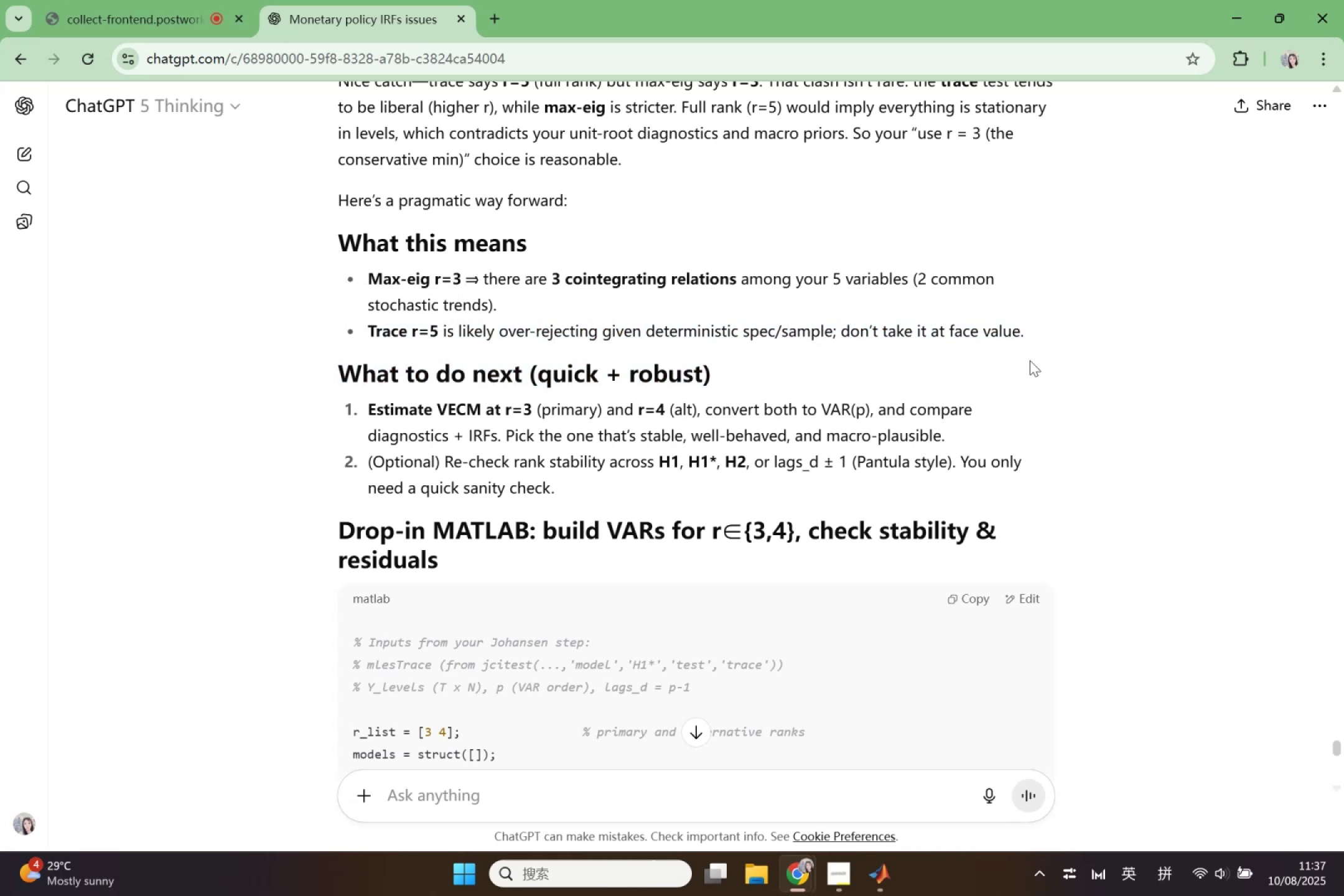 
left_click([762, 416])
 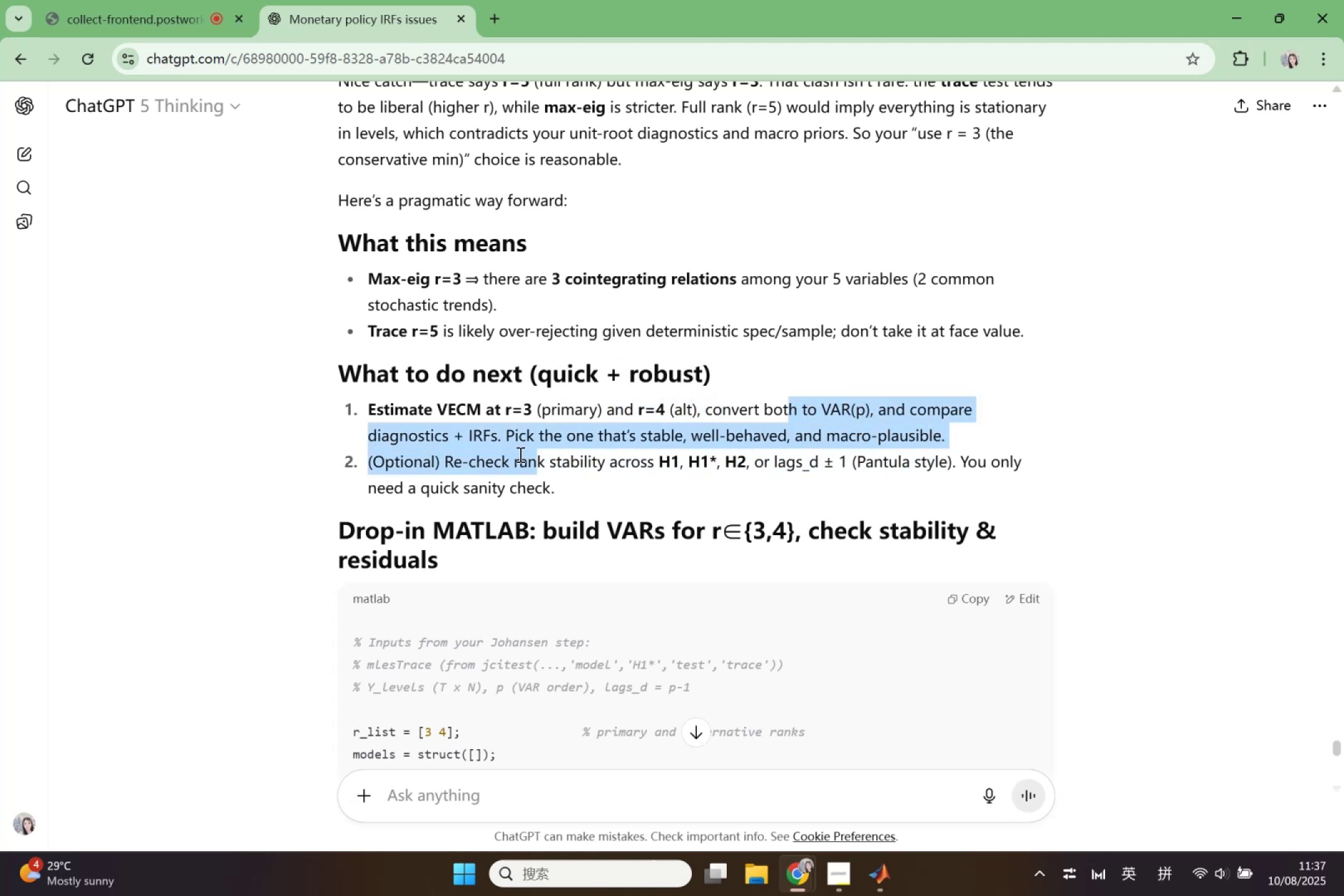 
wait(10.25)
 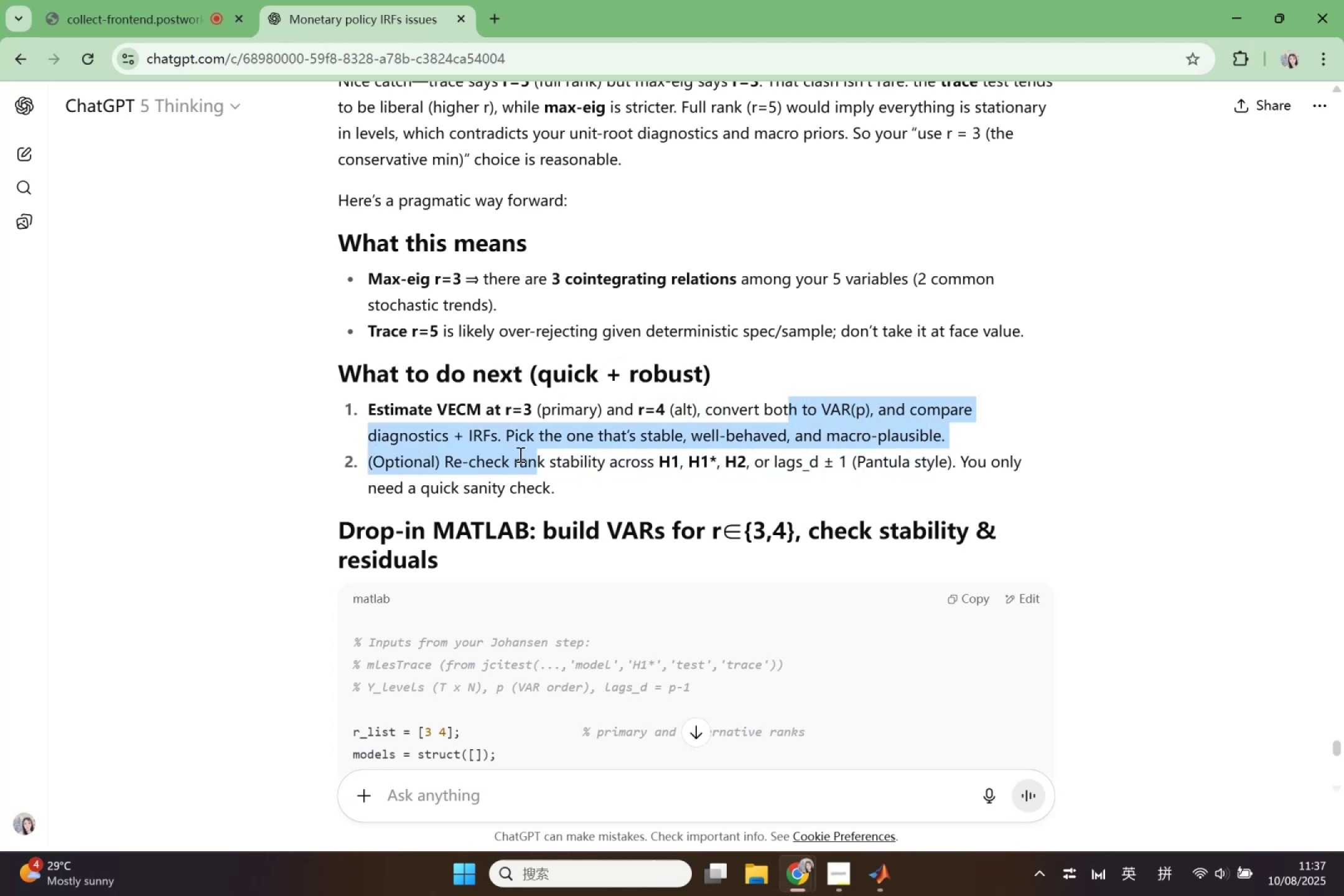 
left_click([791, 461])
 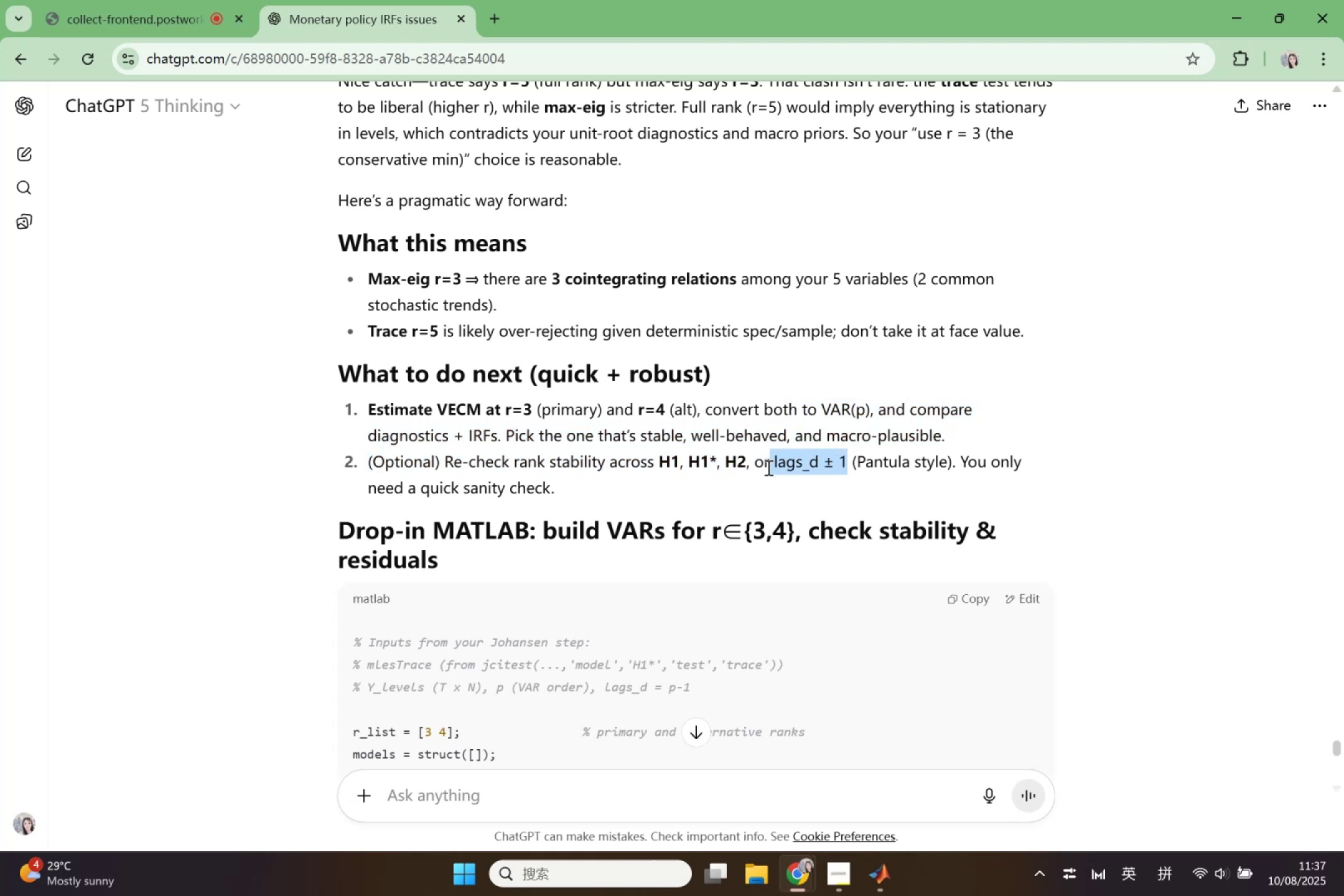 
left_click([866, 467])
 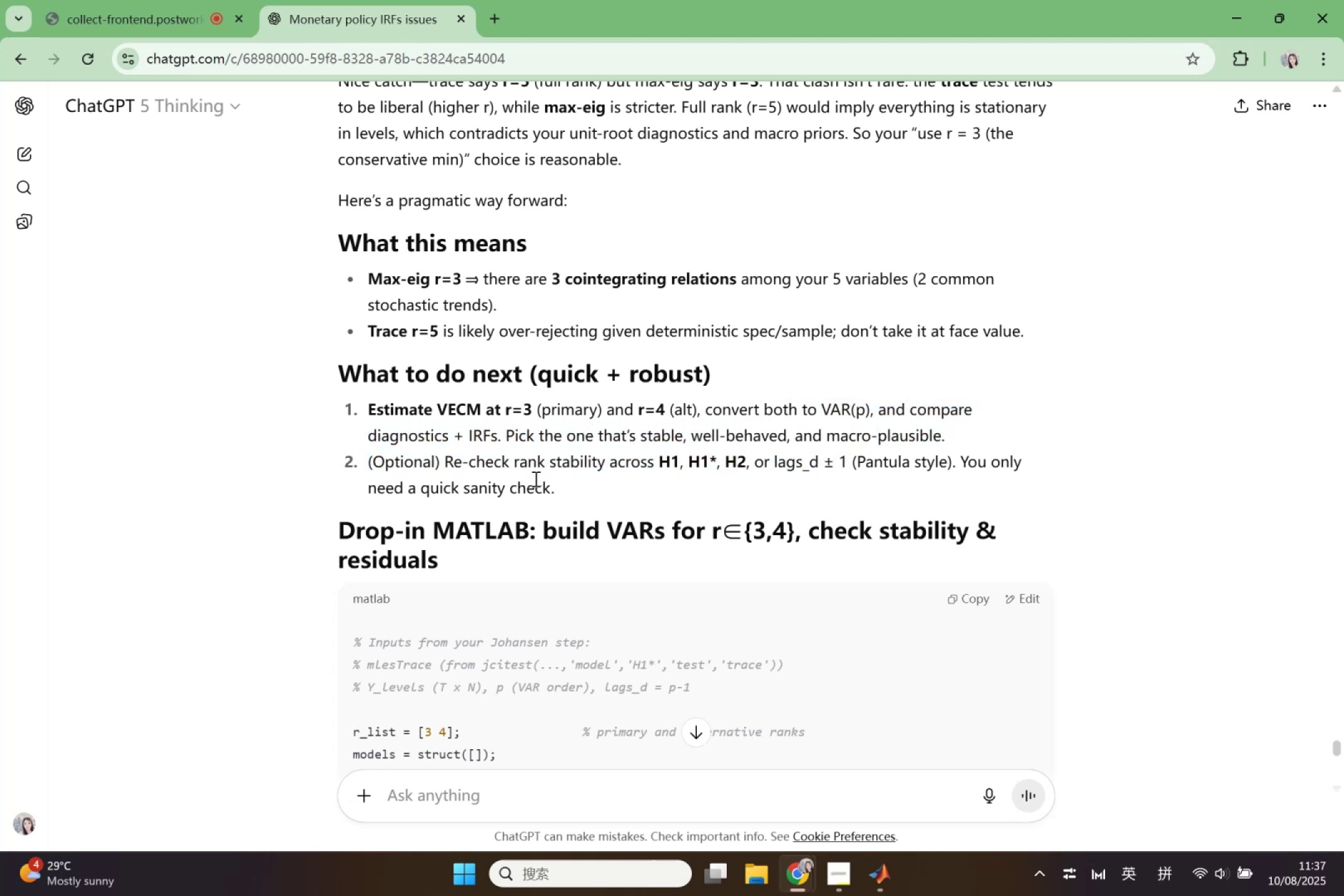 
scroll: coordinate [552, 478], scroll_direction: down, amount: 17.0
 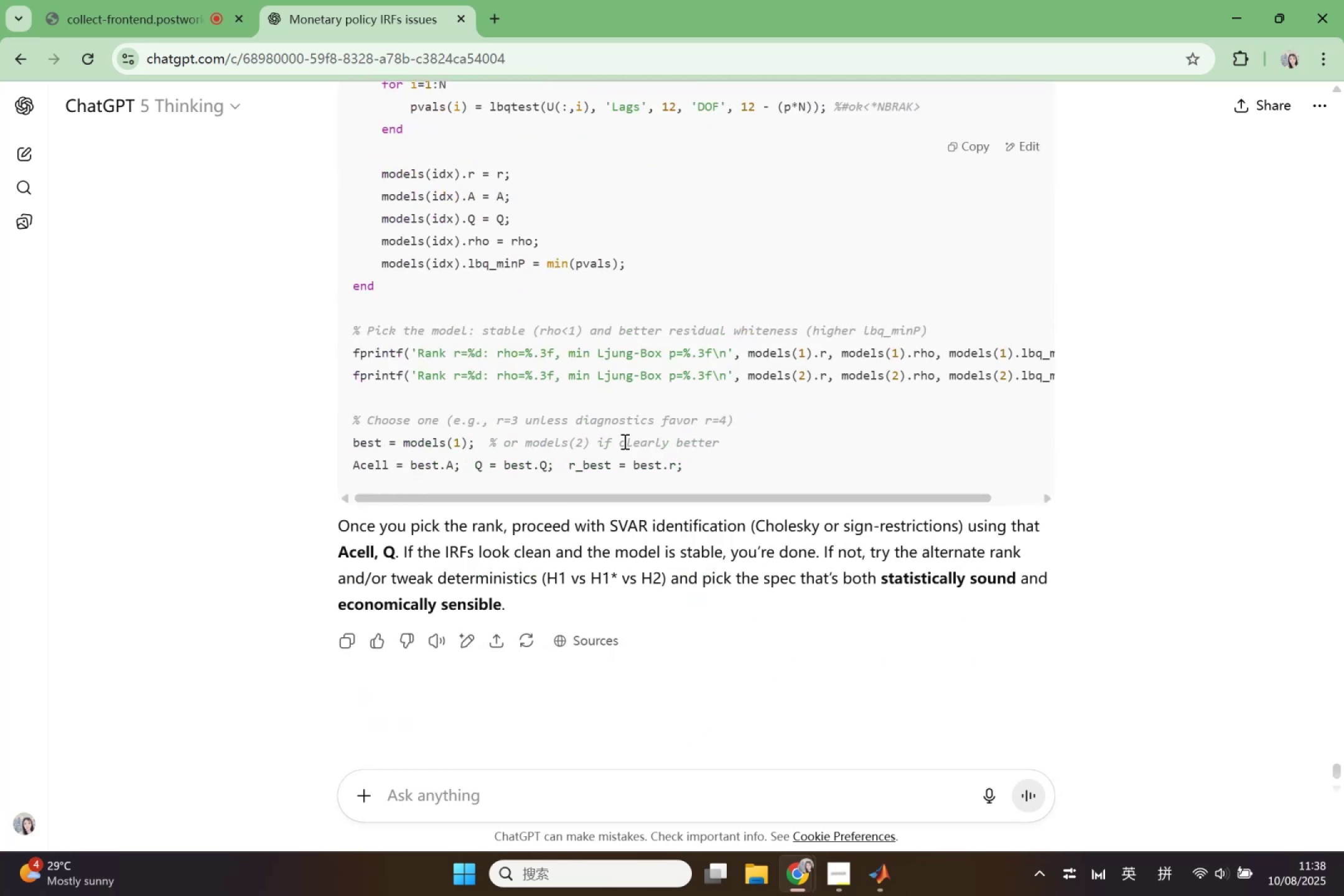 
wait(5.7)
 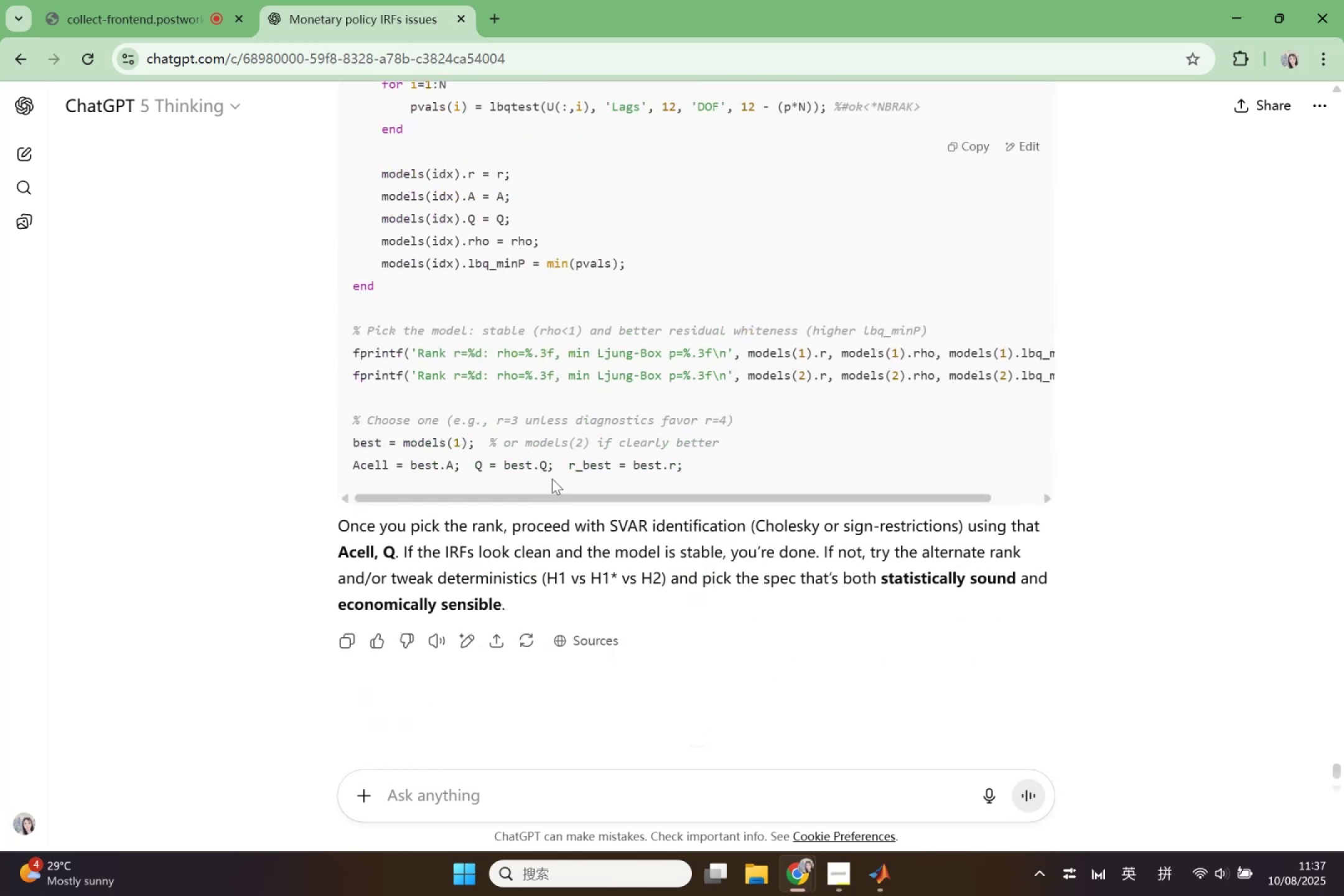 
scroll: coordinate [724, 409], scroll_direction: down, amount: 1.0
 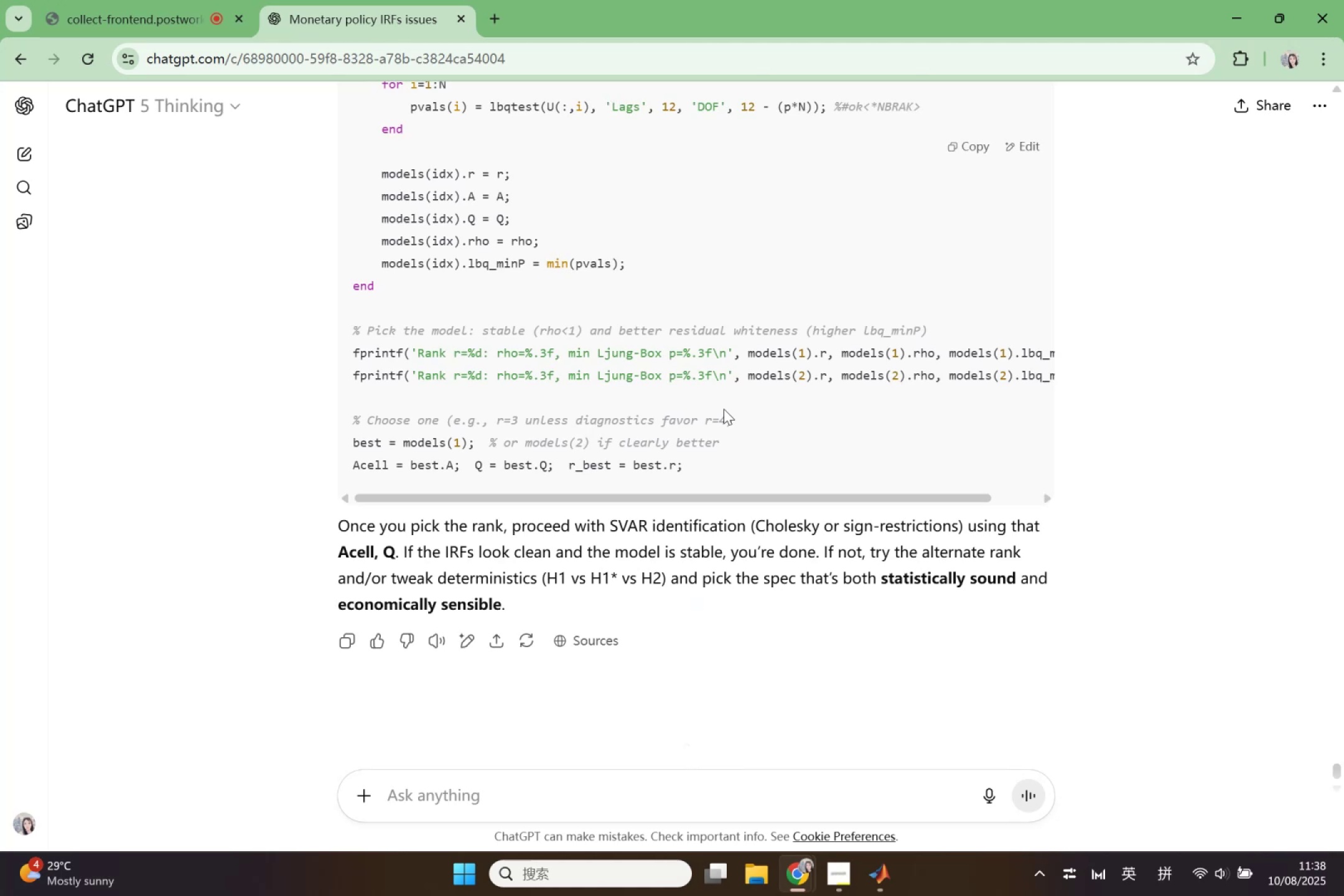 
scroll: coordinate [726, 403], scroll_direction: up, amount: 12.0
 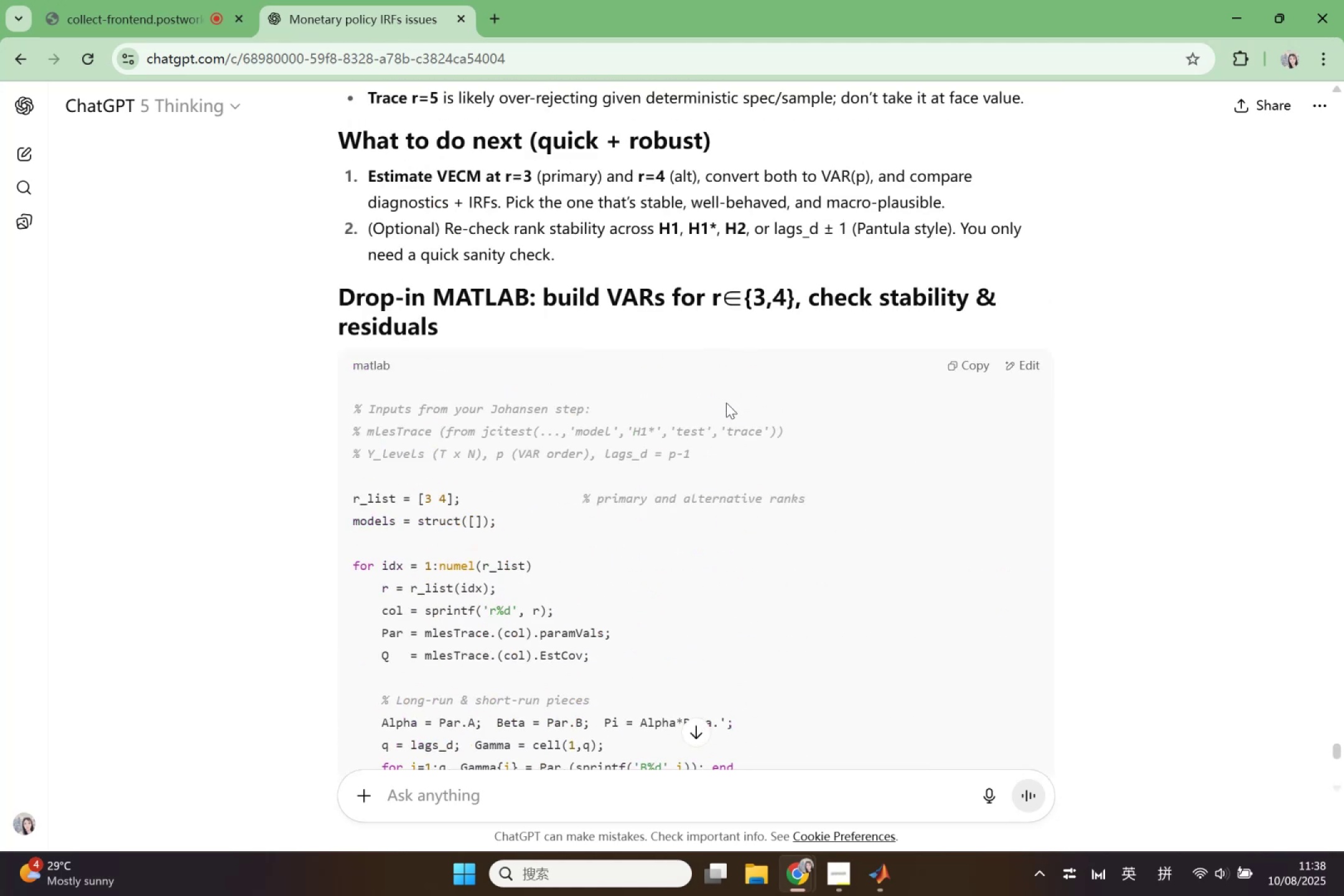 
scroll: coordinate [726, 403], scroll_direction: down, amount: 2.0
 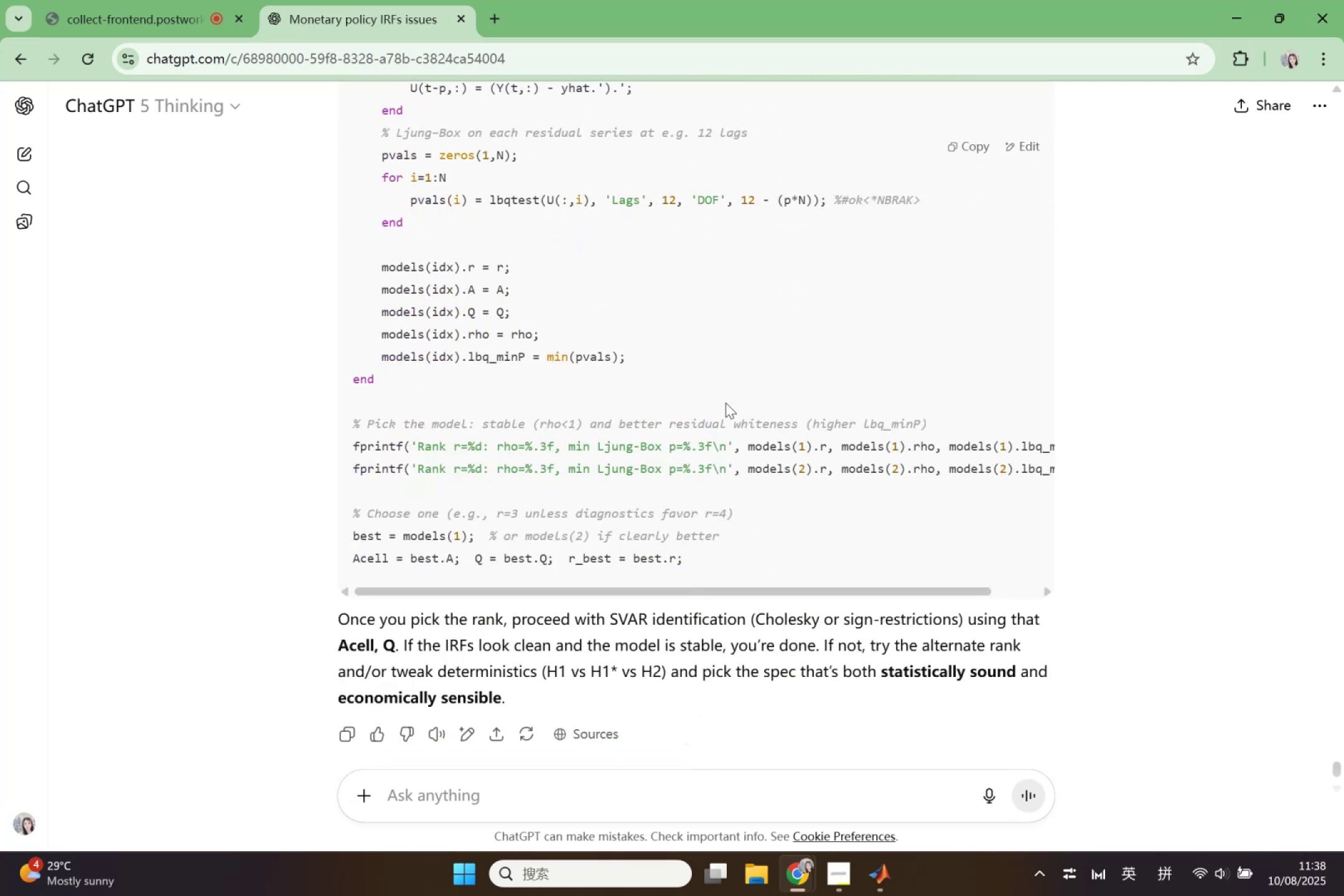 
scroll: coordinate [726, 403], scroll_direction: up, amount: 7.0
 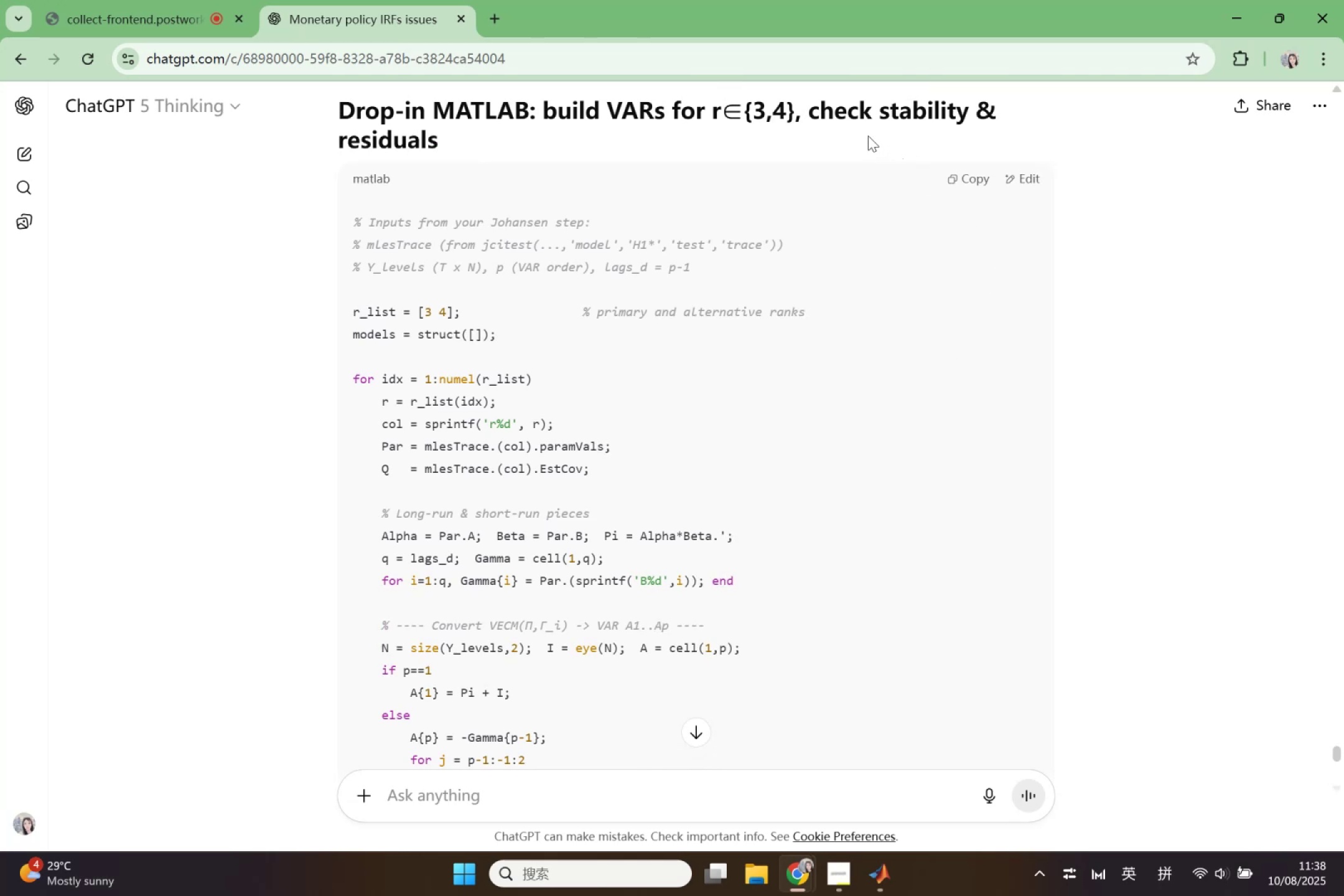 
wait(11.42)
 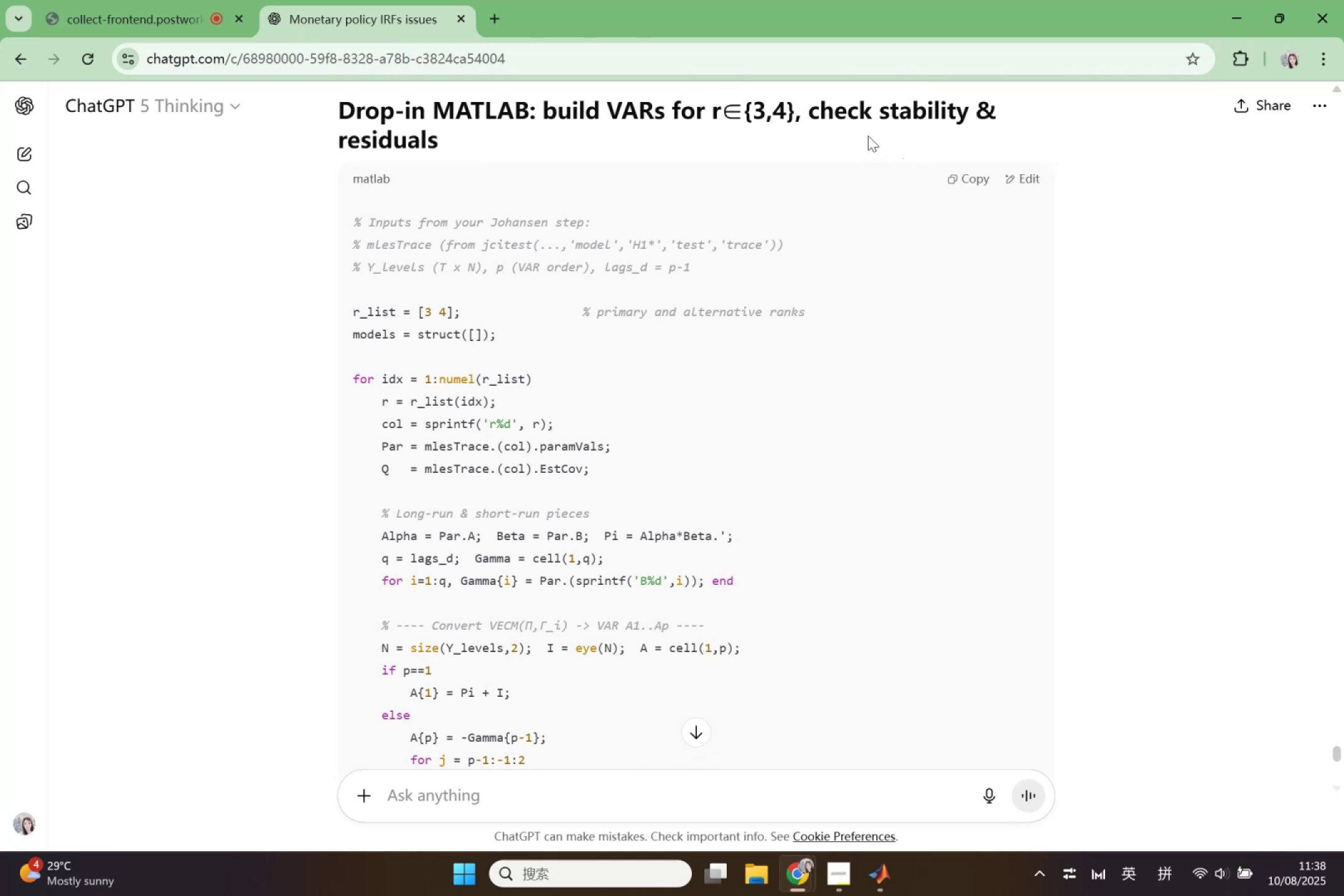 
scroll: coordinate [912, 279], scroll_direction: up, amount: 1.0
 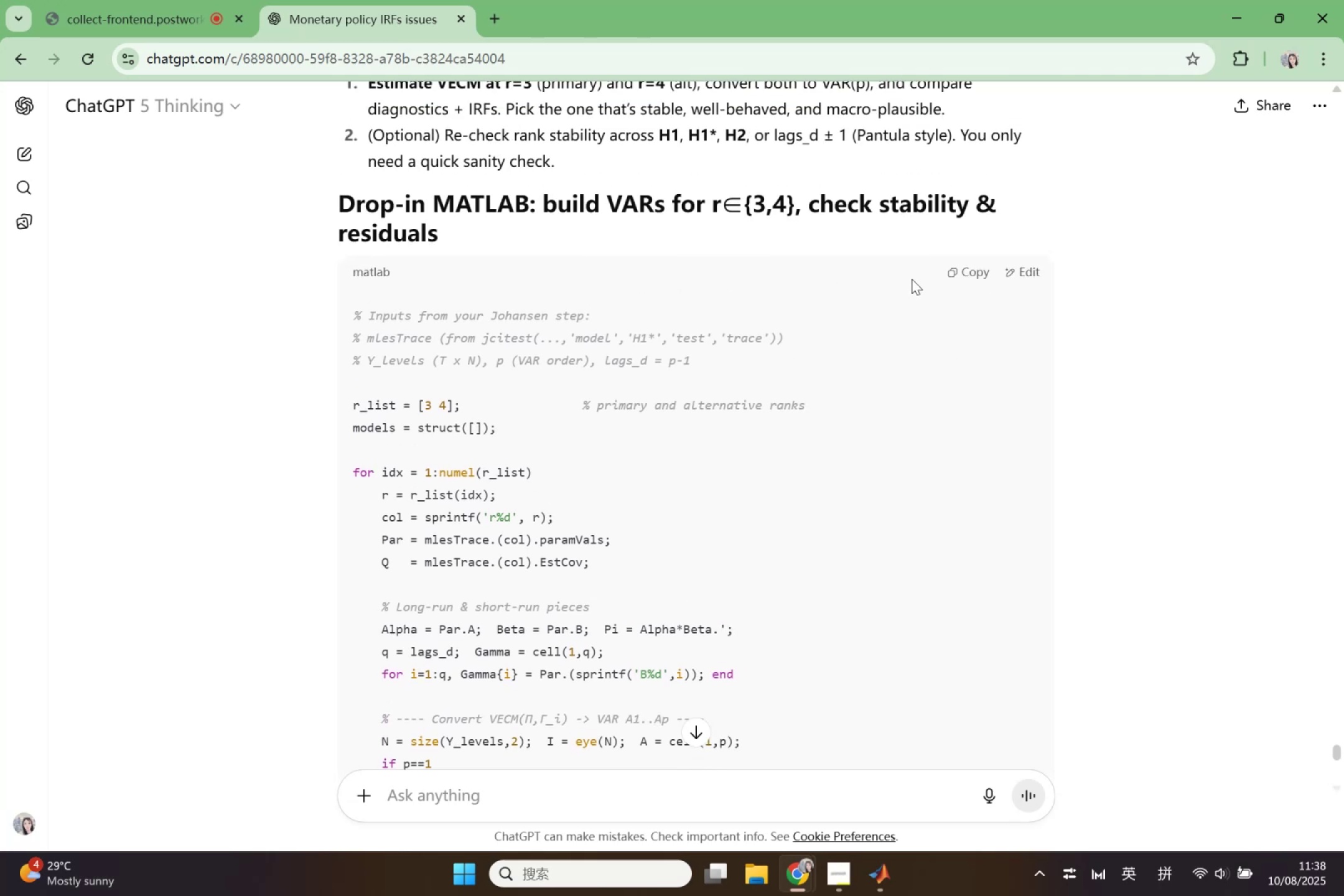 
scroll: coordinate [912, 279], scroll_direction: down, amount: 2.0
 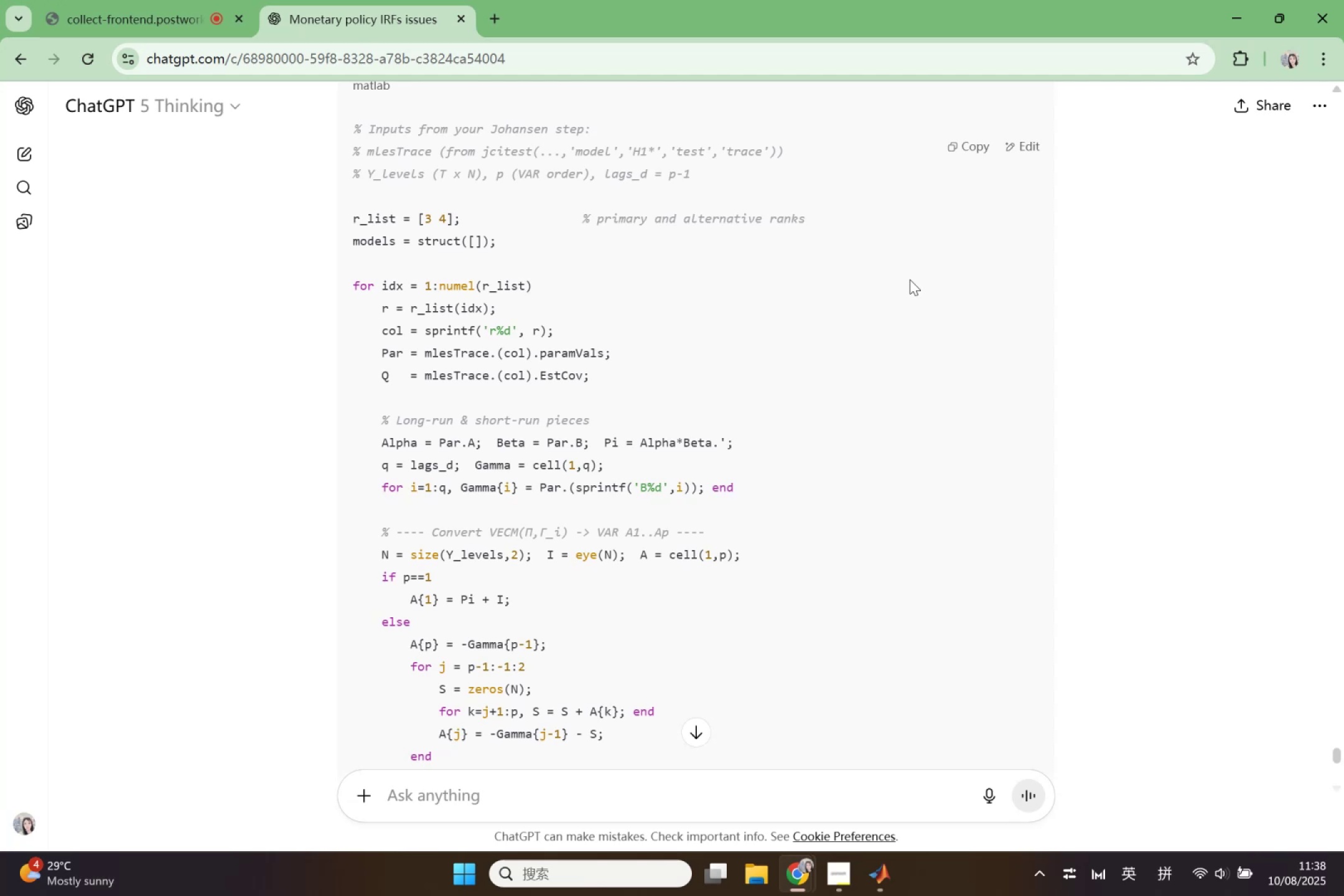 
wait(24.77)
 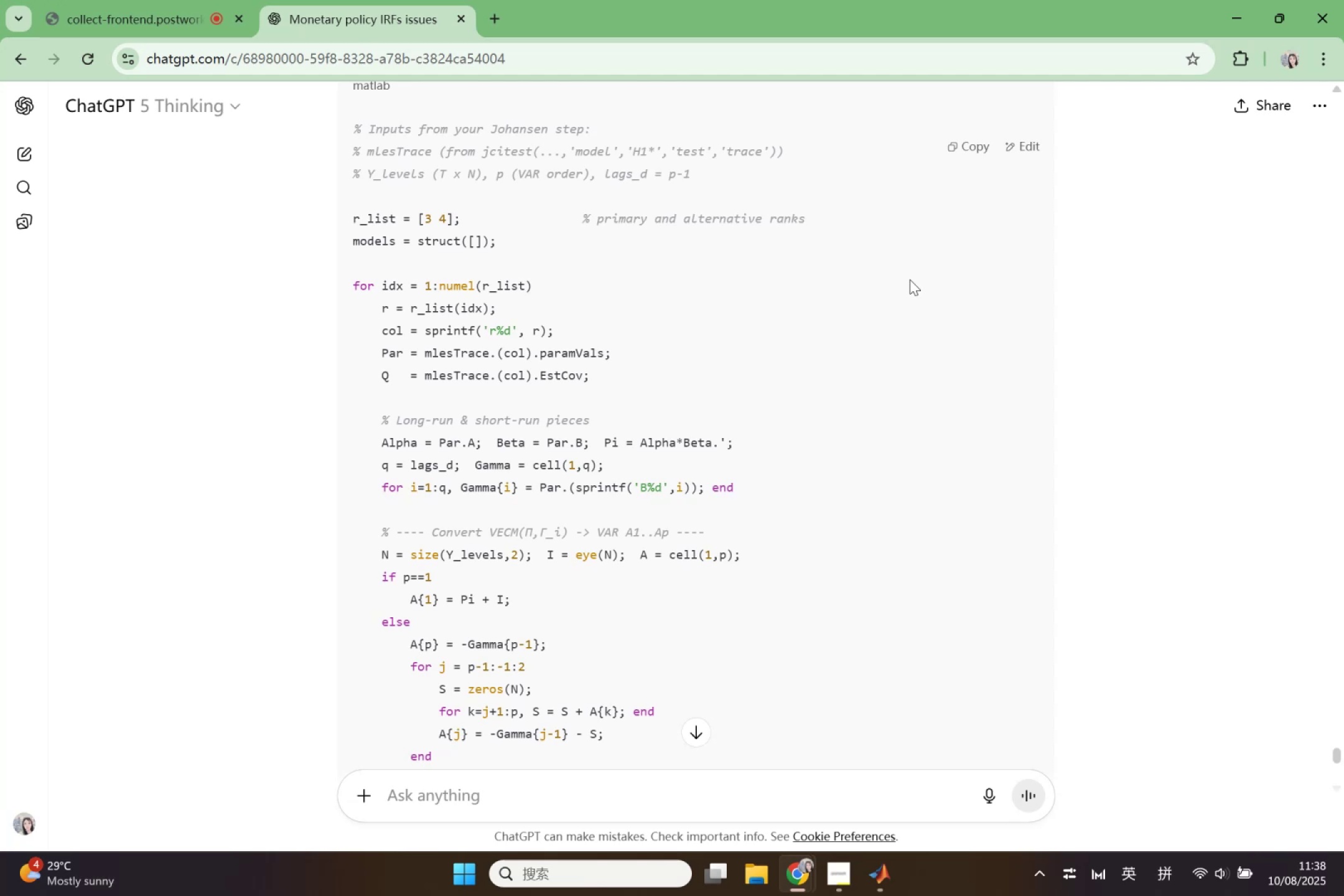 
scroll: coordinate [823, 339], scroll_direction: down, amount: 11.0
 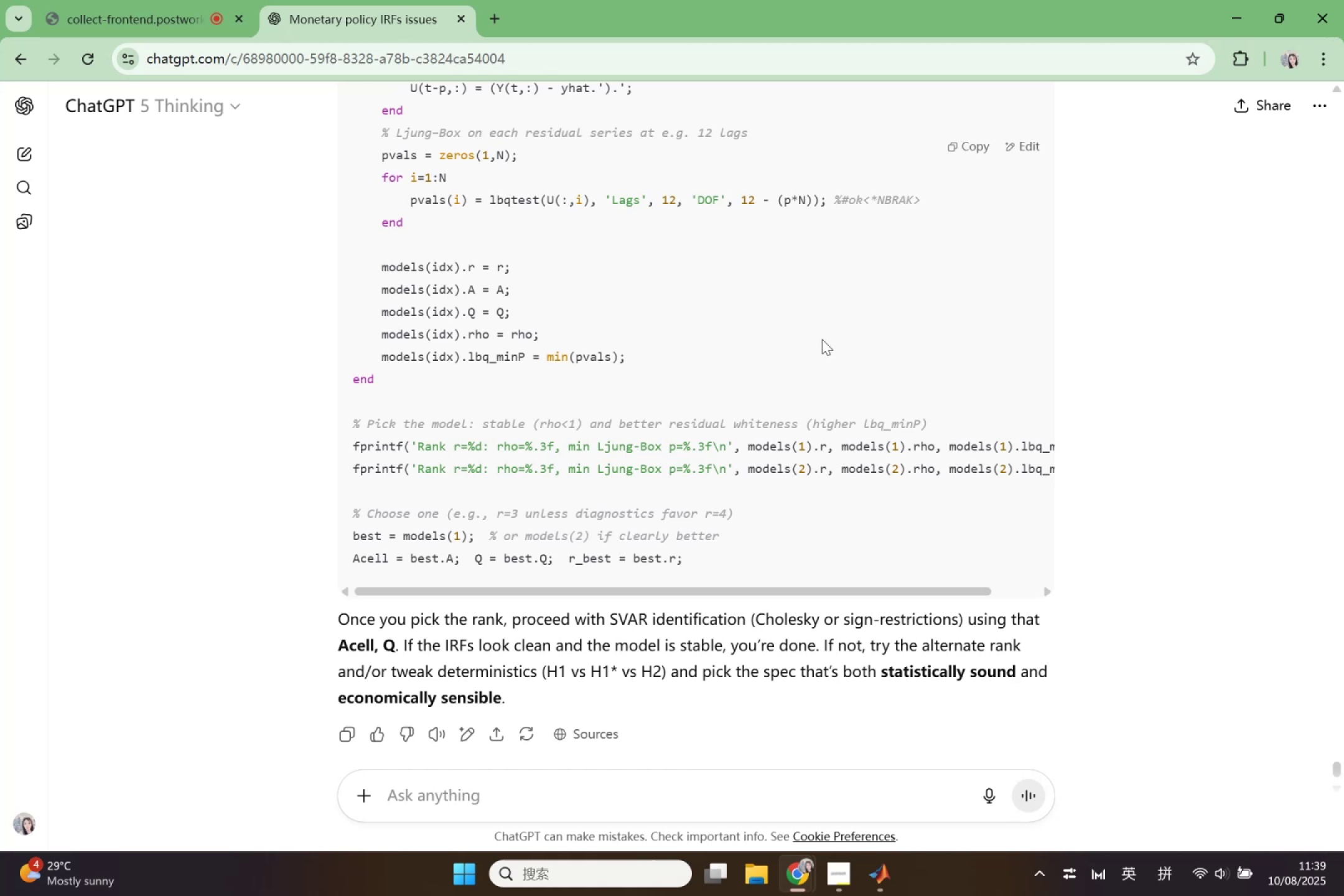 
wait(5.32)
 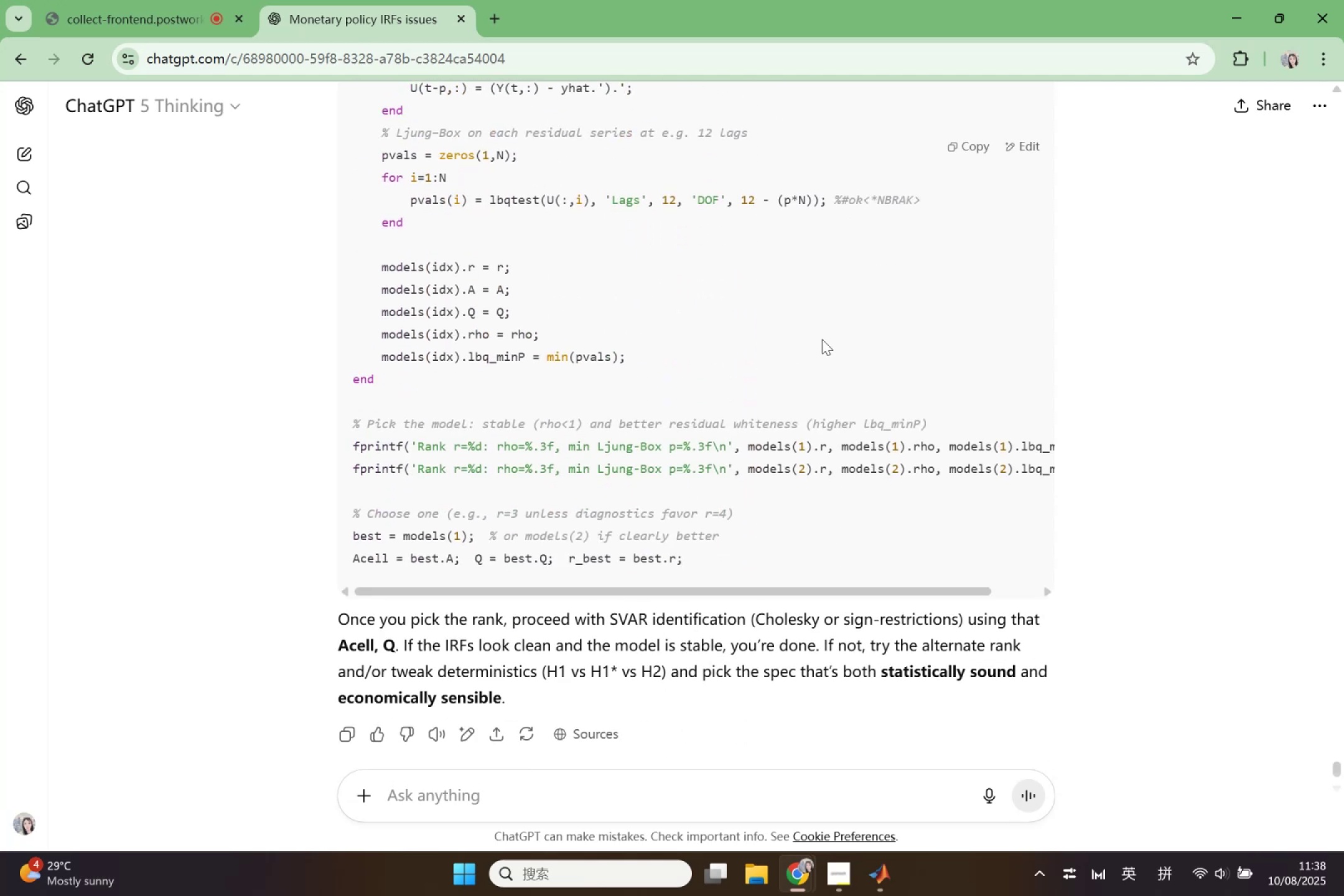 
scroll: coordinate [822, 339], scroll_direction: up, amount: 10.0
 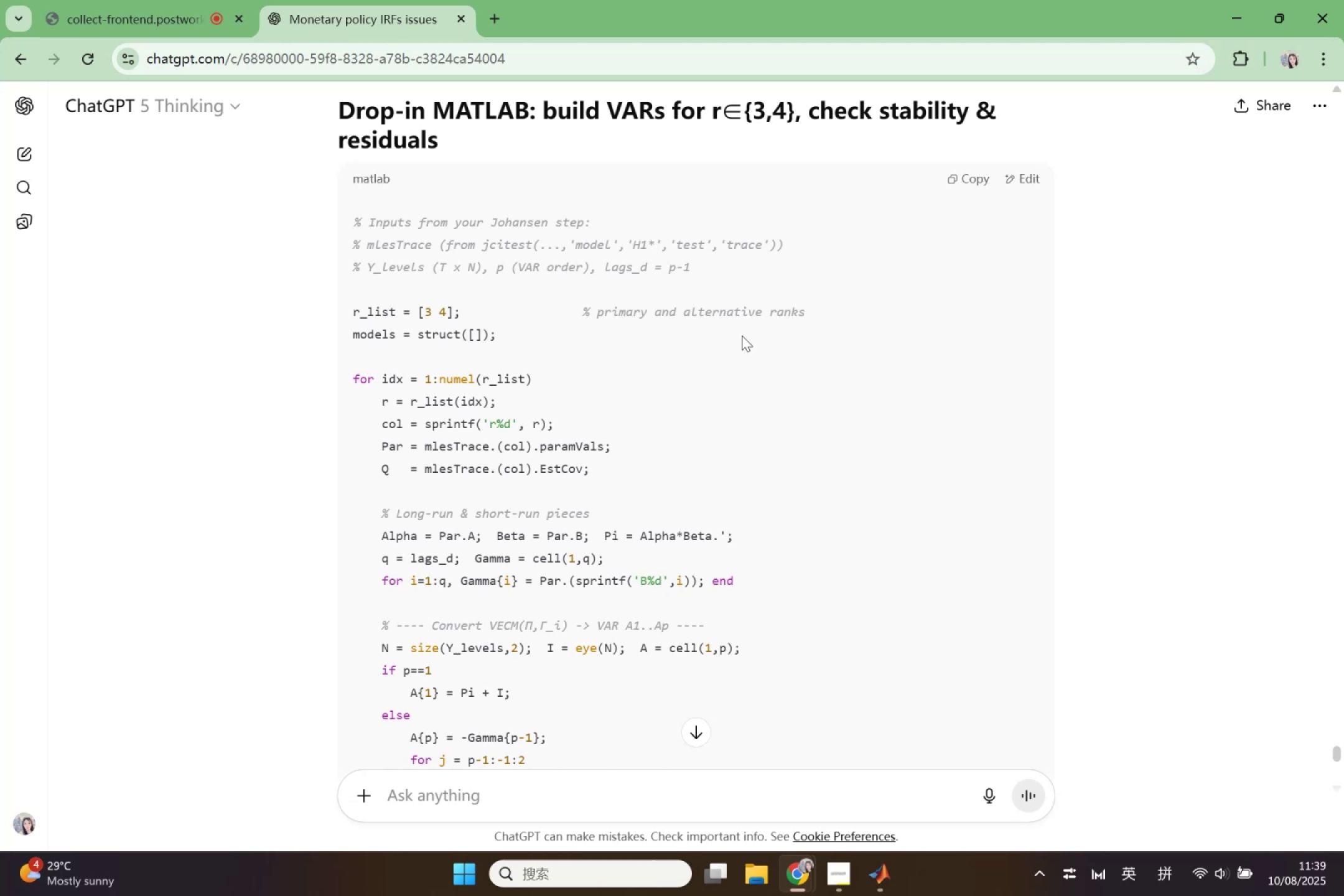 
wait(28.24)
 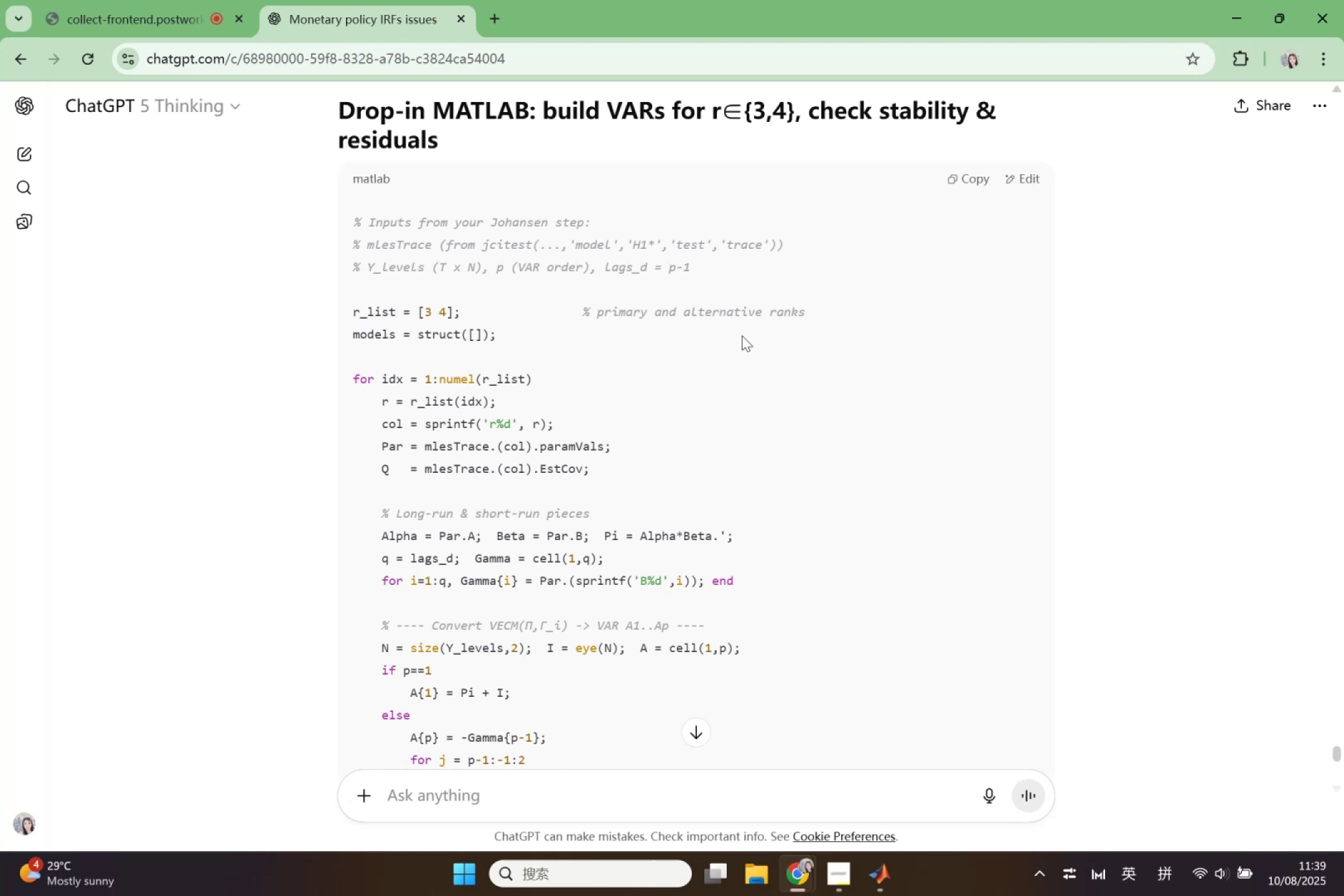 
left_click([878, 895])
 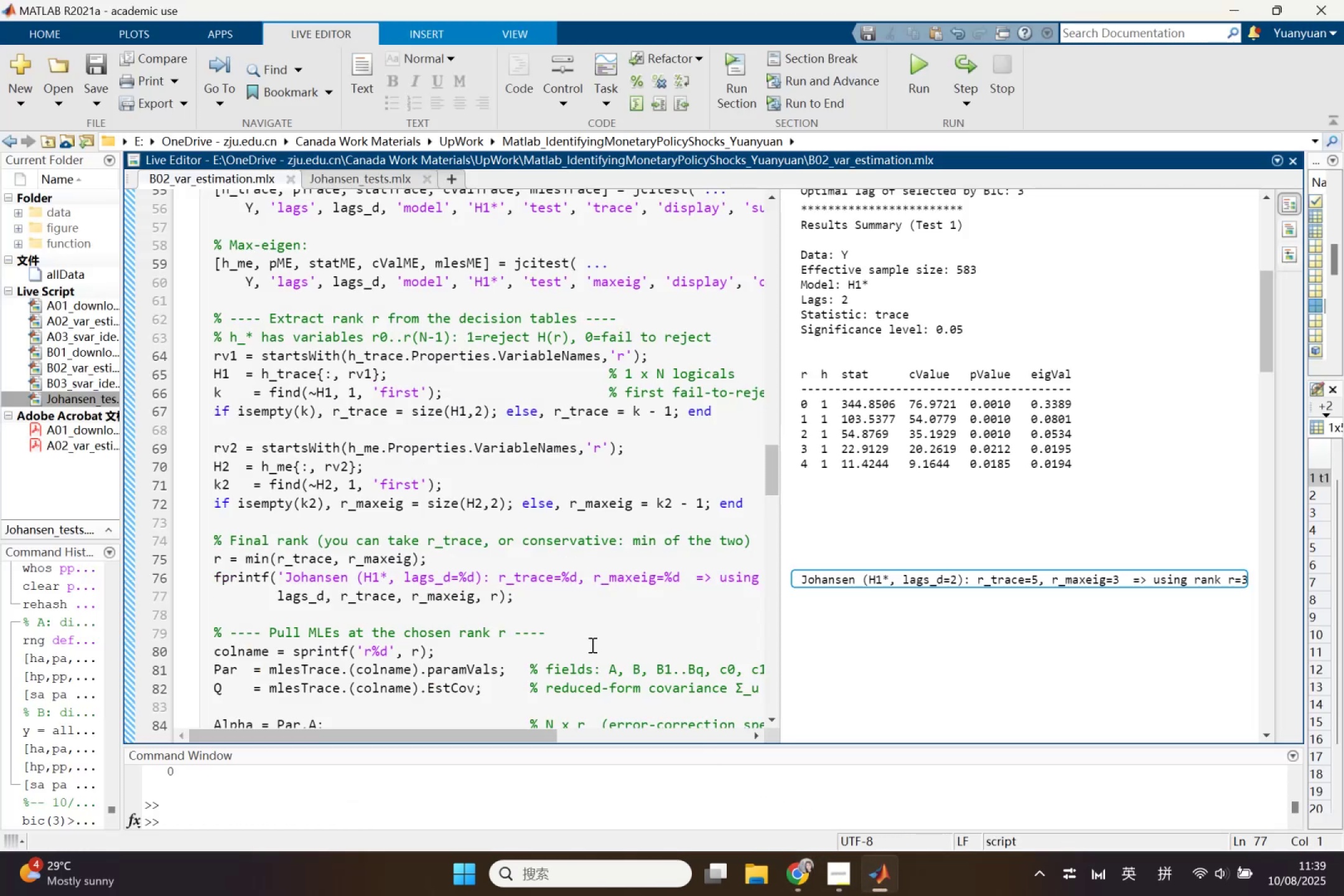 
scroll: coordinate [591, 645], scroll_direction: down, amount: 2.0
 